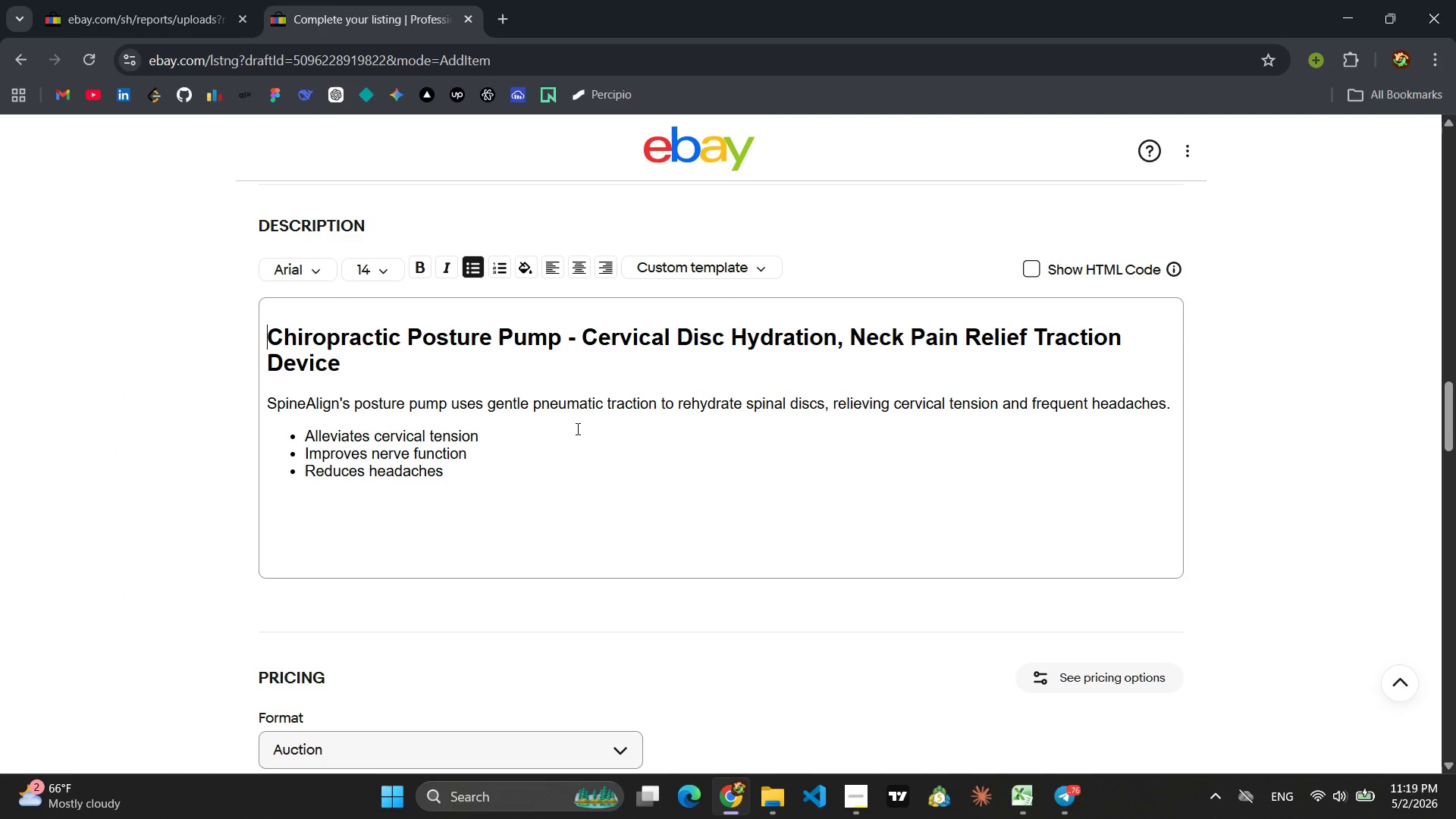 
wait(8.23)
 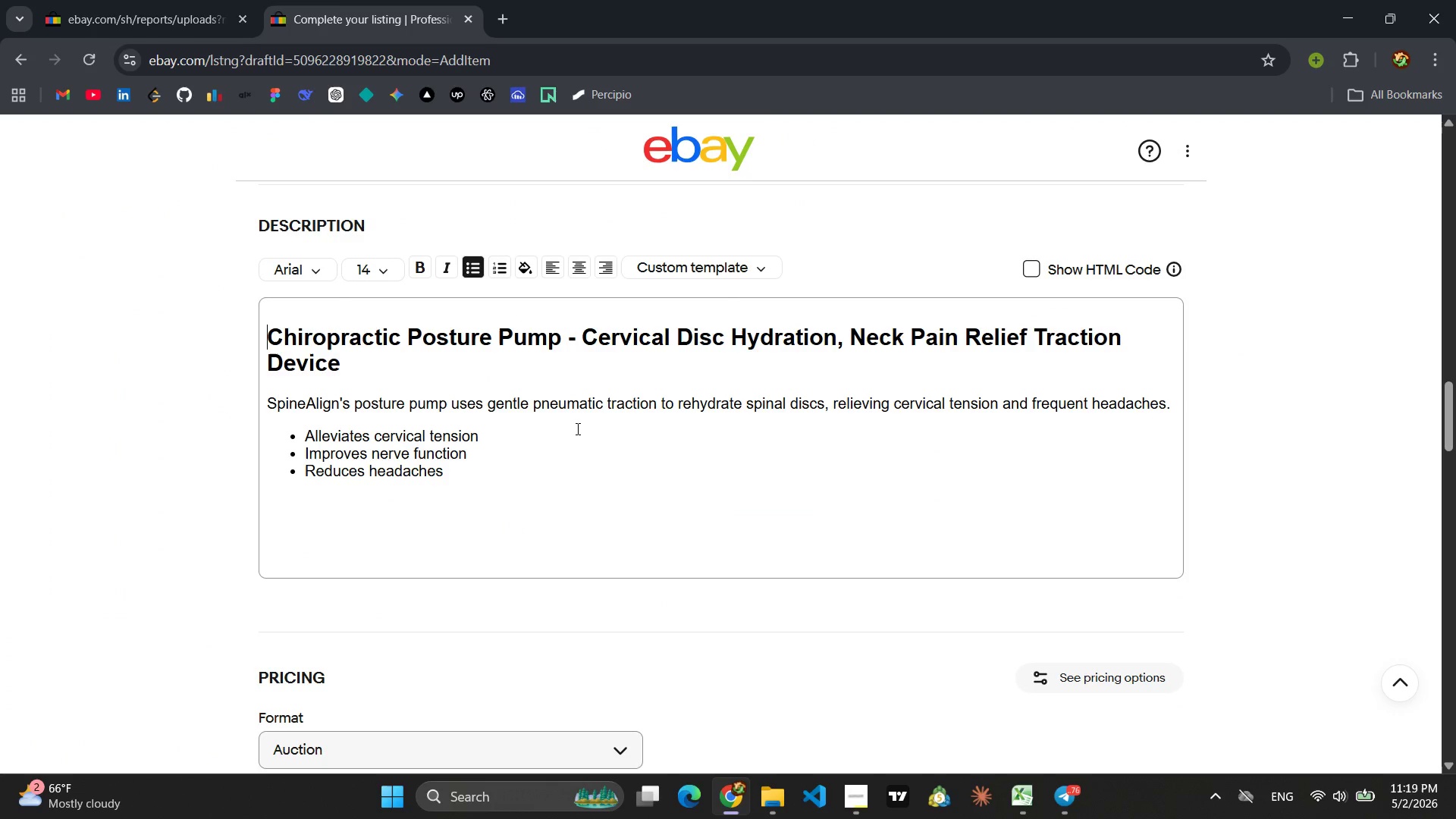 
left_click_drag(start_coordinate=[342, 362], to_coordinate=[258, 344])
 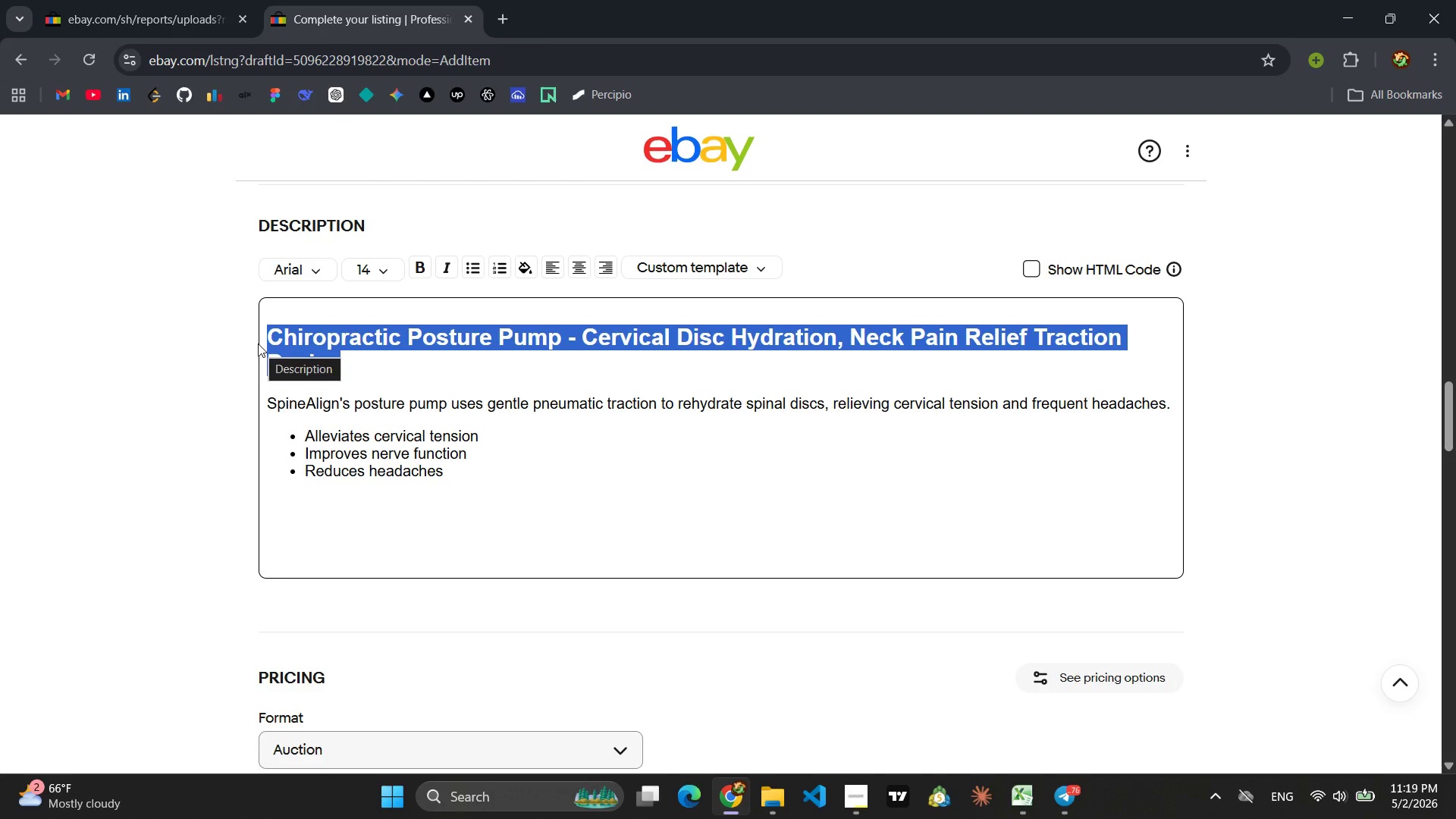 
type(PRo)
key(Backspace)
key(Backspace)
type(rofessional High-Frequency Vibration Foam)
 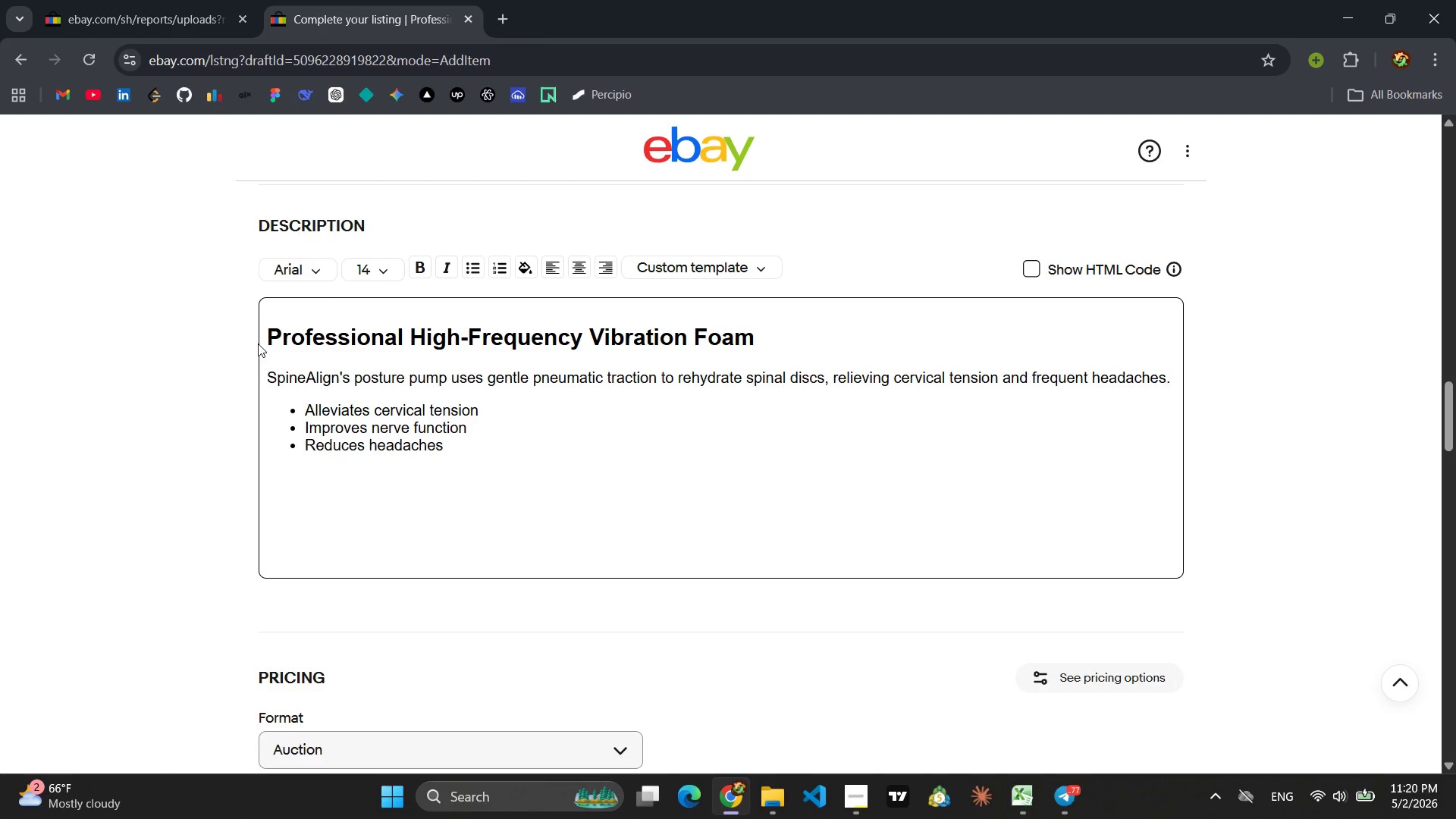 
wait(23.34)
 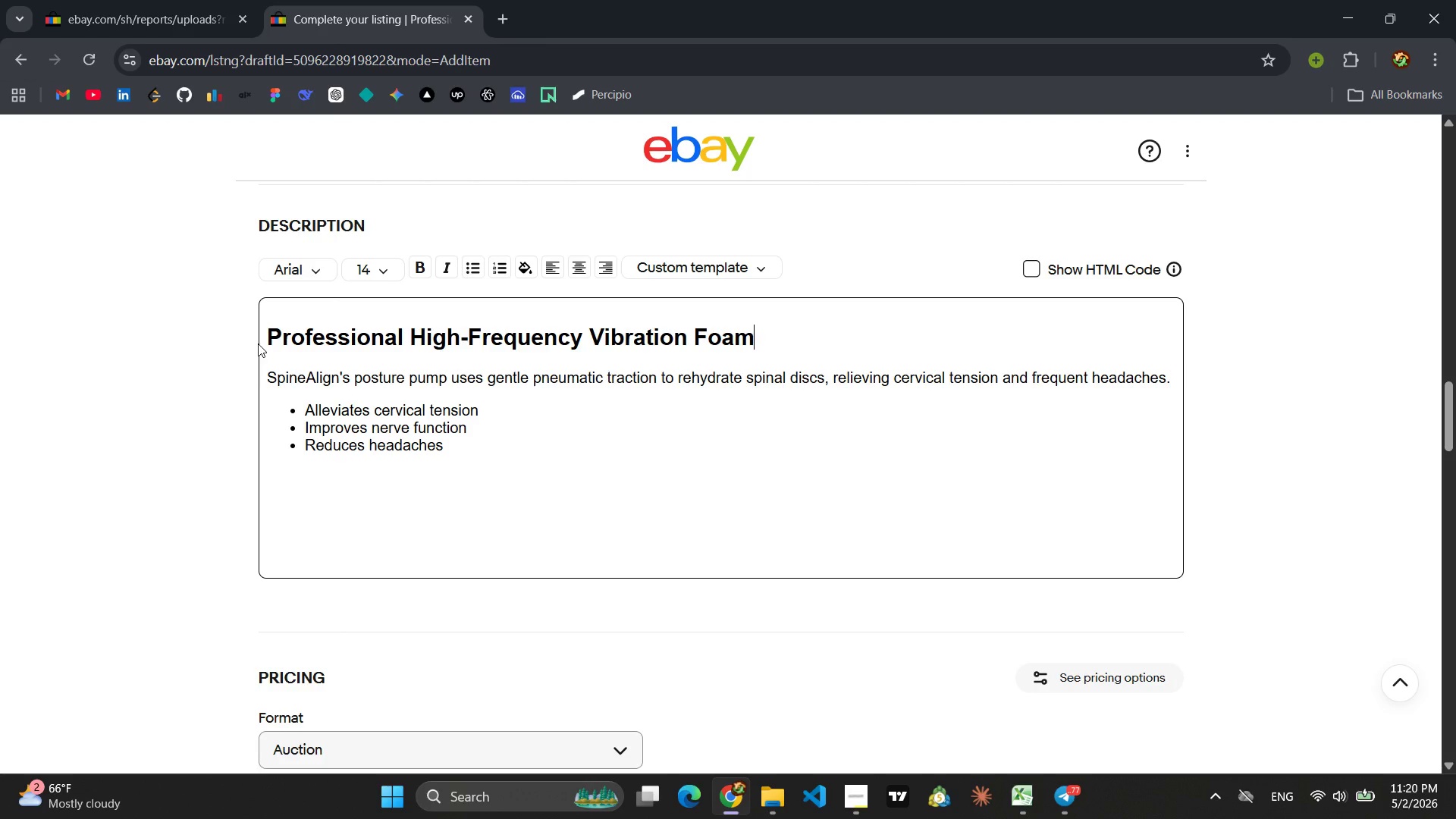 
type( Roller - Muscla)
key(Backspace)
type(e Recovery, Myofascial Release Tool)
 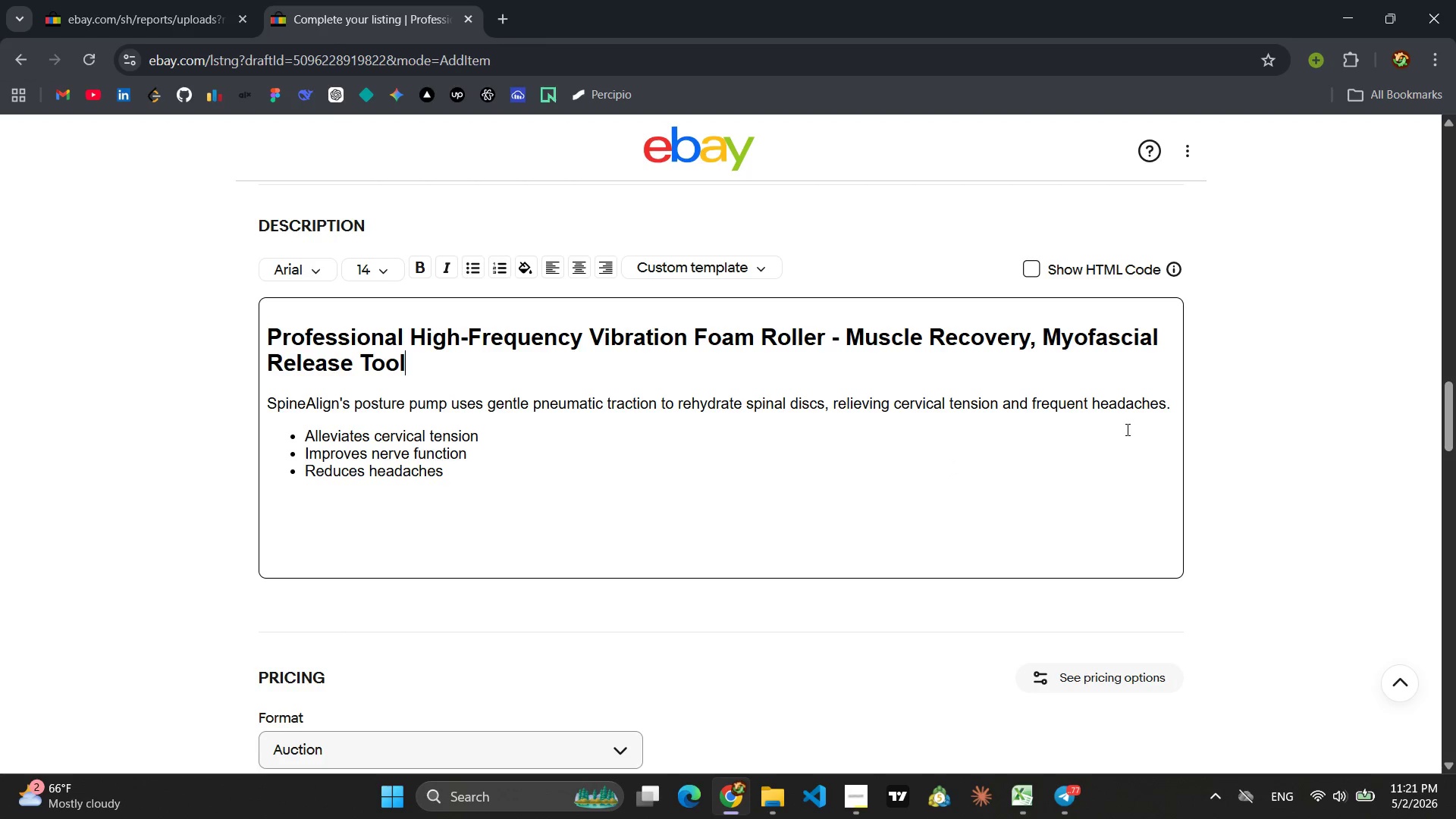 
left_click_drag(start_coordinate=[1167, 404], to_coordinate=[263, 400])
 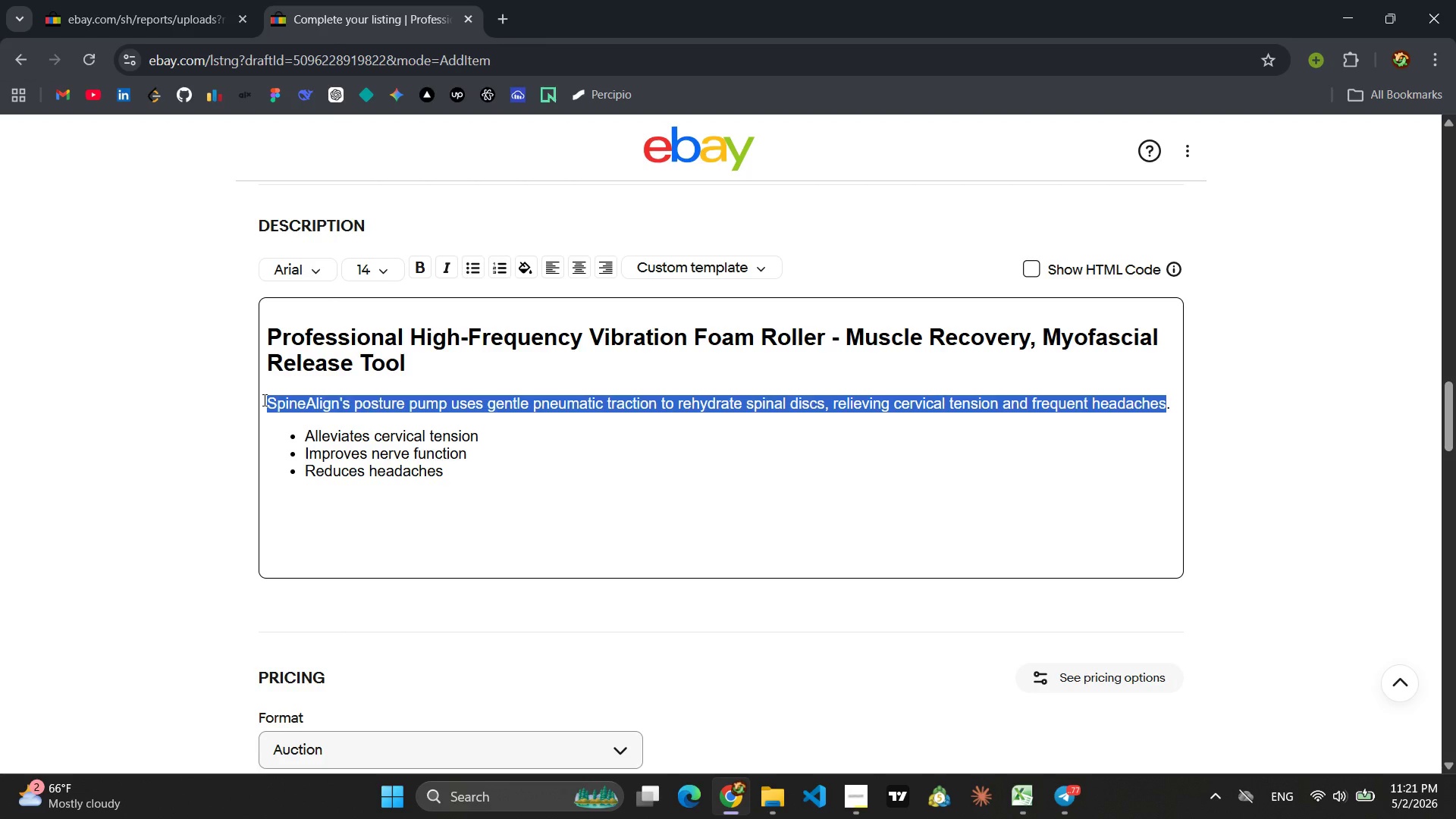 
key(Backspace)
type(BioKinetics')
 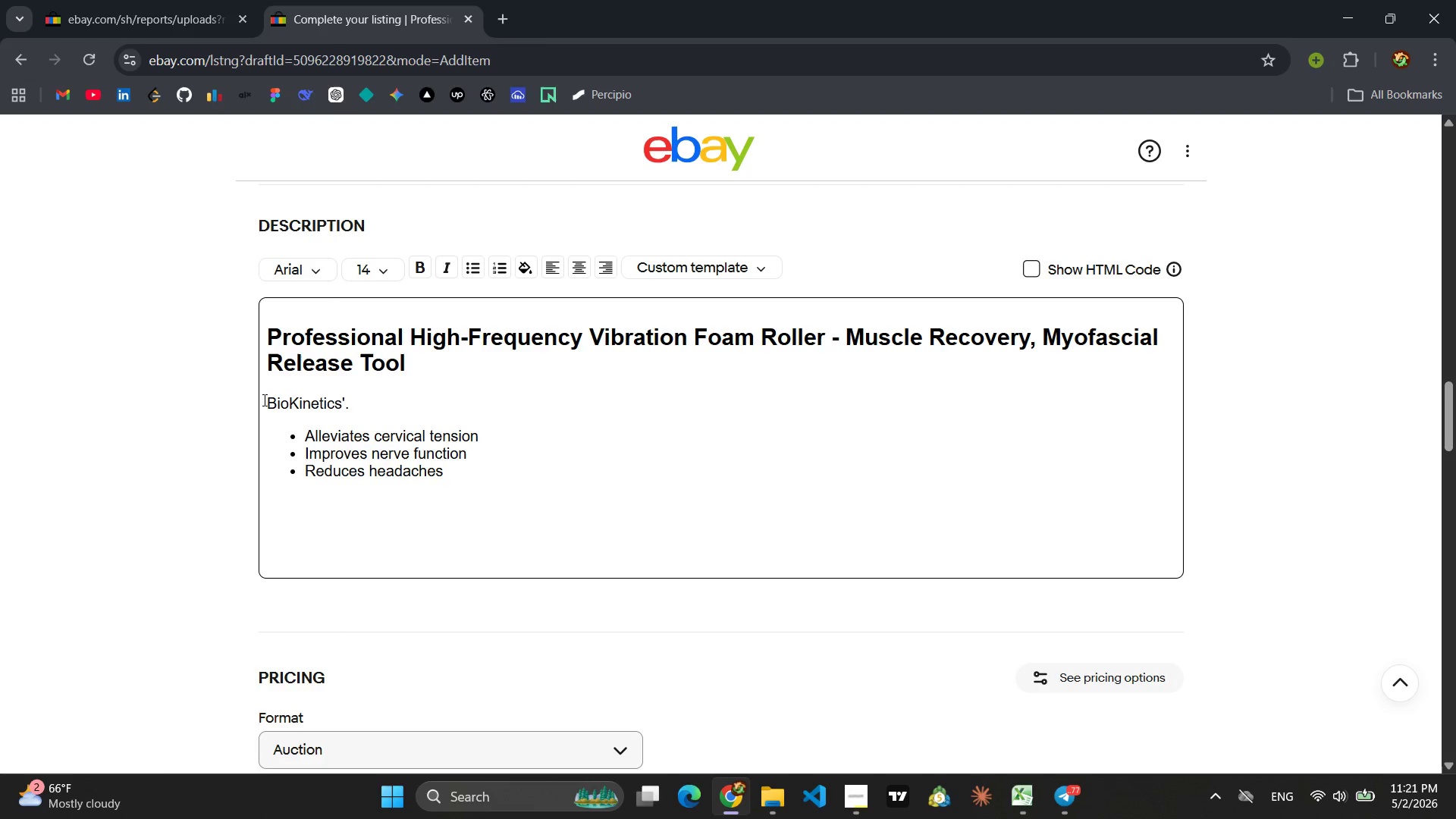 
key(ArrowRight)
 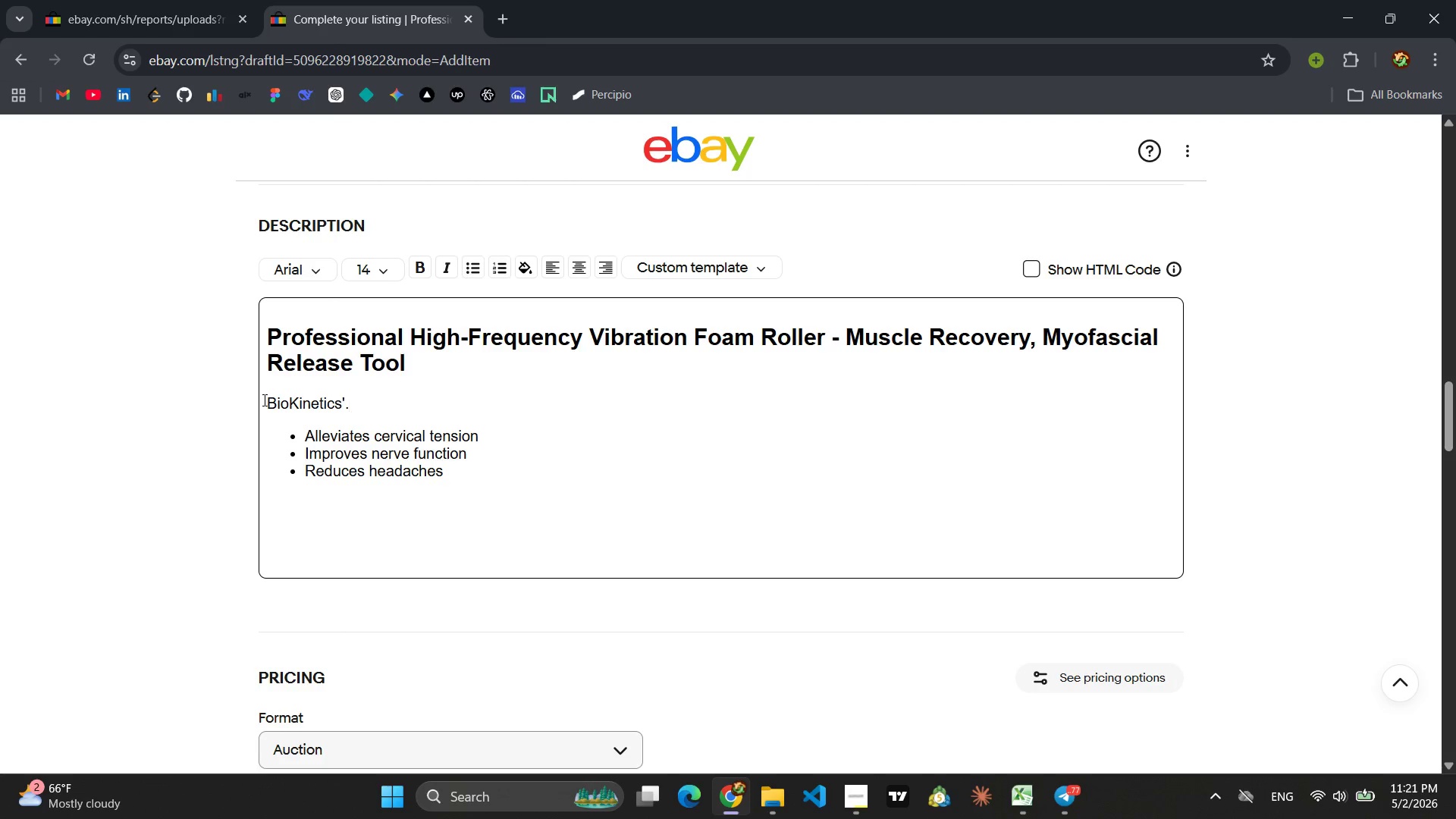 
key(Backspace)
 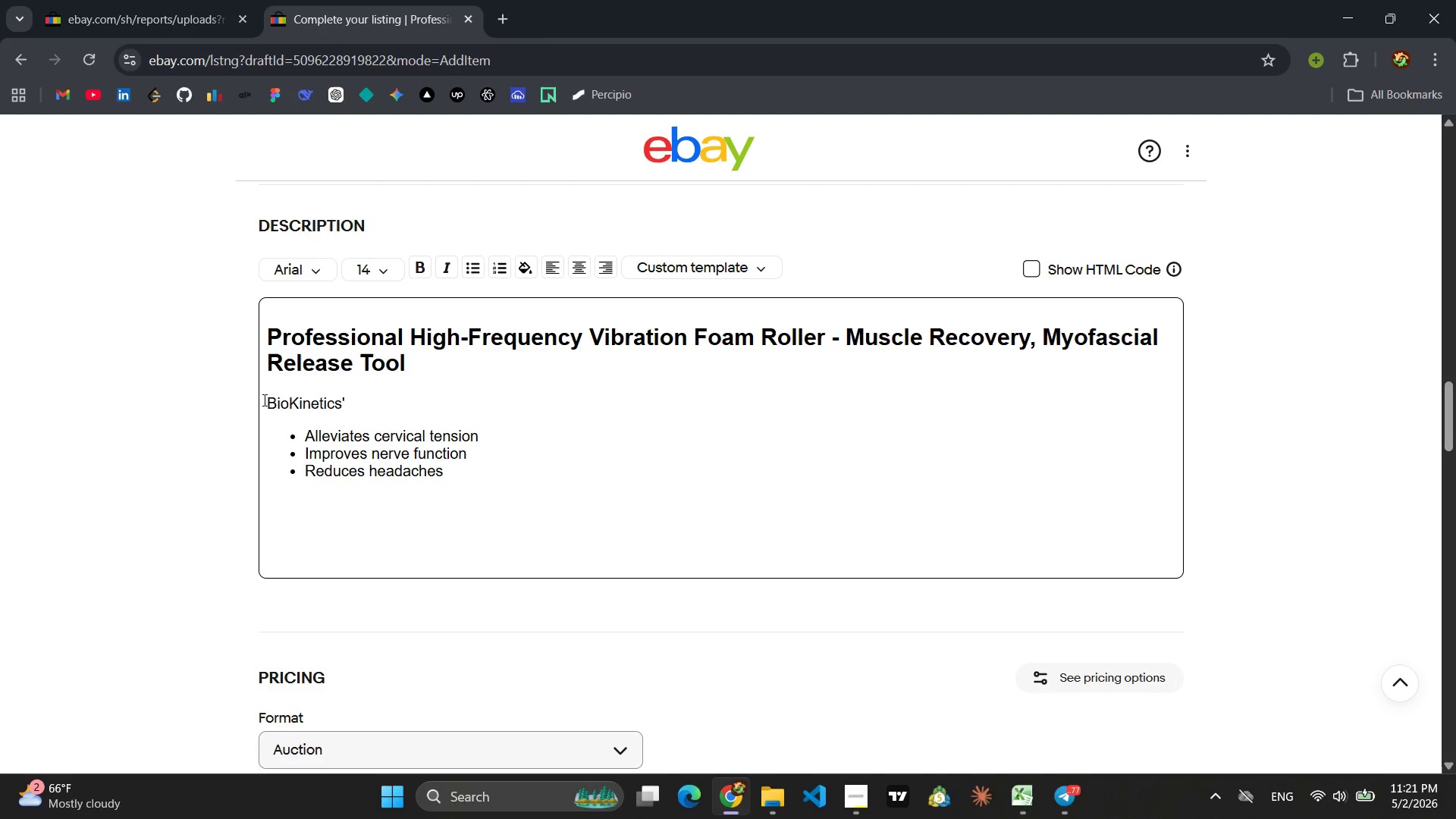 
key(Space)
 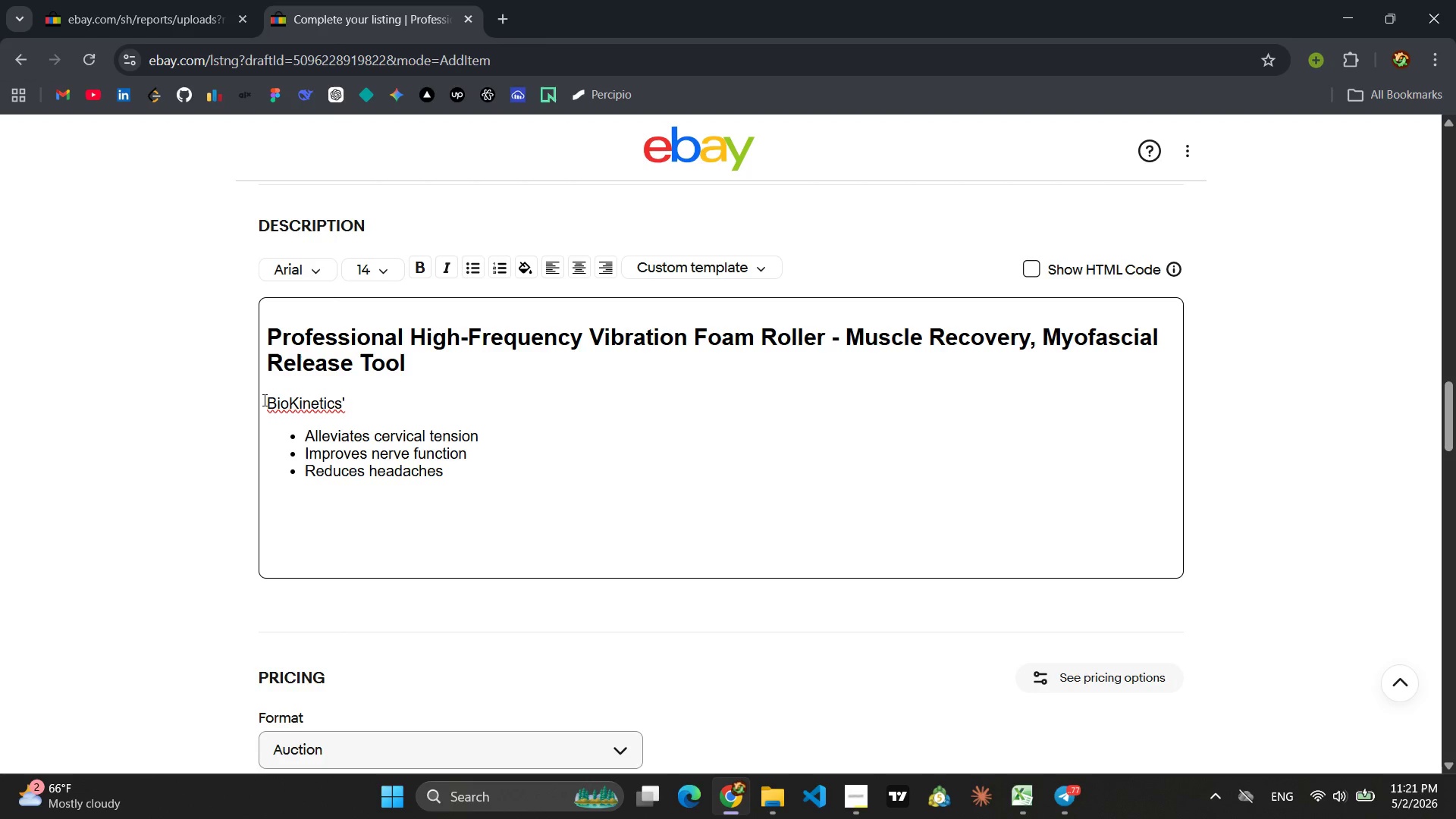 
type(virbrating roller)
 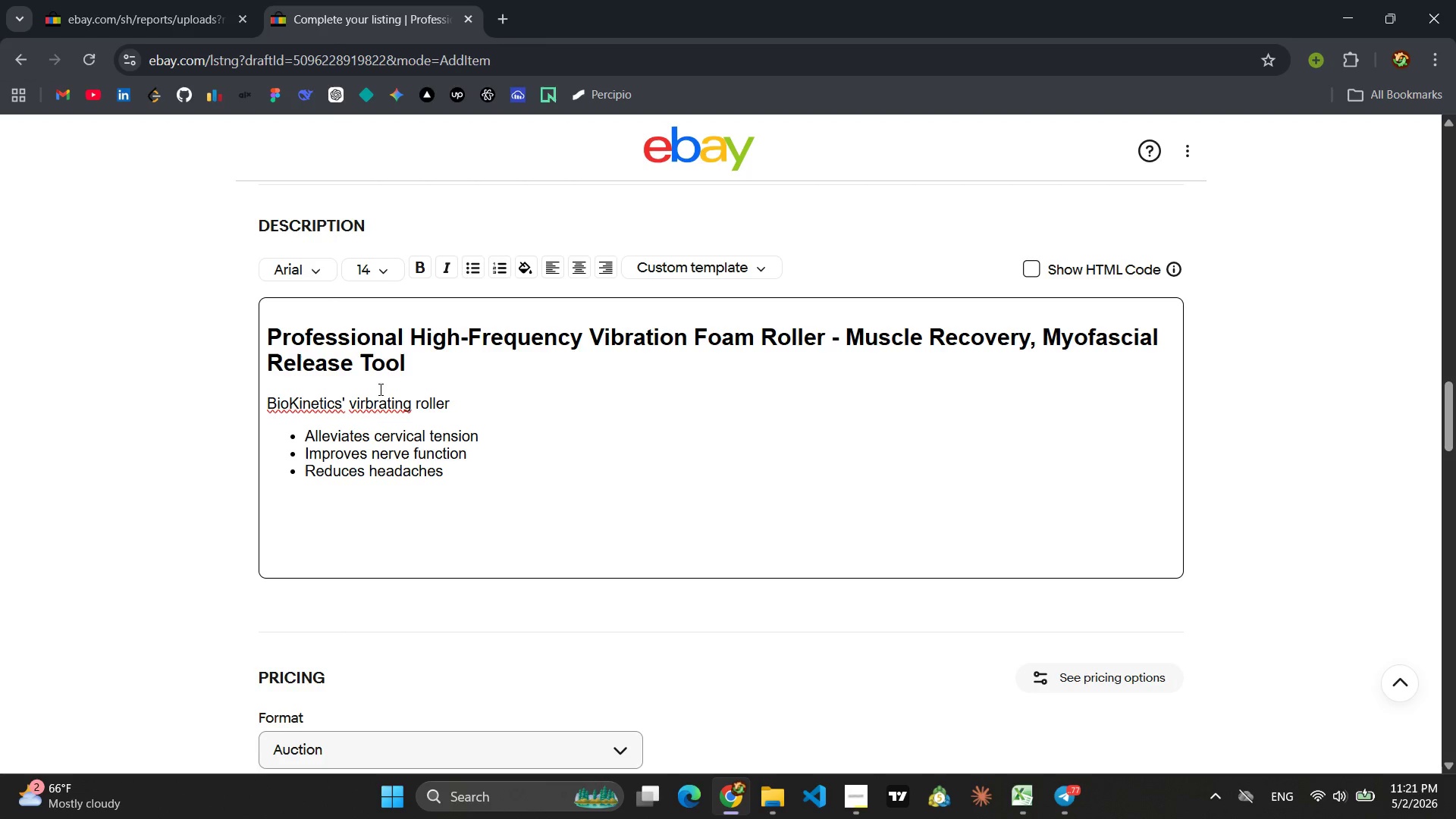 
left_click([360, 405])
 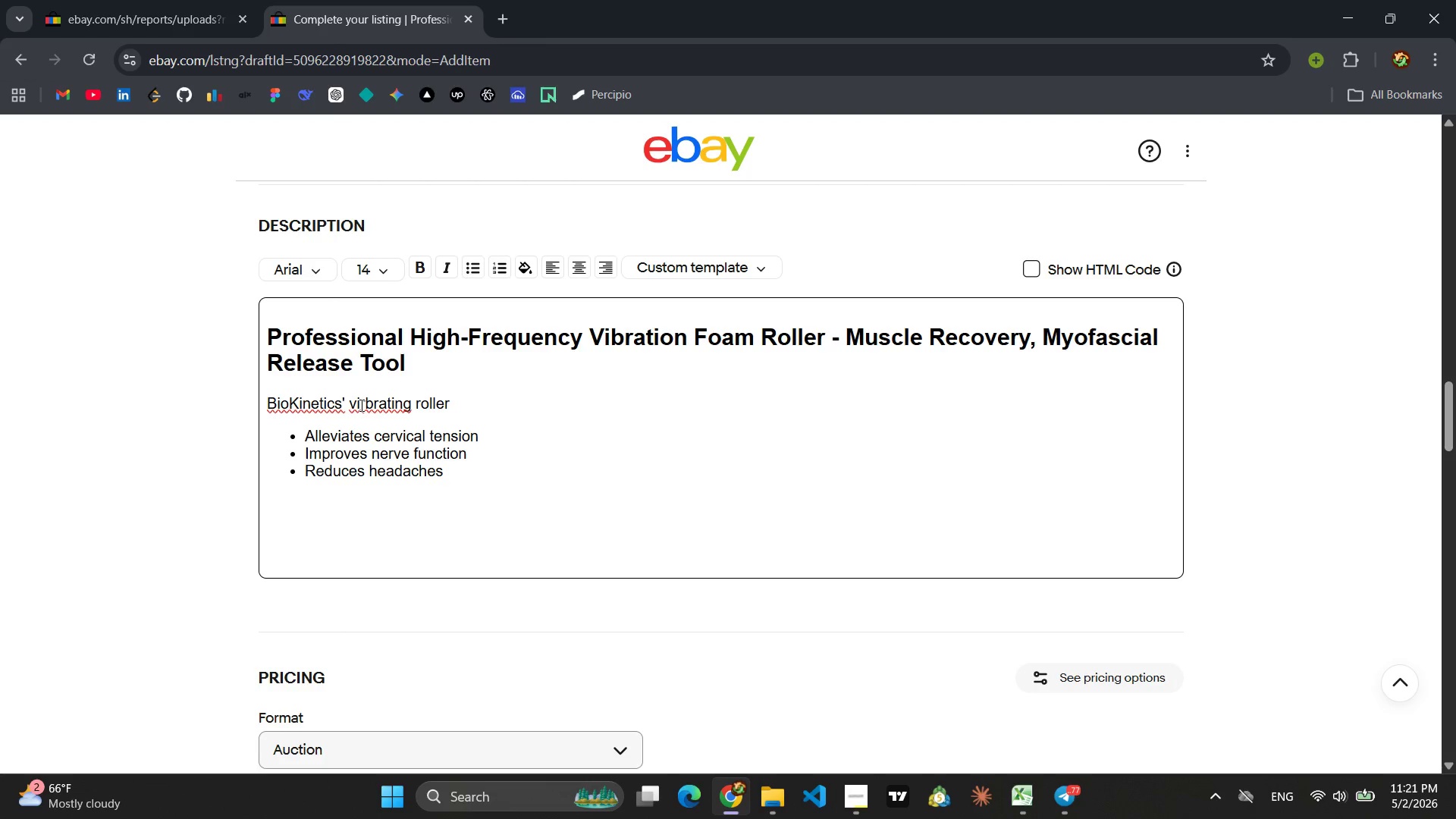 
key(ArrowRight)
 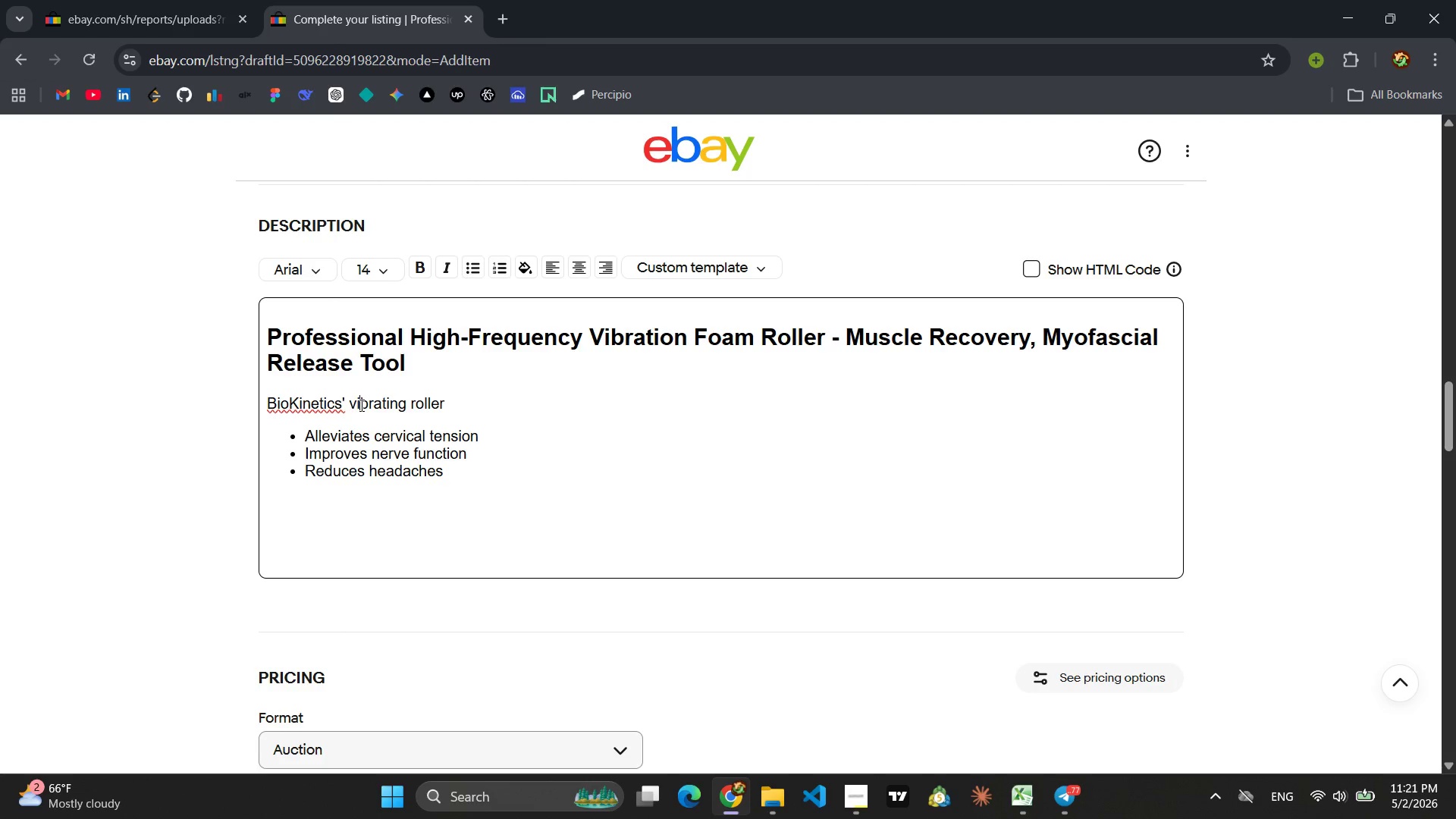 
key(Backspace)
 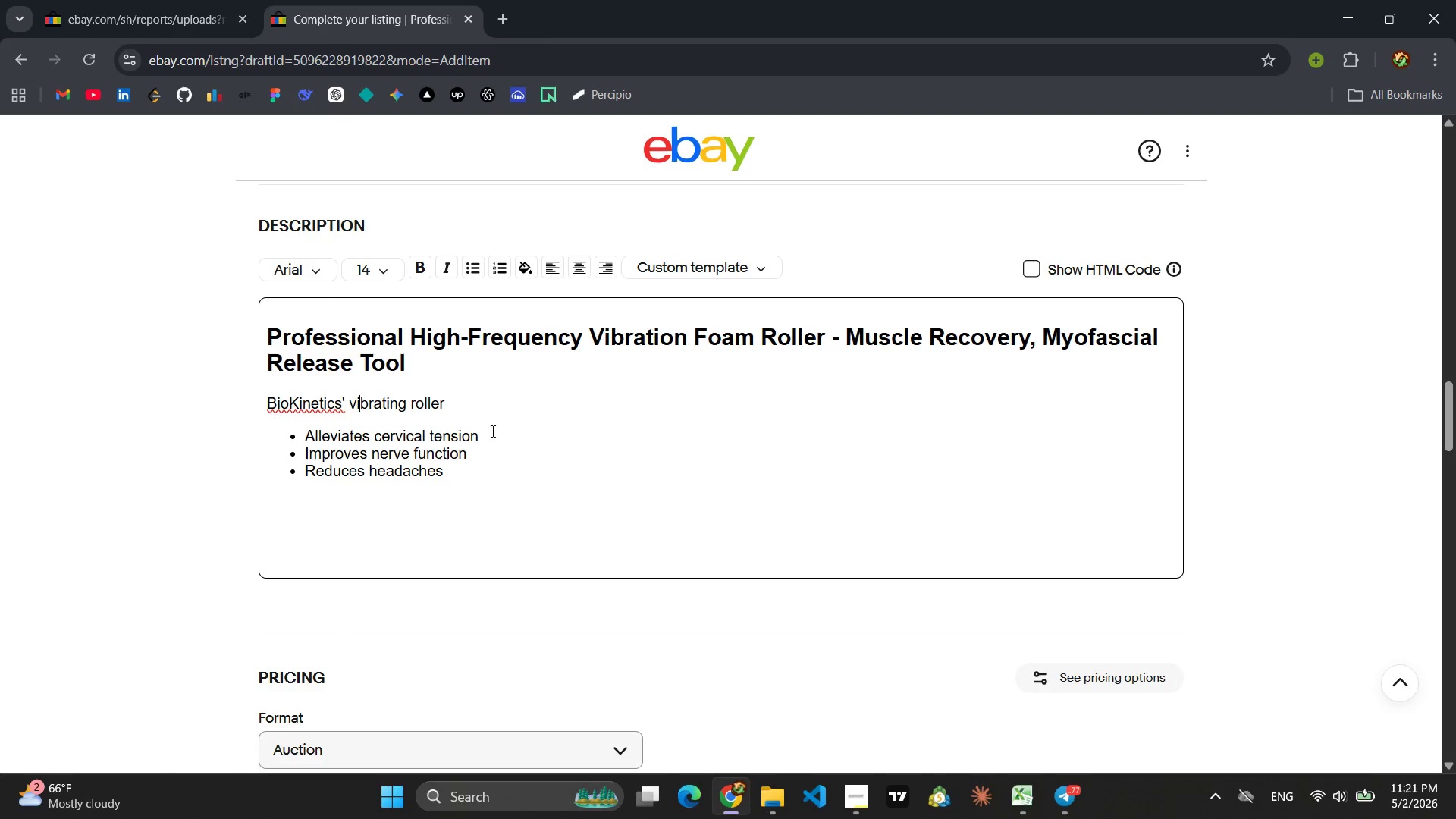 
left_click([469, 410])
 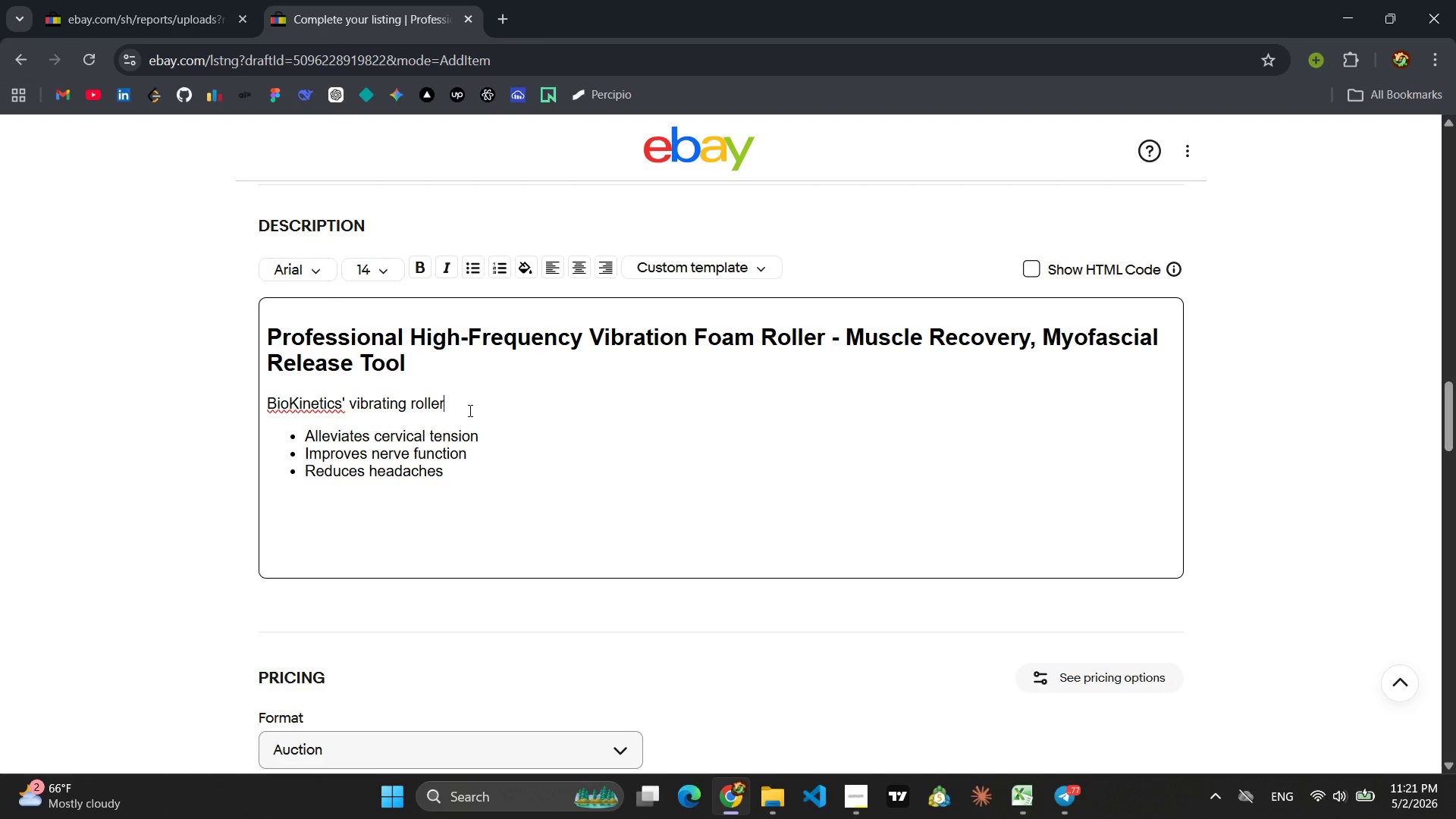 
type( ads)
key(Backspace)
type(ds deep percussive therapy to standard rolling, maximising )
key(Backspace)
key(Backspace)
key(Backspace)
key(Backspace)
key(Backspace)
key(Backspace)
key(Backspace)
type(mising )
 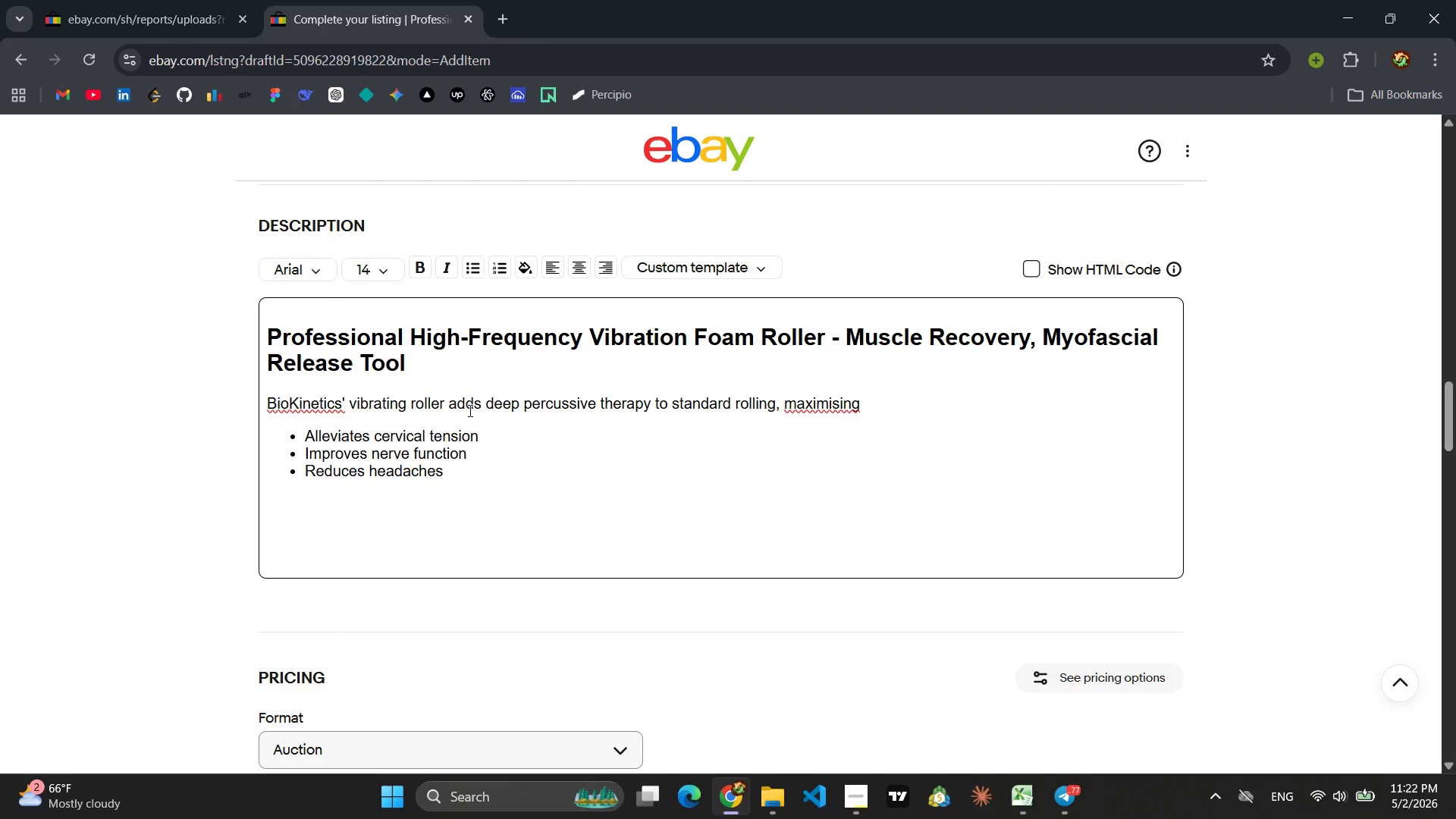 
key(Backspace)
key(Backspace)
key(Backspace)
key(Backspace)
key(Backspace)
key(Backspace)
key(Backspace)
key(Backspace)
key(Backspace)
key(Backspace)
key(Backspace)
type(maximising bllod)
 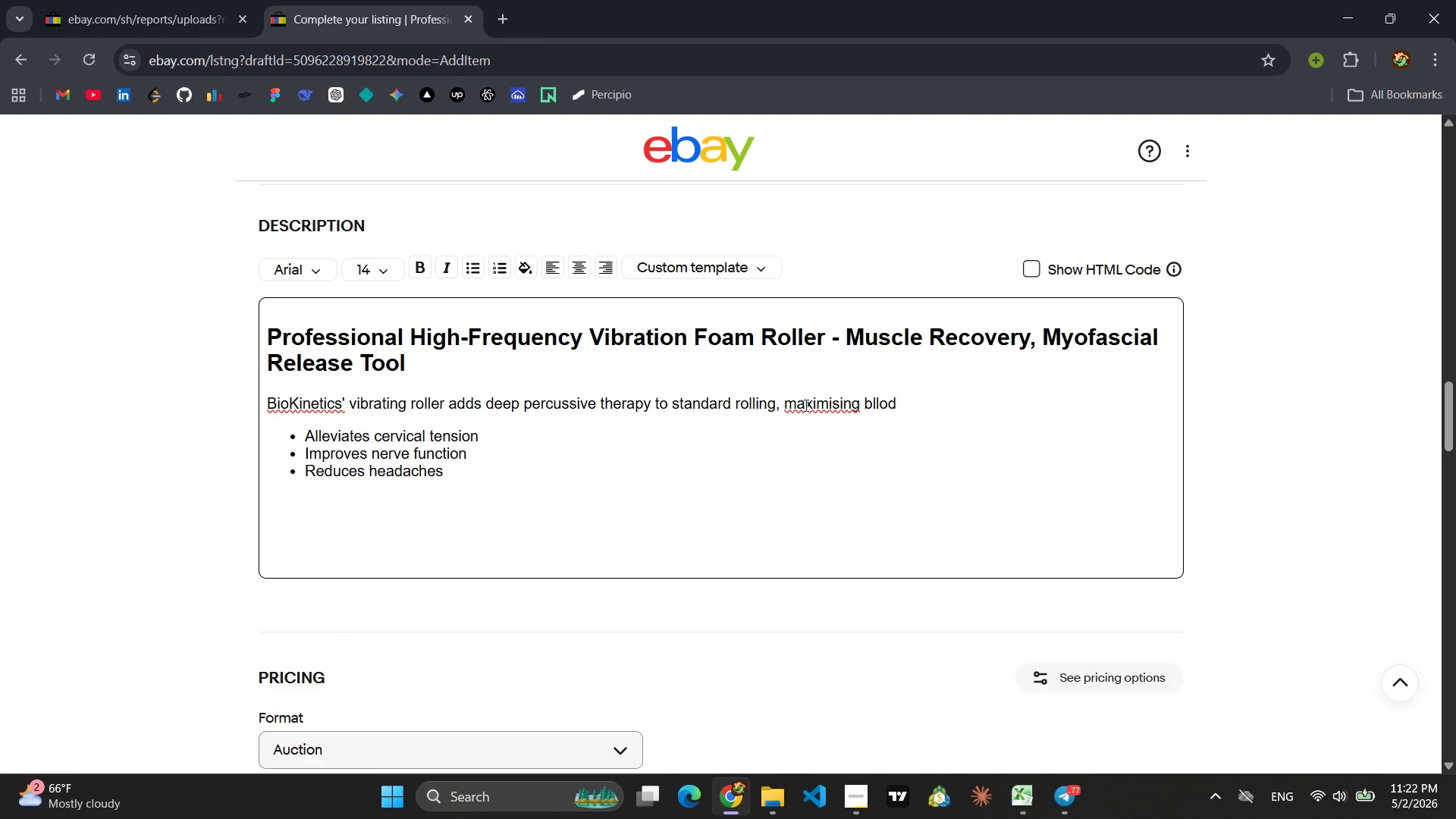 
left_click([813, 409])
 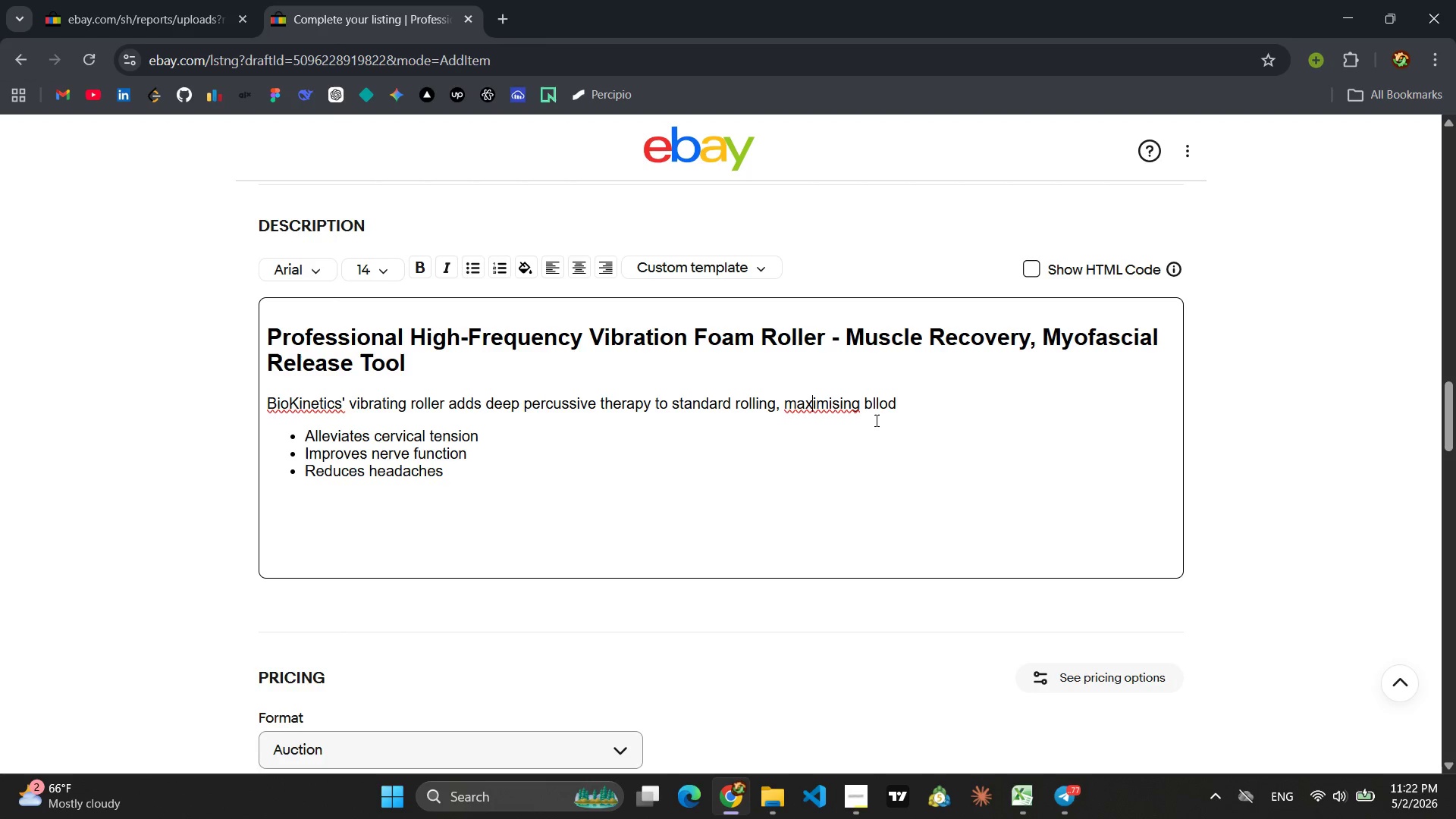 
left_click([902, 409])
 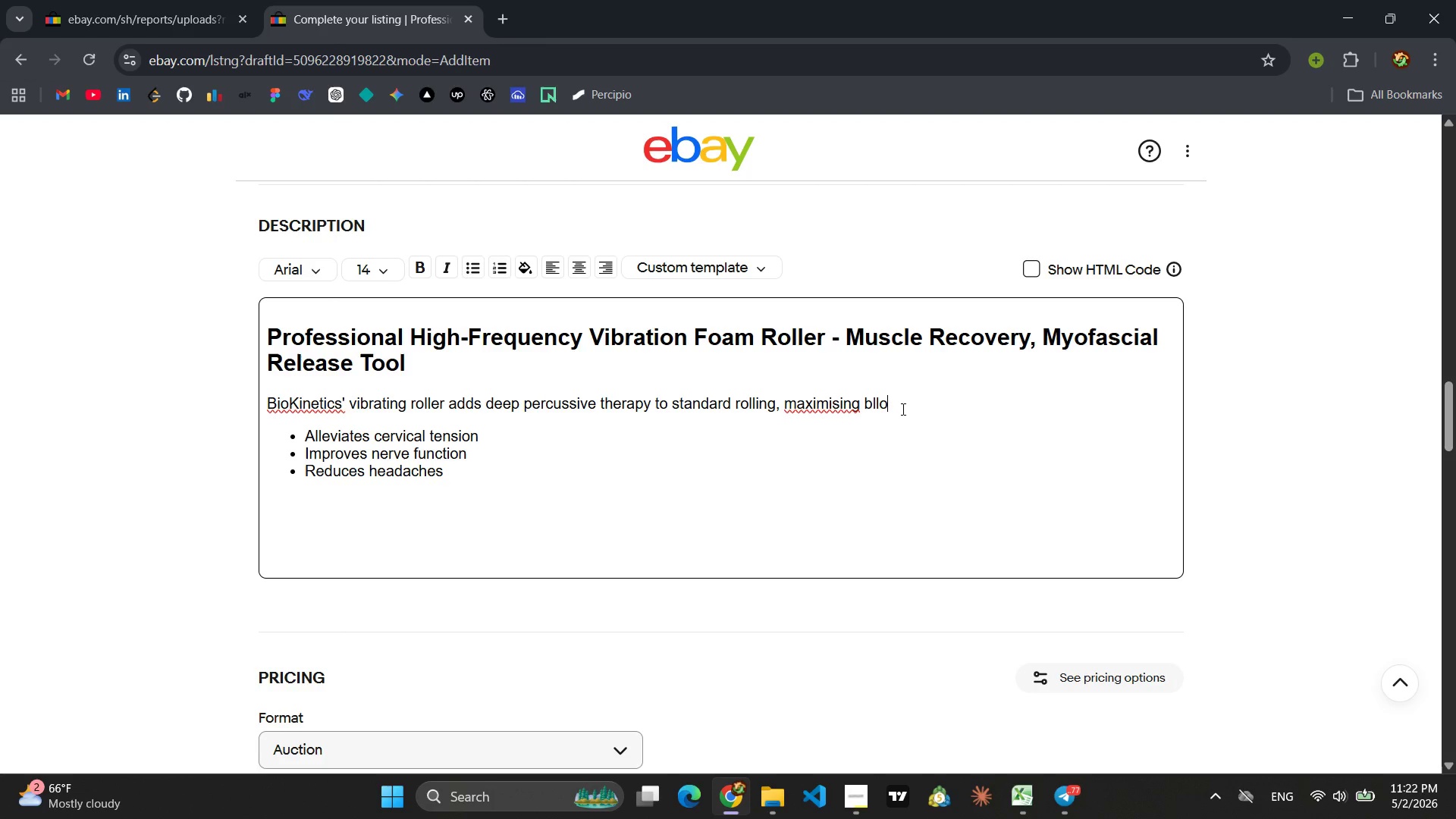 
key(Backspace)
key(Backspace)
key(Backspace)
key(Backspace)
type(ool)
key(Backspace)
key(Backspace)
key(Backspace)
type(lood flow and )
 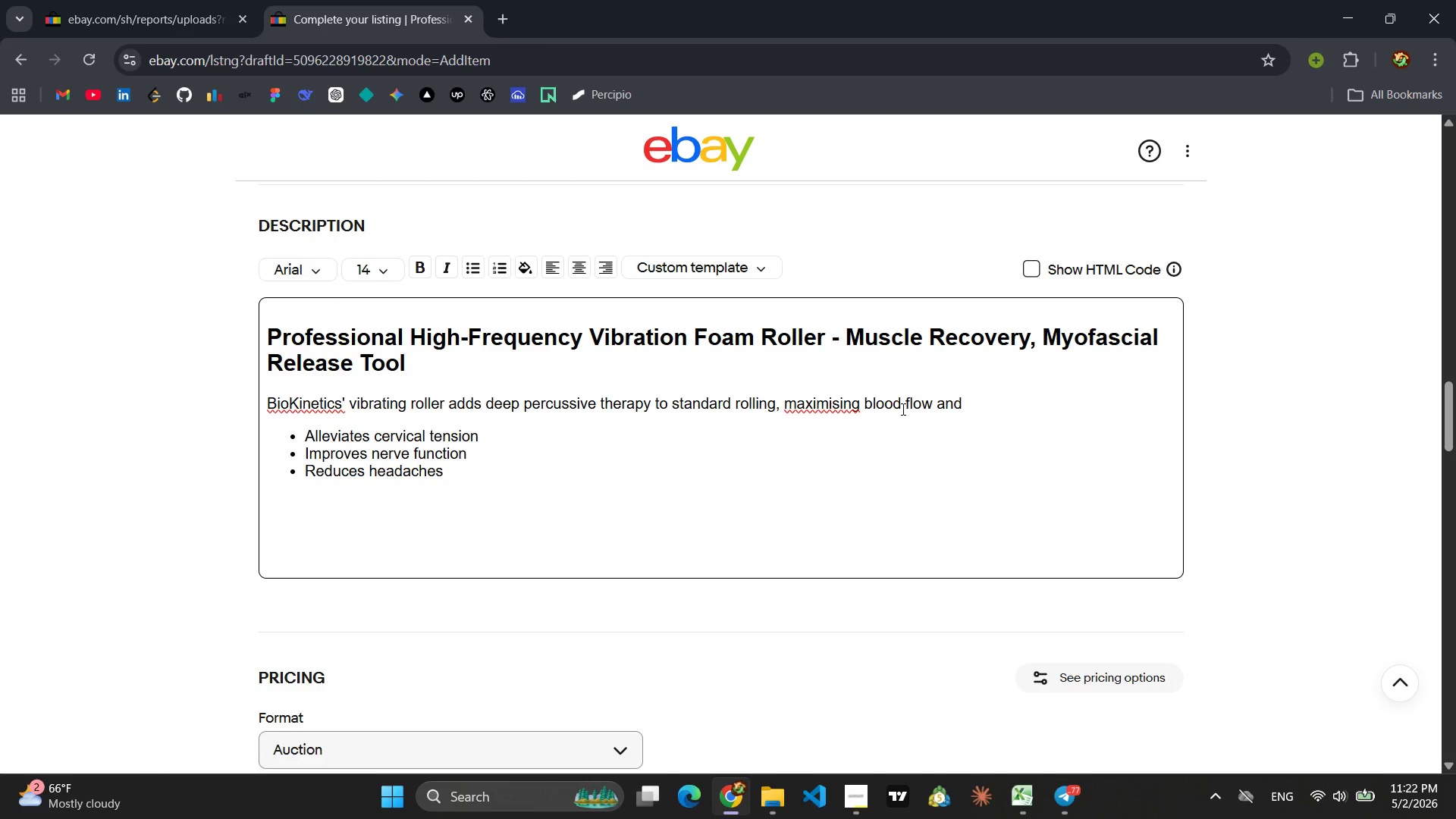 
wait(5.41)
 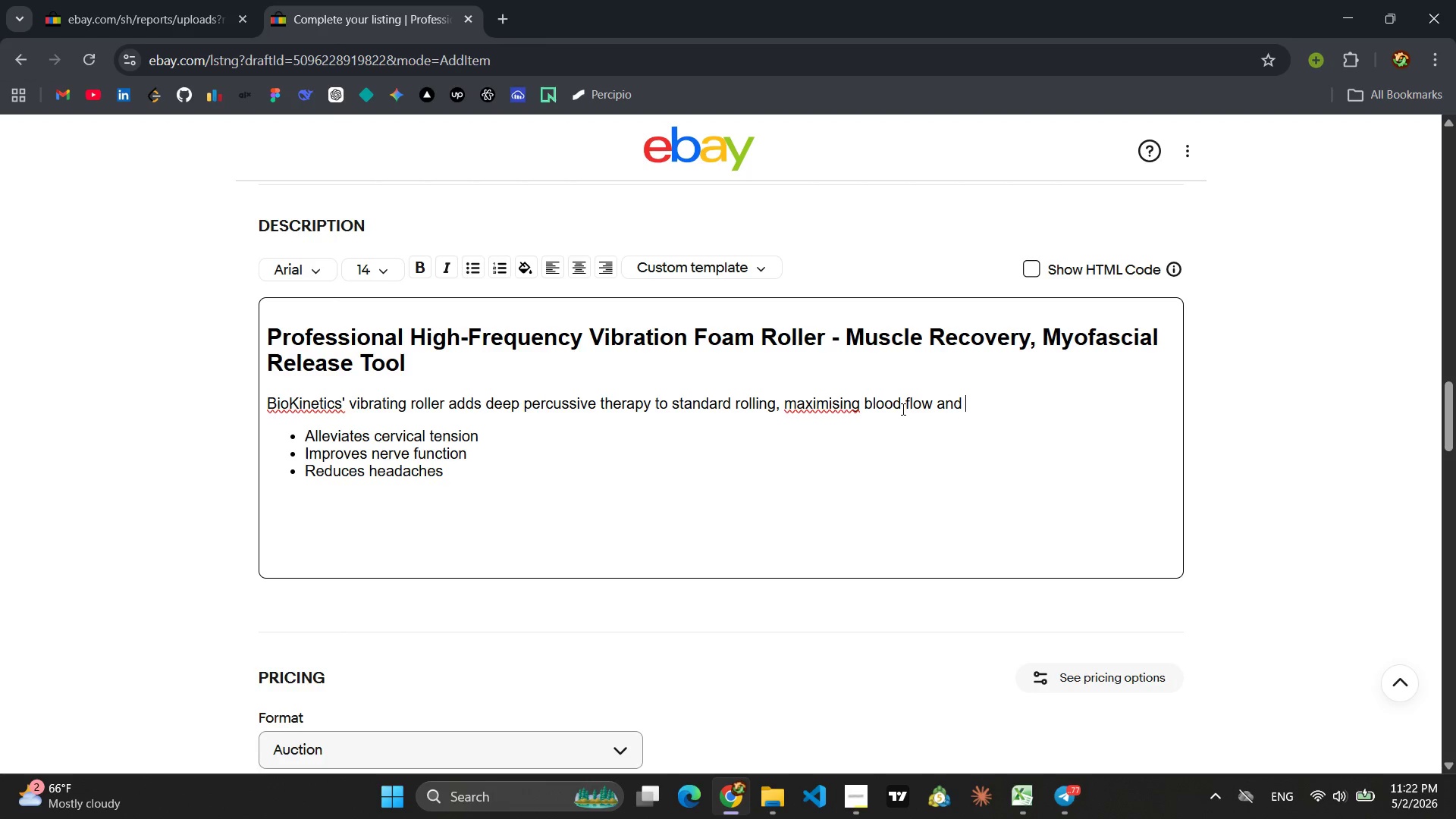 
left_click([836, 406])
 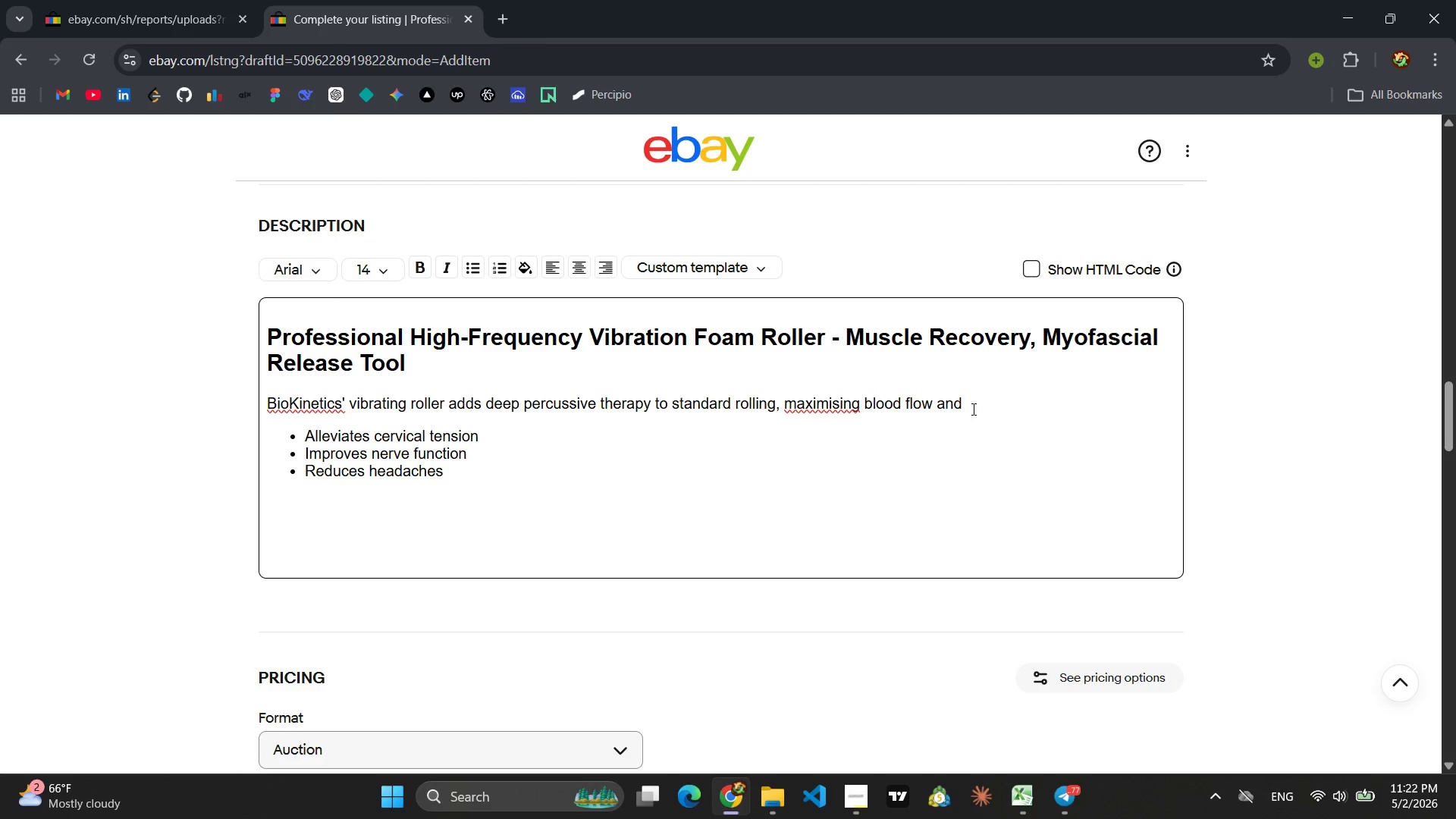 
left_click([991, 406])
 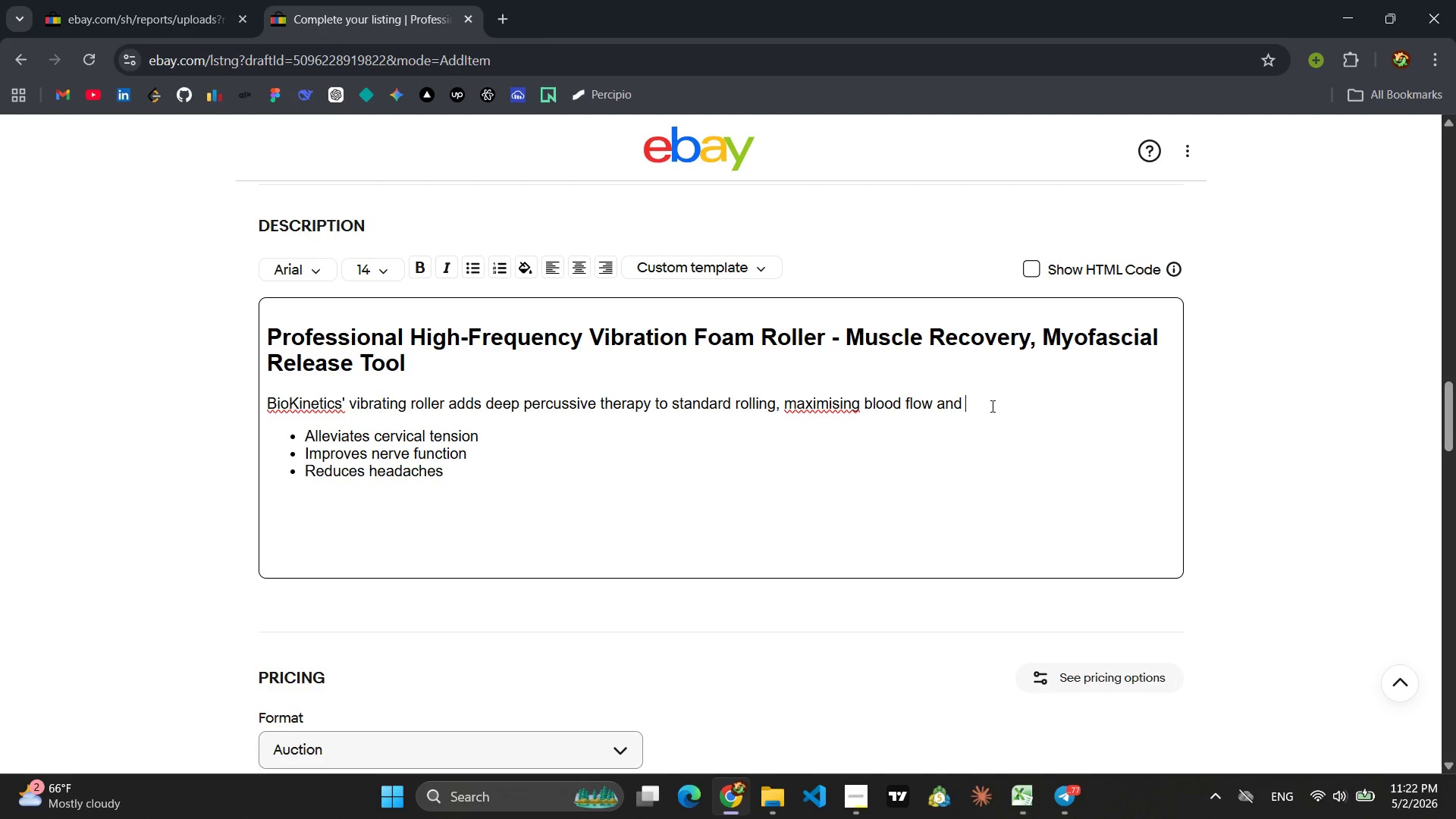 
type(bra)
key(Backspace)
type(eaking dowin)
key(Backspace)
type(n)
key(Backspace)
key(Backspace)
type(n scar tissue faster )
key(Backspace)
 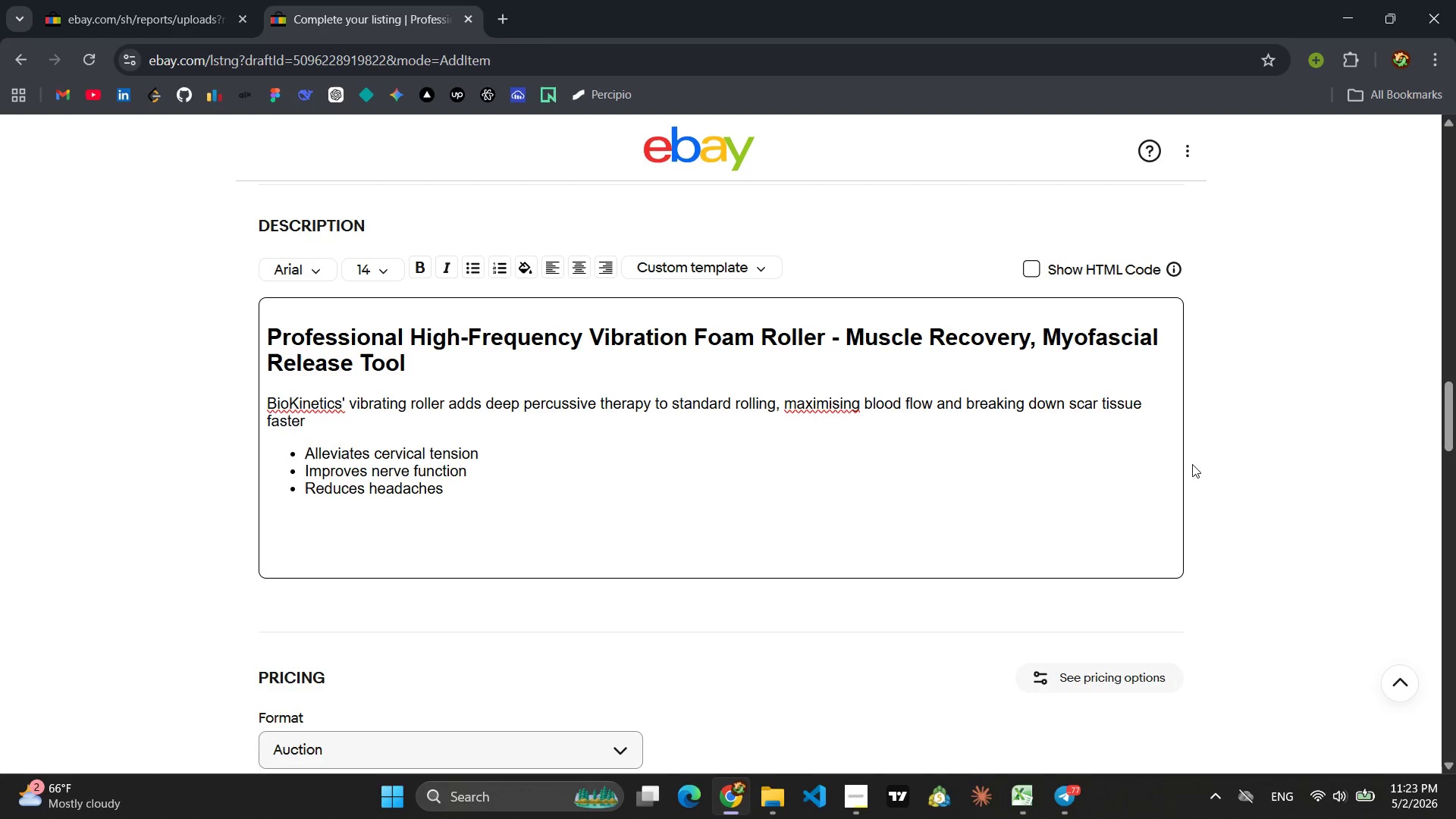 
left_click_drag(start_coordinate=[453, 497], to_coordinate=[299, 449])
 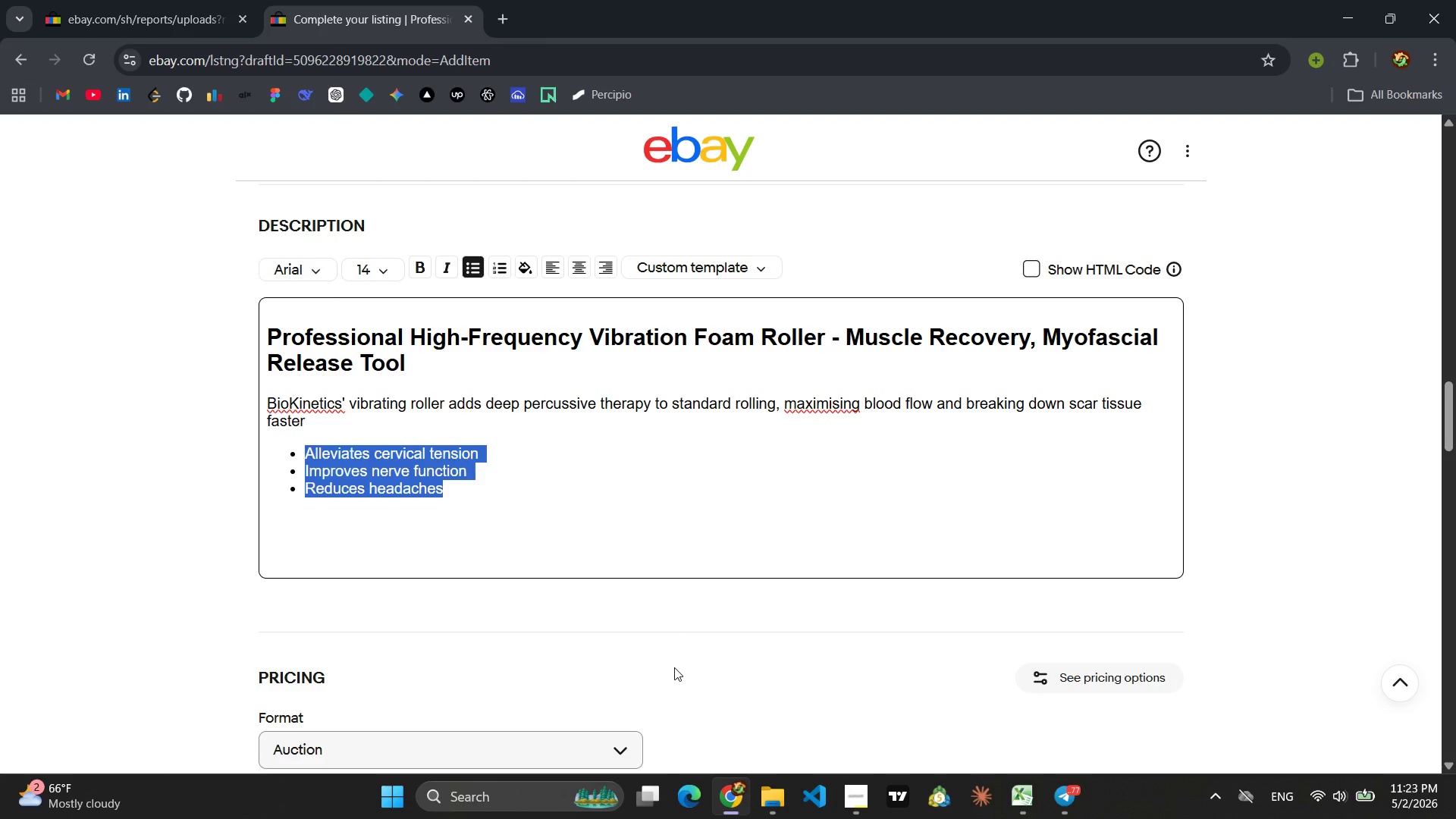 
type(Increases blood flow )
 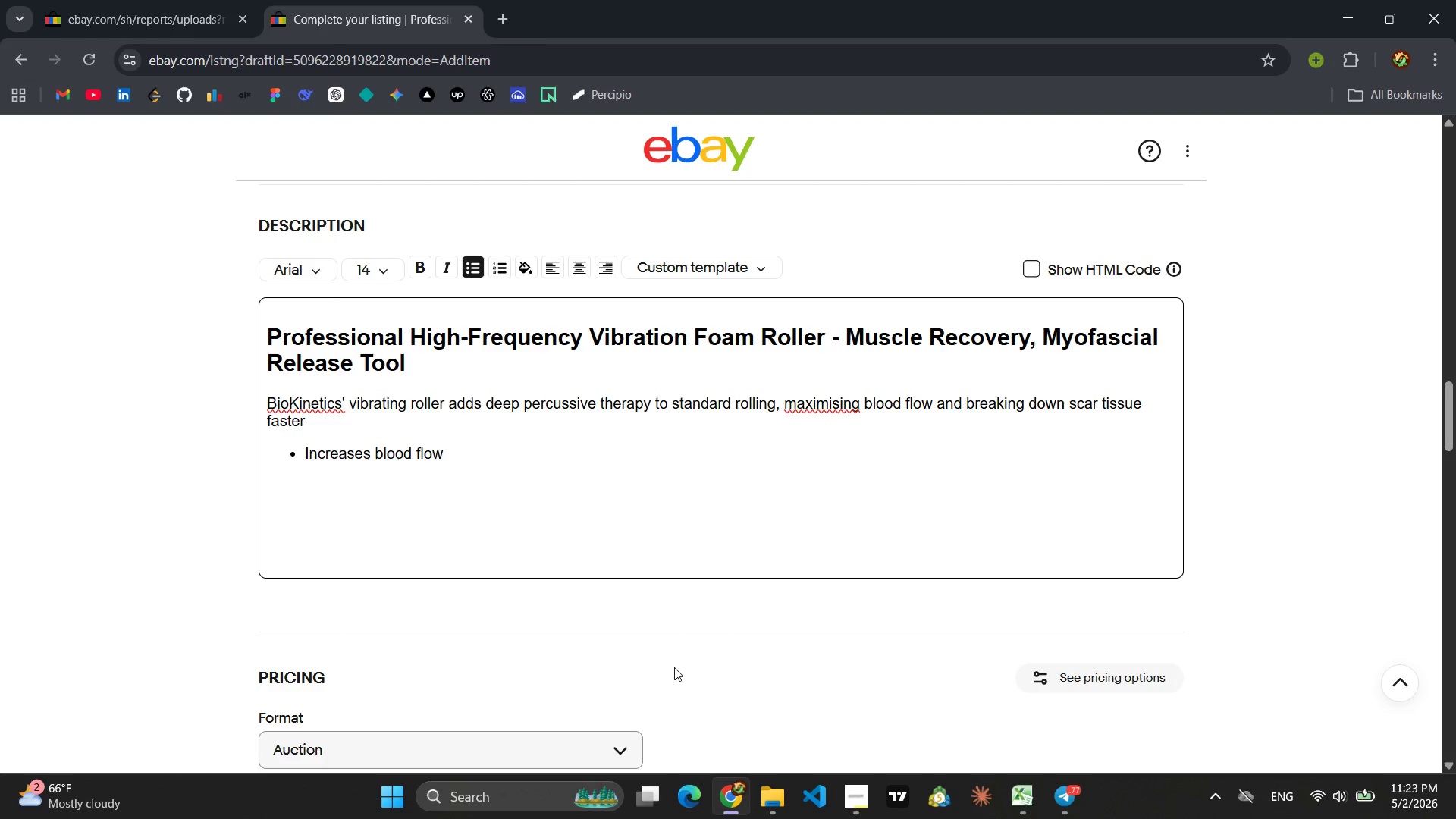 
key(Enter)
 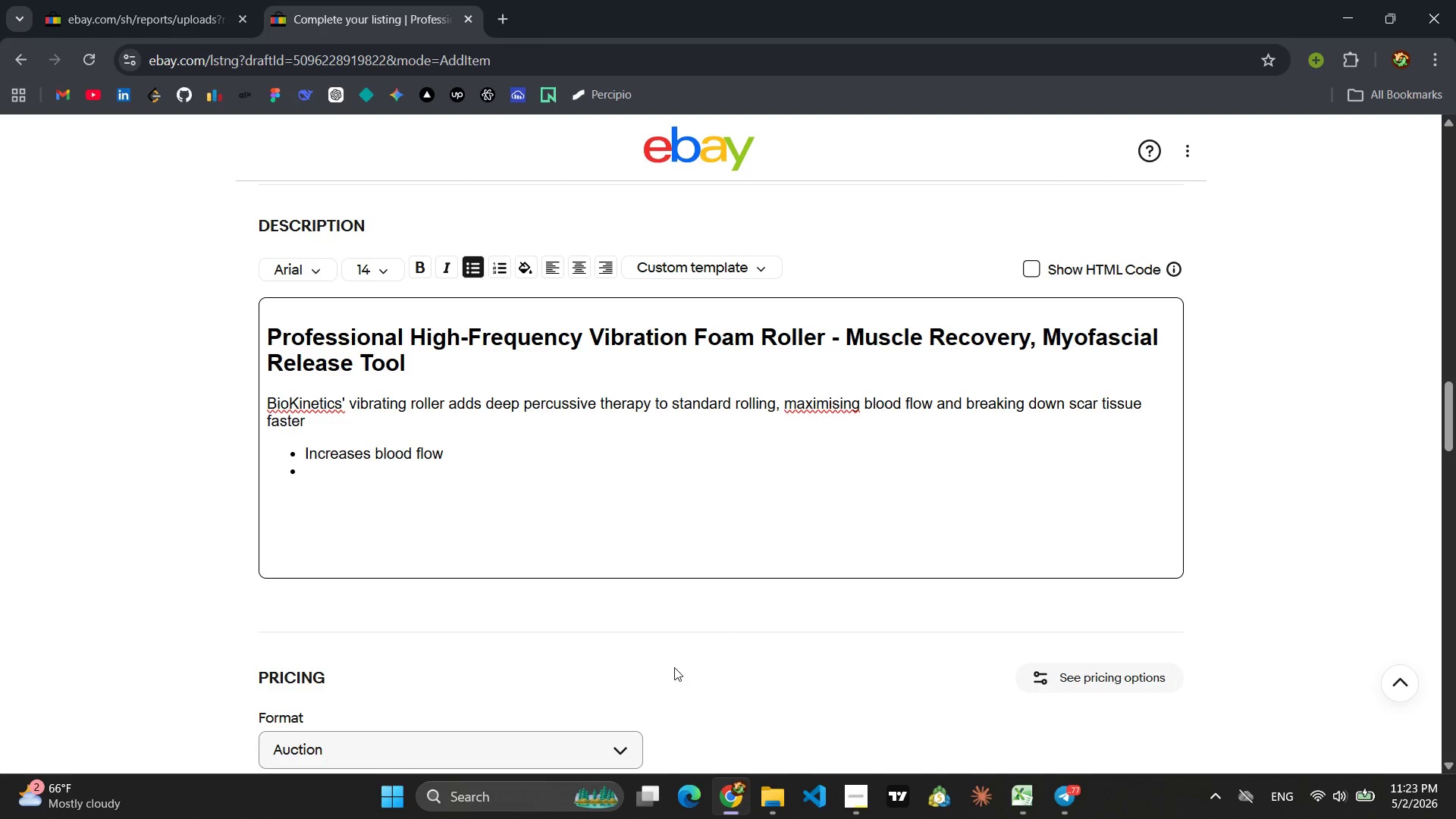 
wait(7.61)
 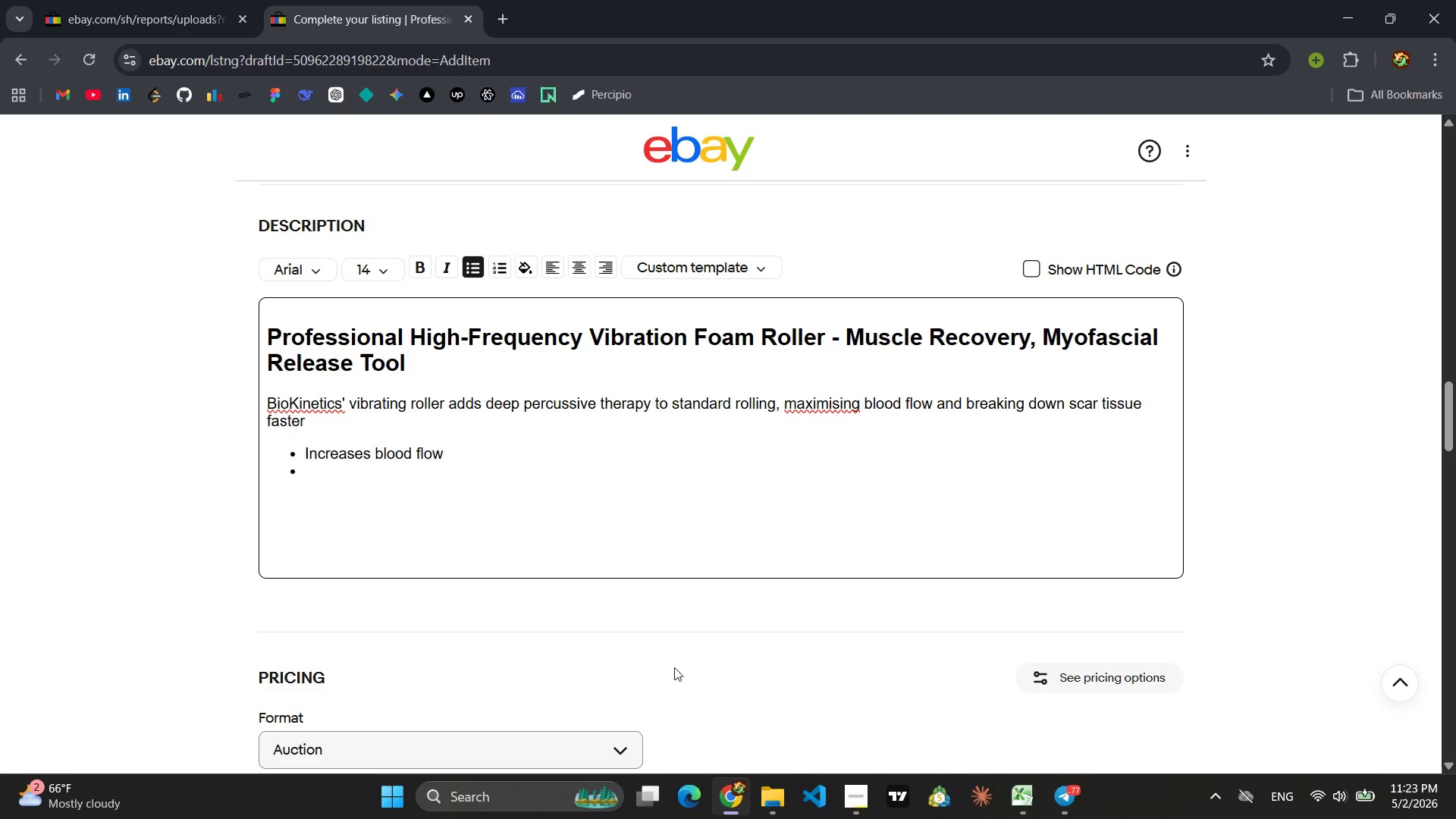 
key(Shift+ShiftLeft)
 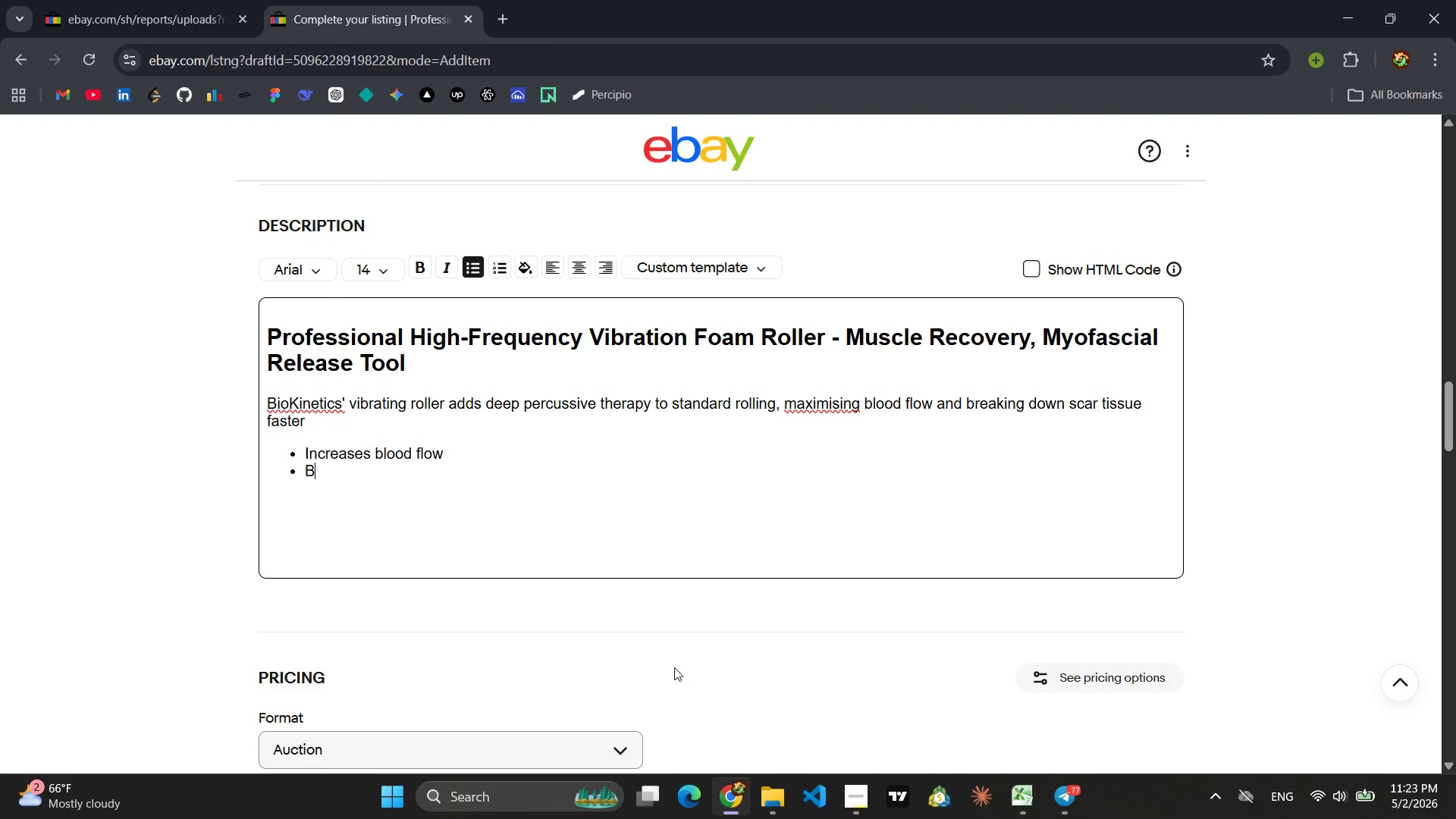 
key(Shift+B)
 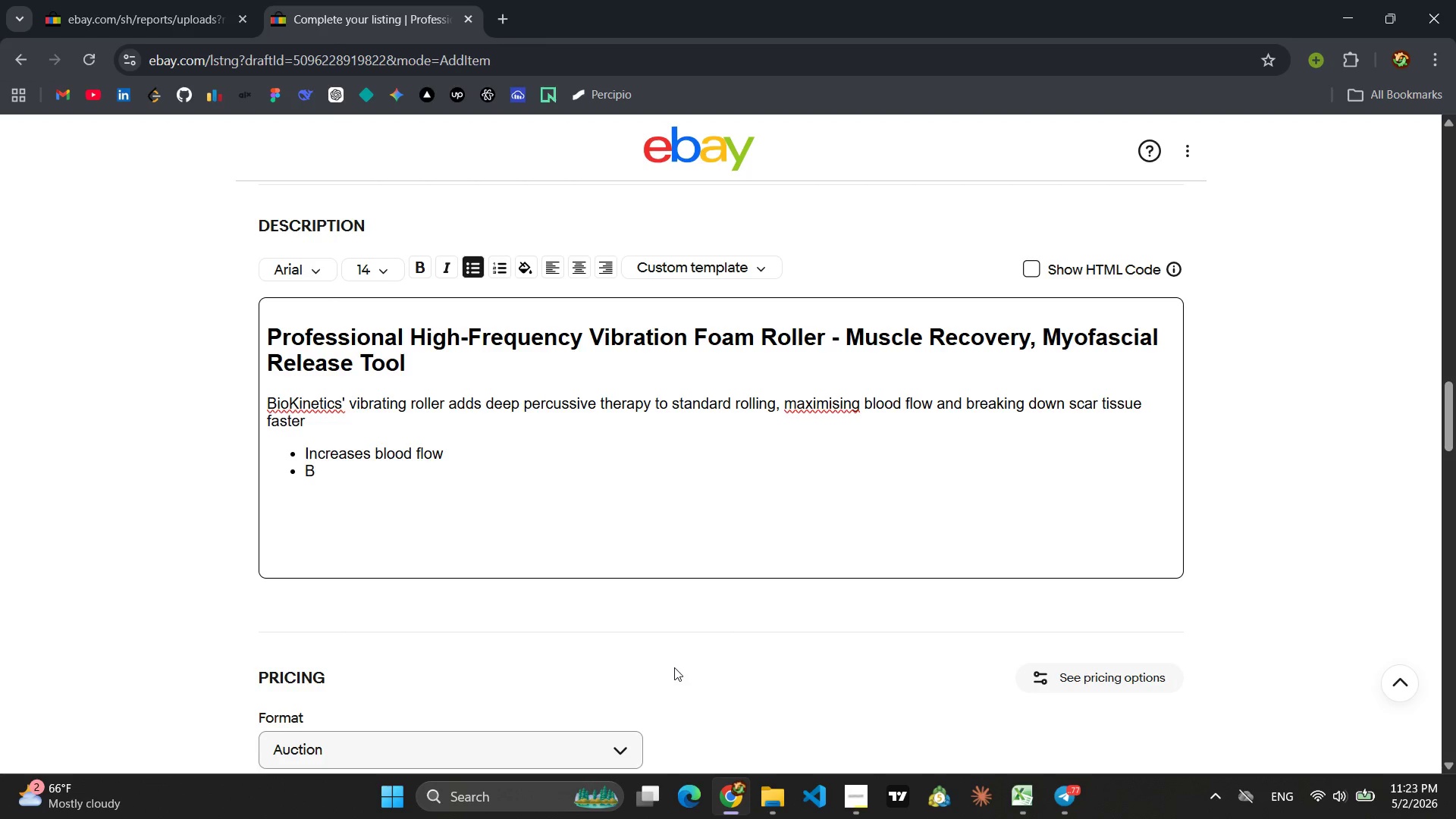 
type(reaks down scar tissue)
 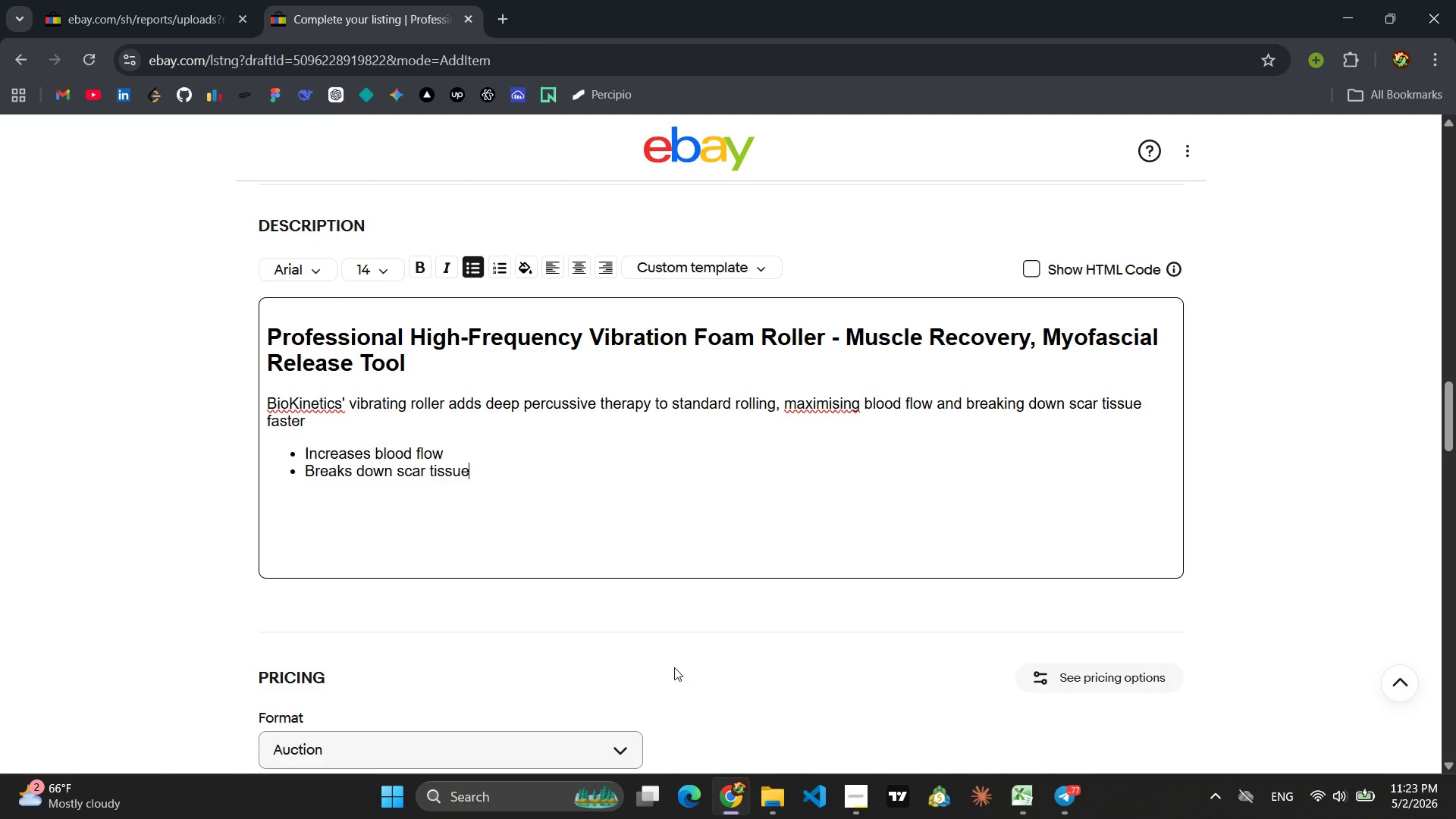 
key(Enter)
 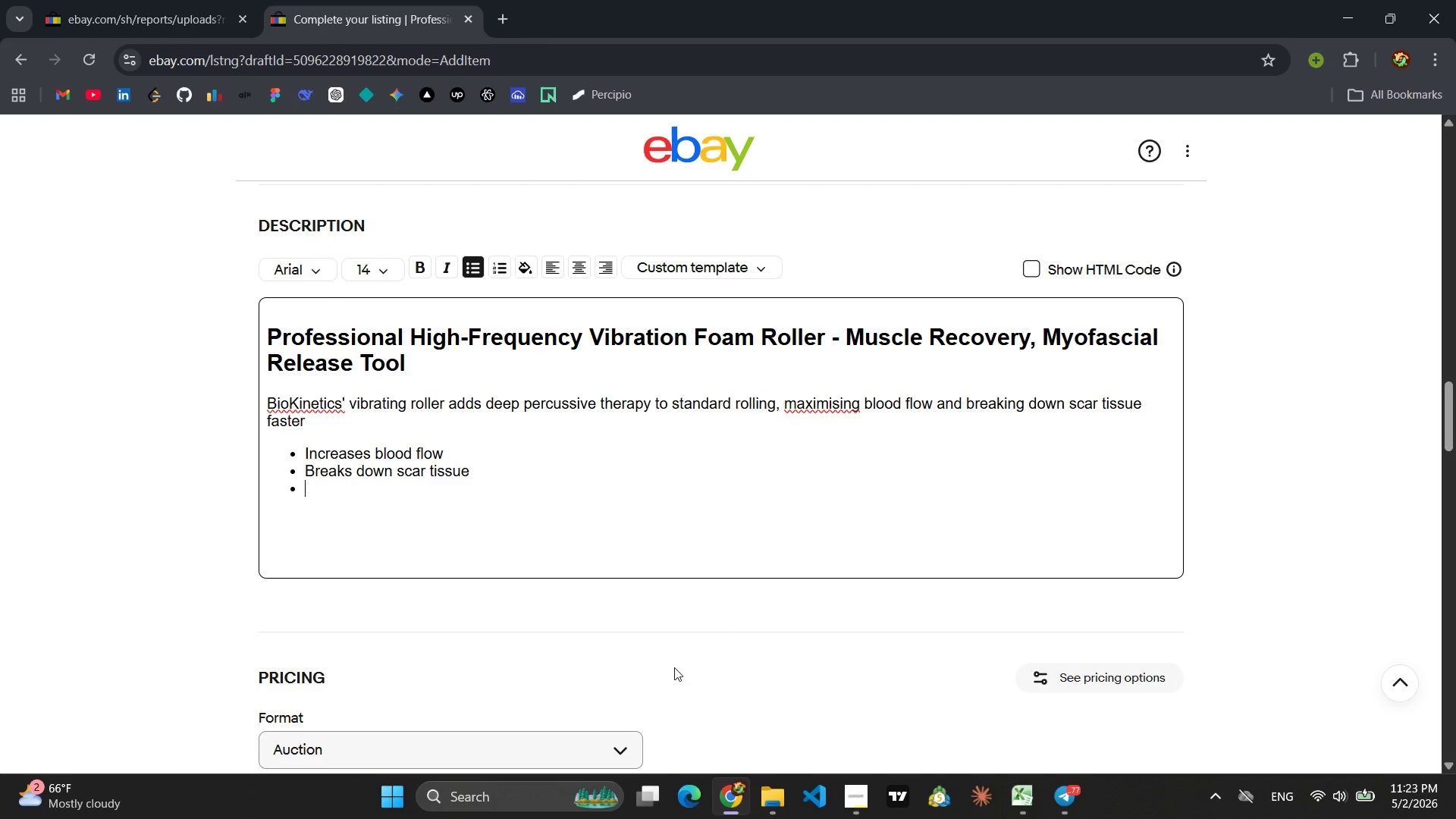 
type(Enhacn)
key(Backspace)
key(Backspace)
type(nces flexibility )
 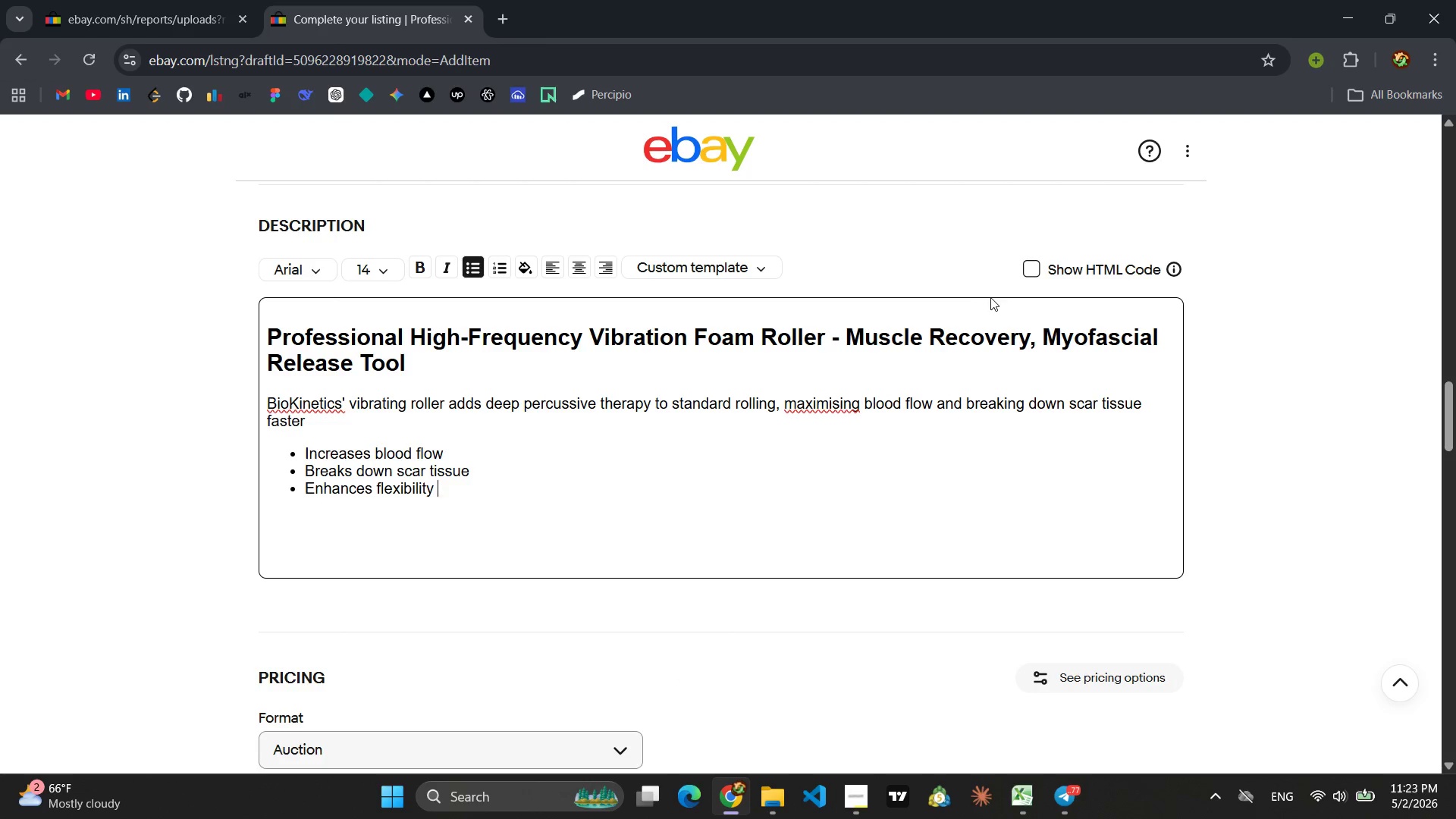 
wait(5.53)
 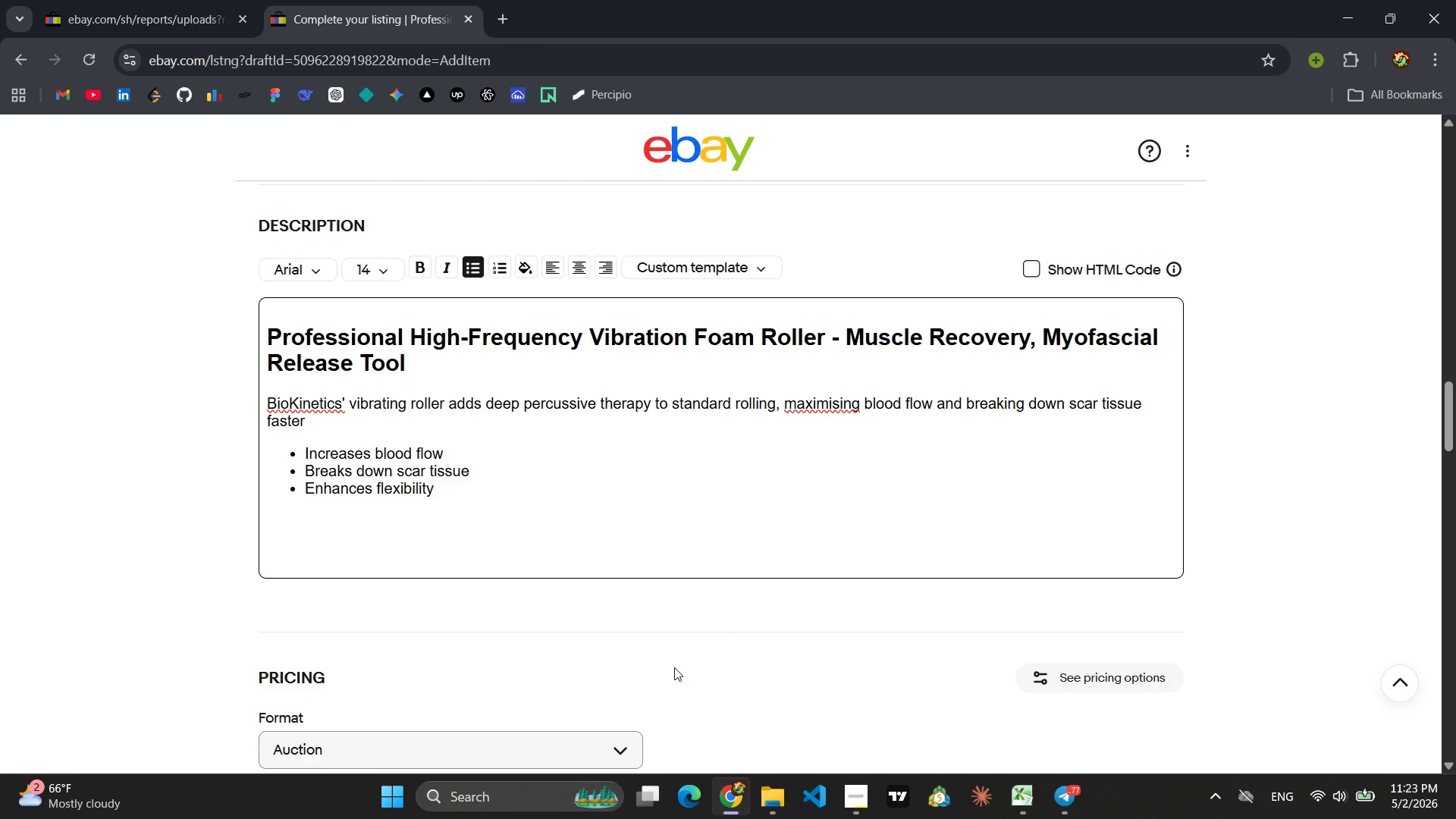 
left_click([1027, 273])
 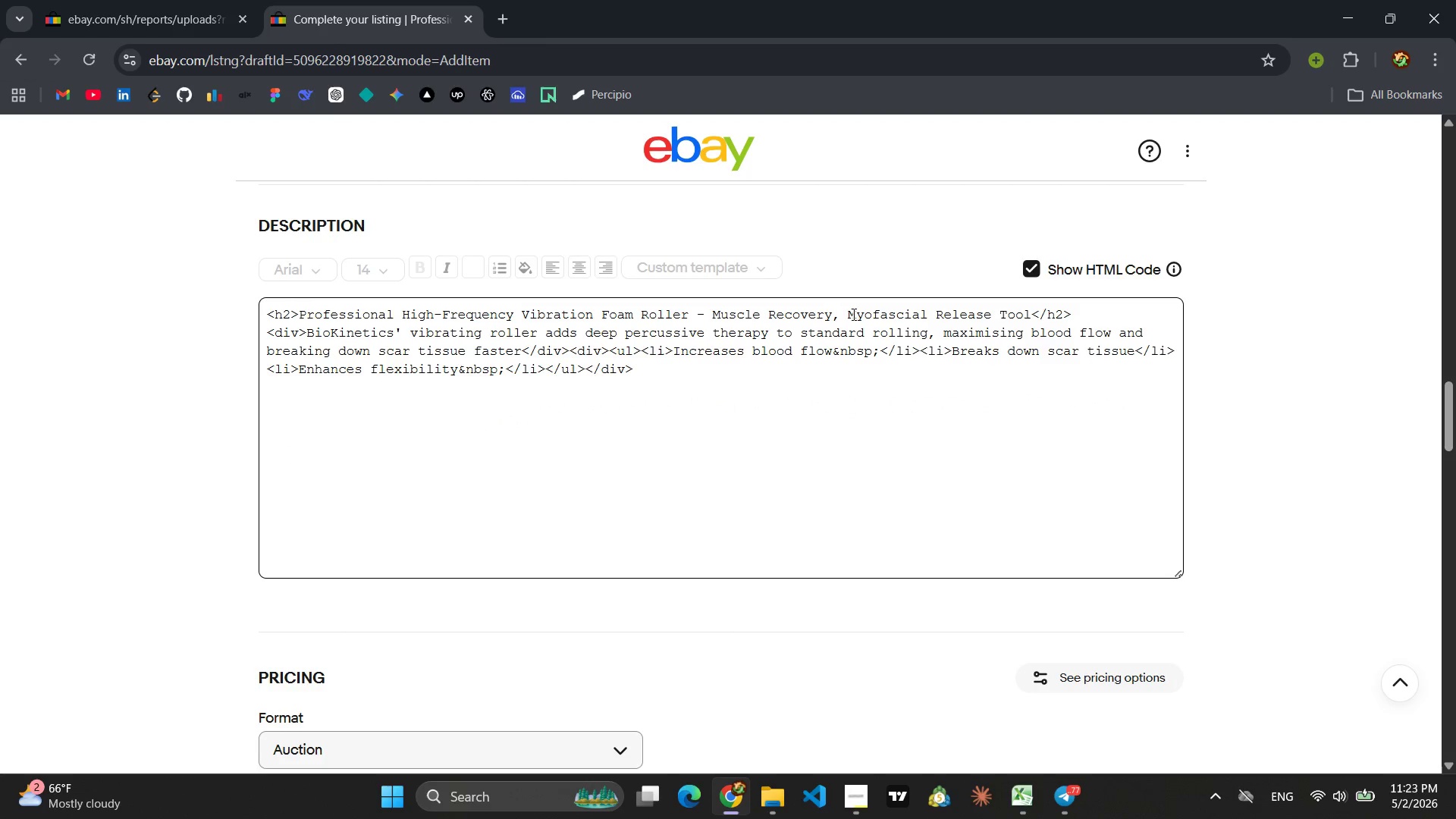 
left_click([675, 356])
 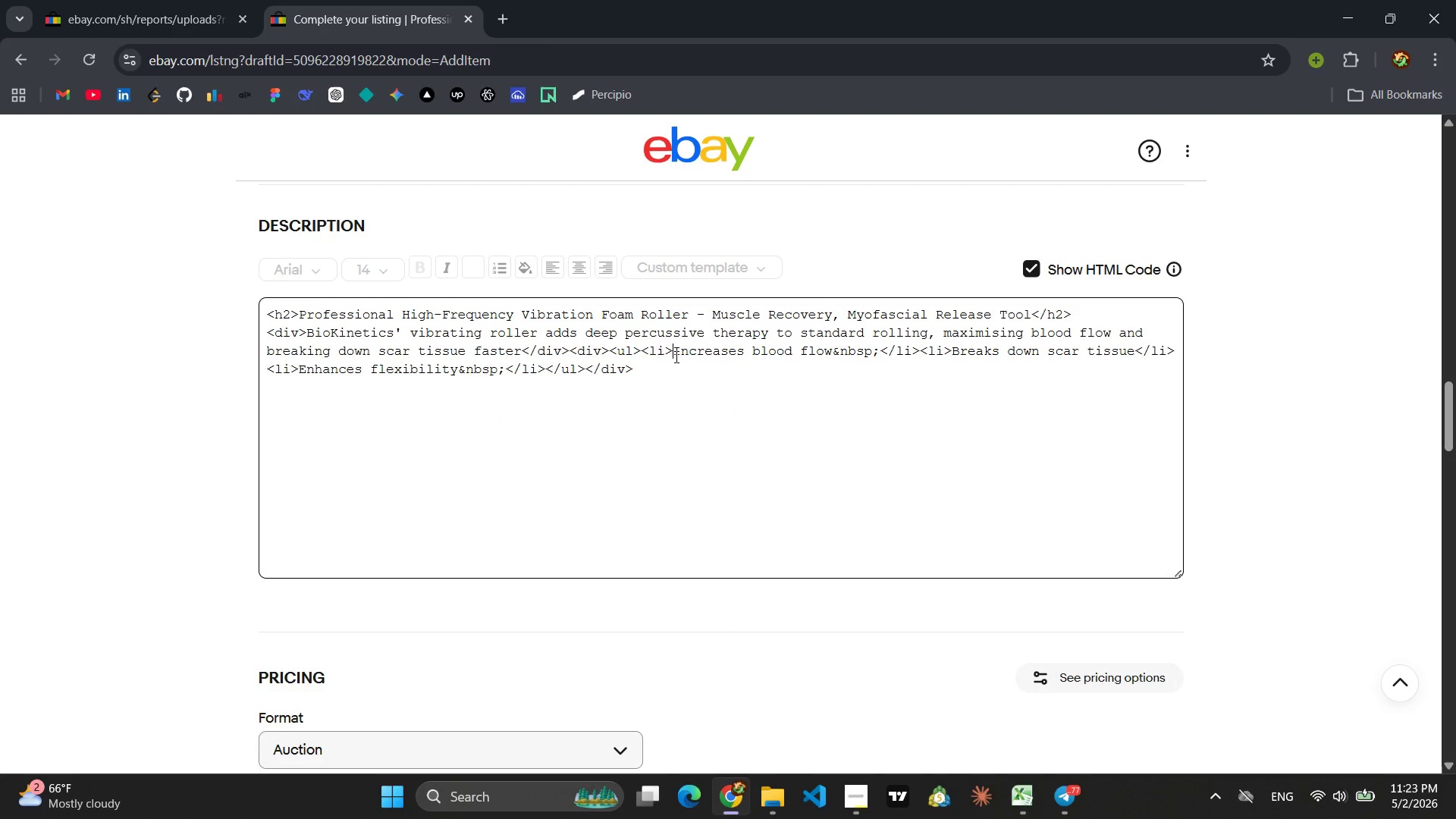 
key(Control+A)
 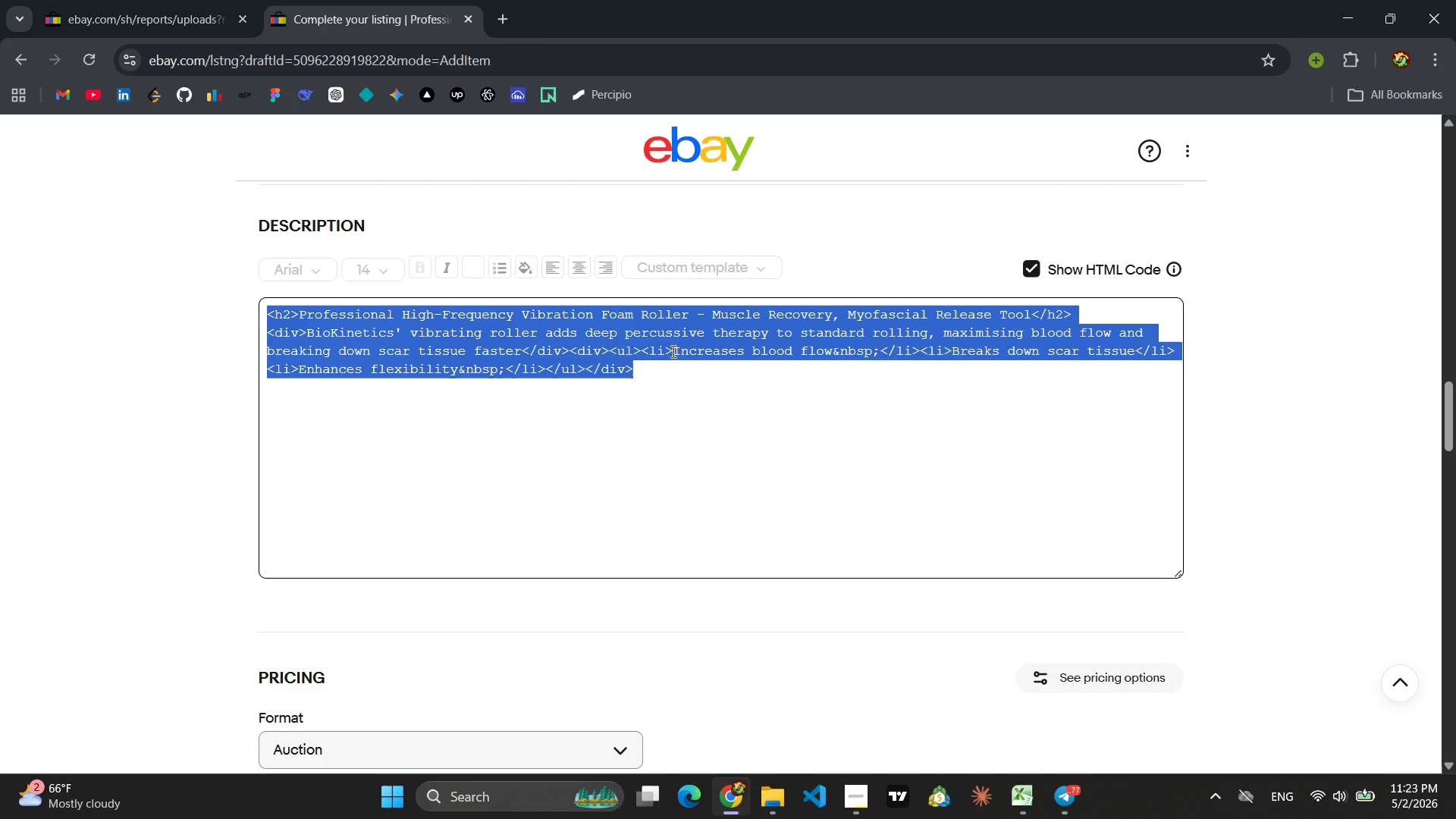 
key(Control+C)
 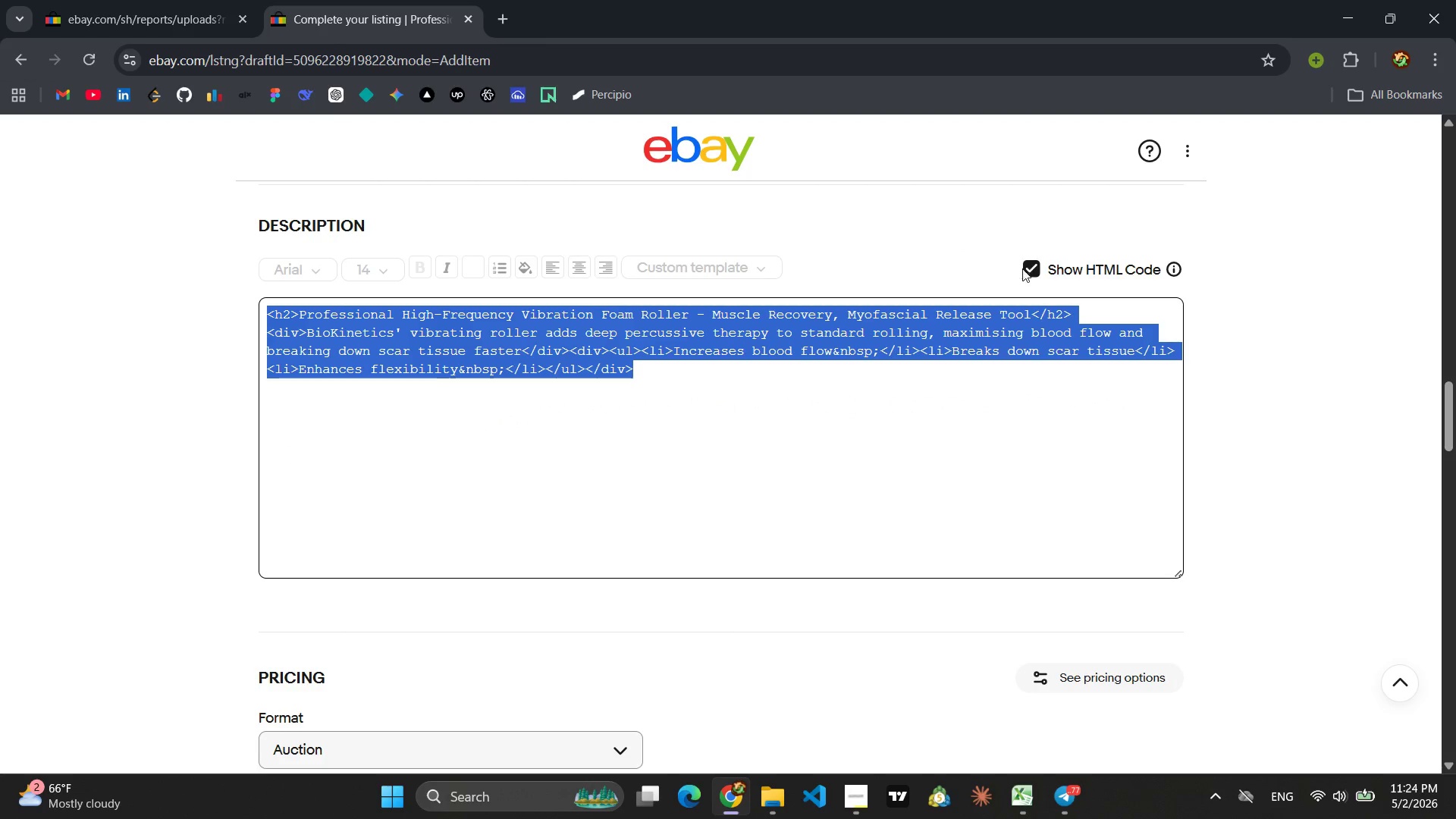 
left_click([1029, 269])
 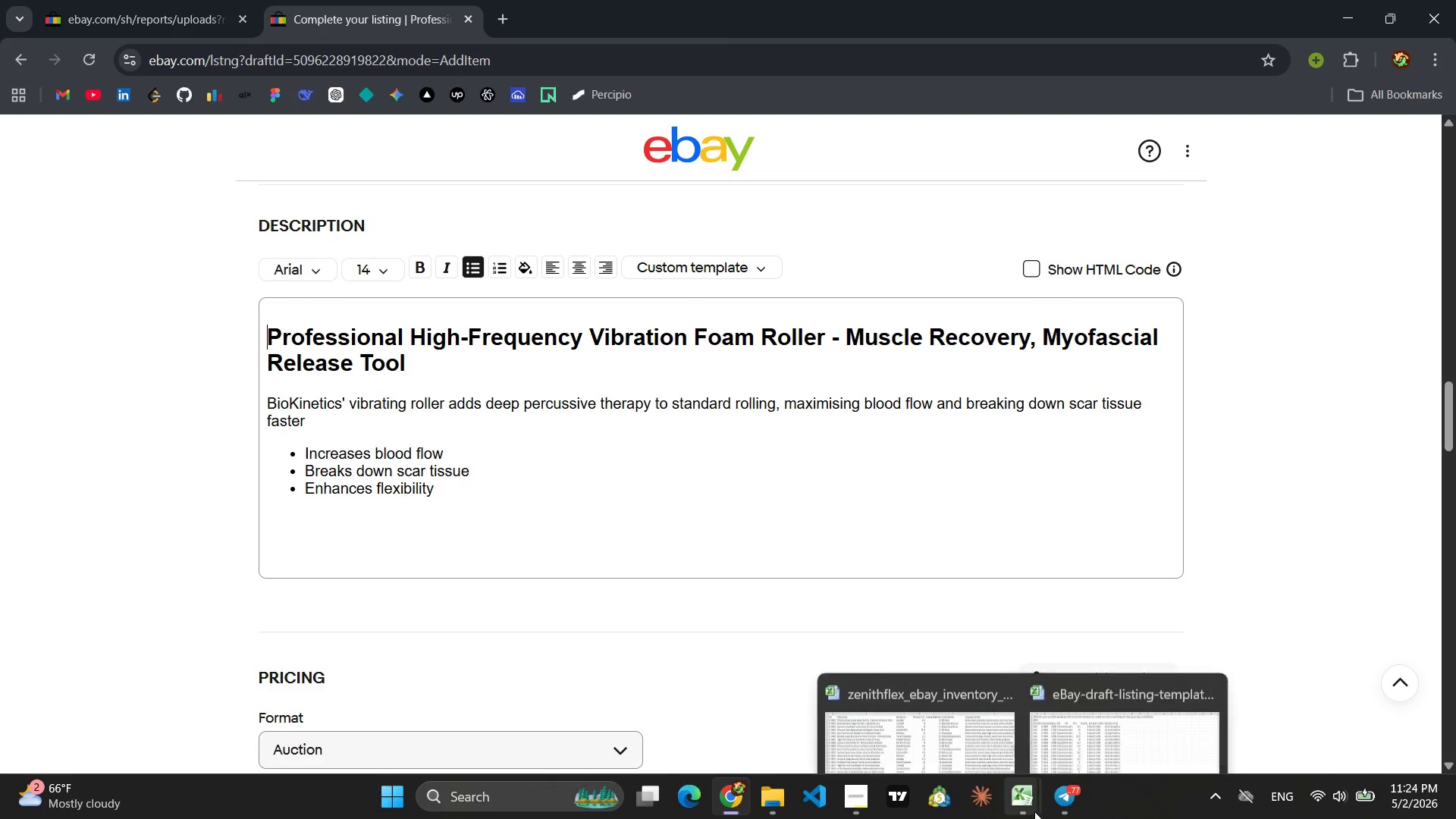 
left_click([1090, 676])
 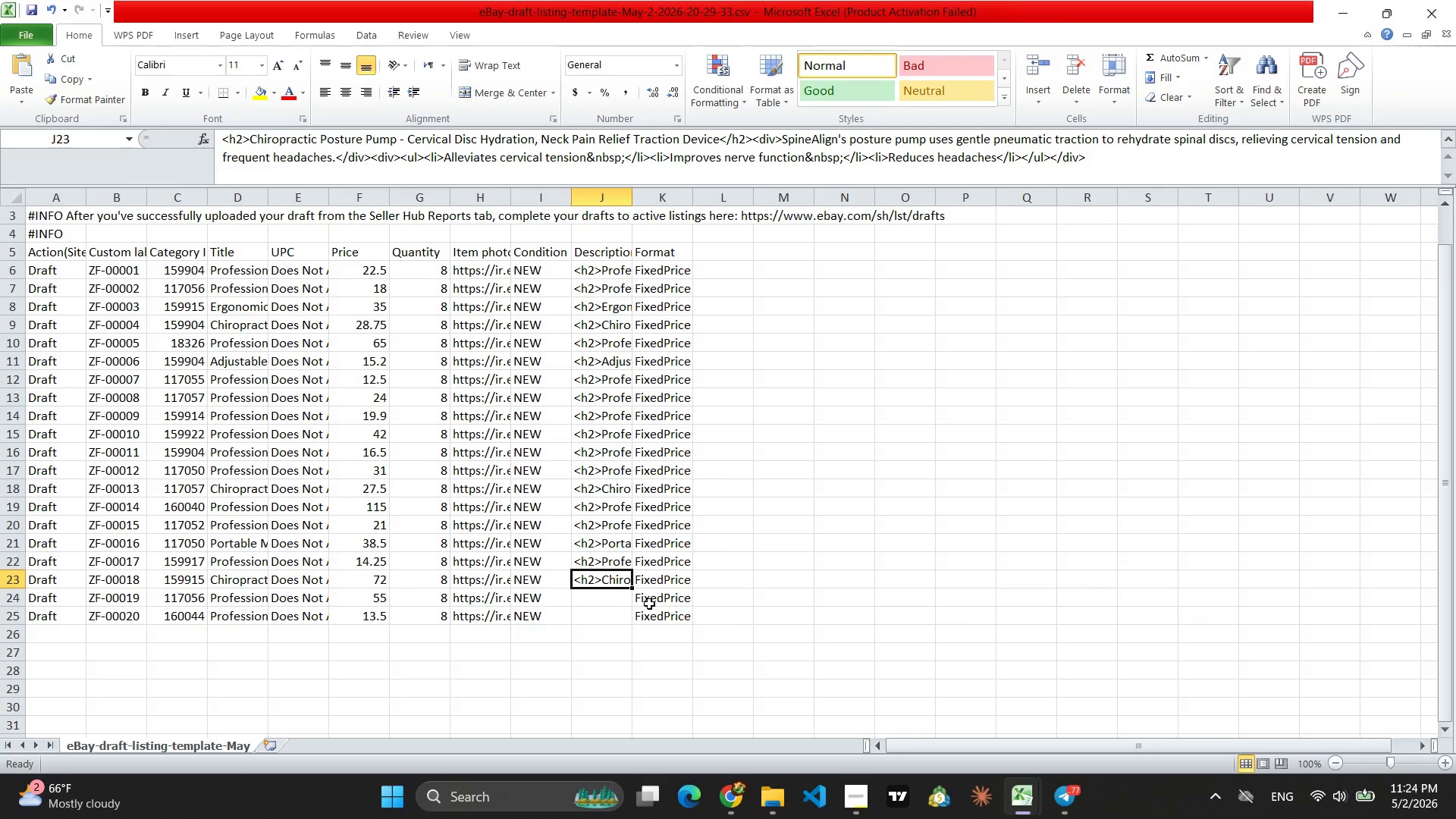 
left_click([603, 602])
 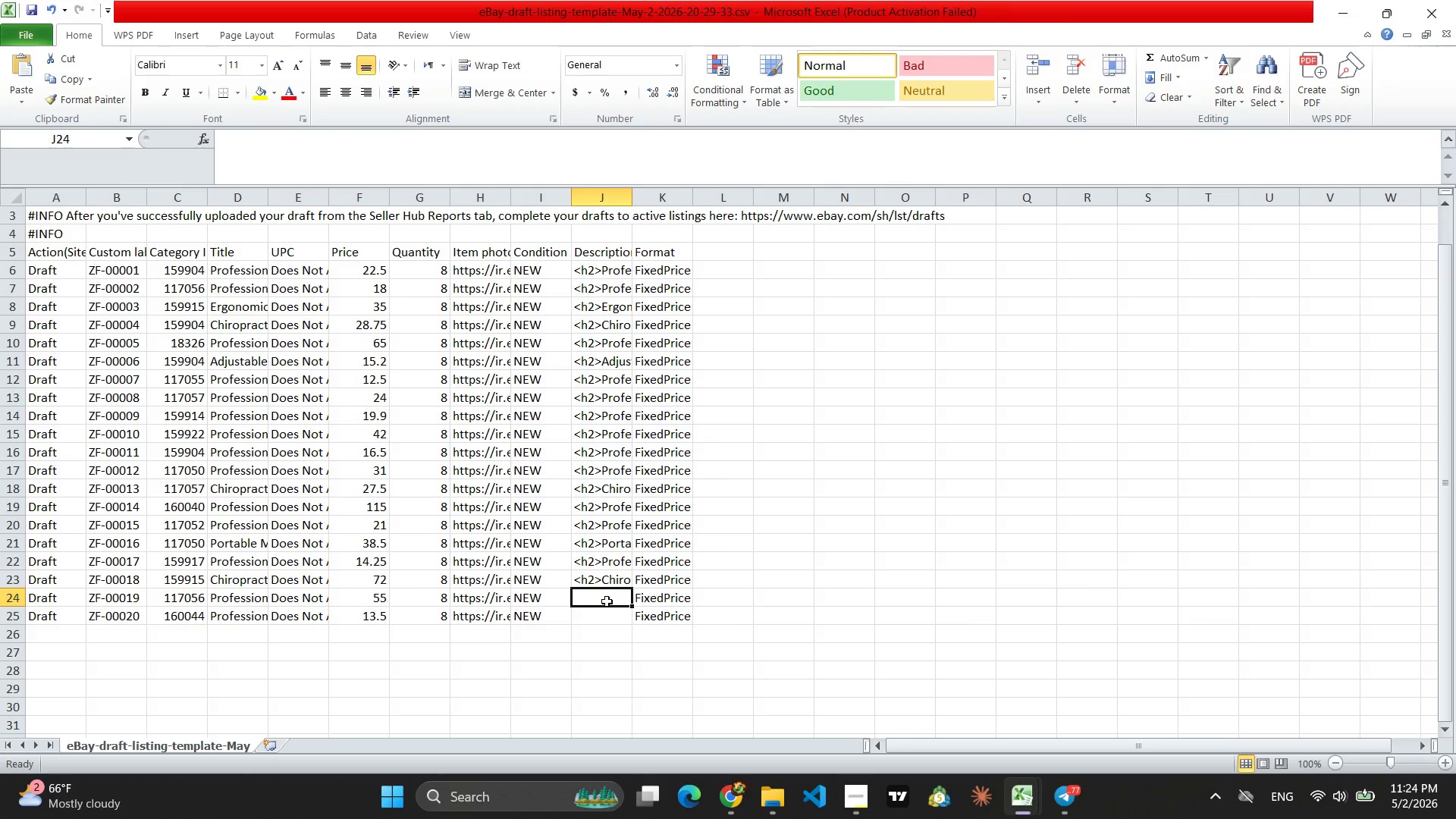 
key(Control+V)
 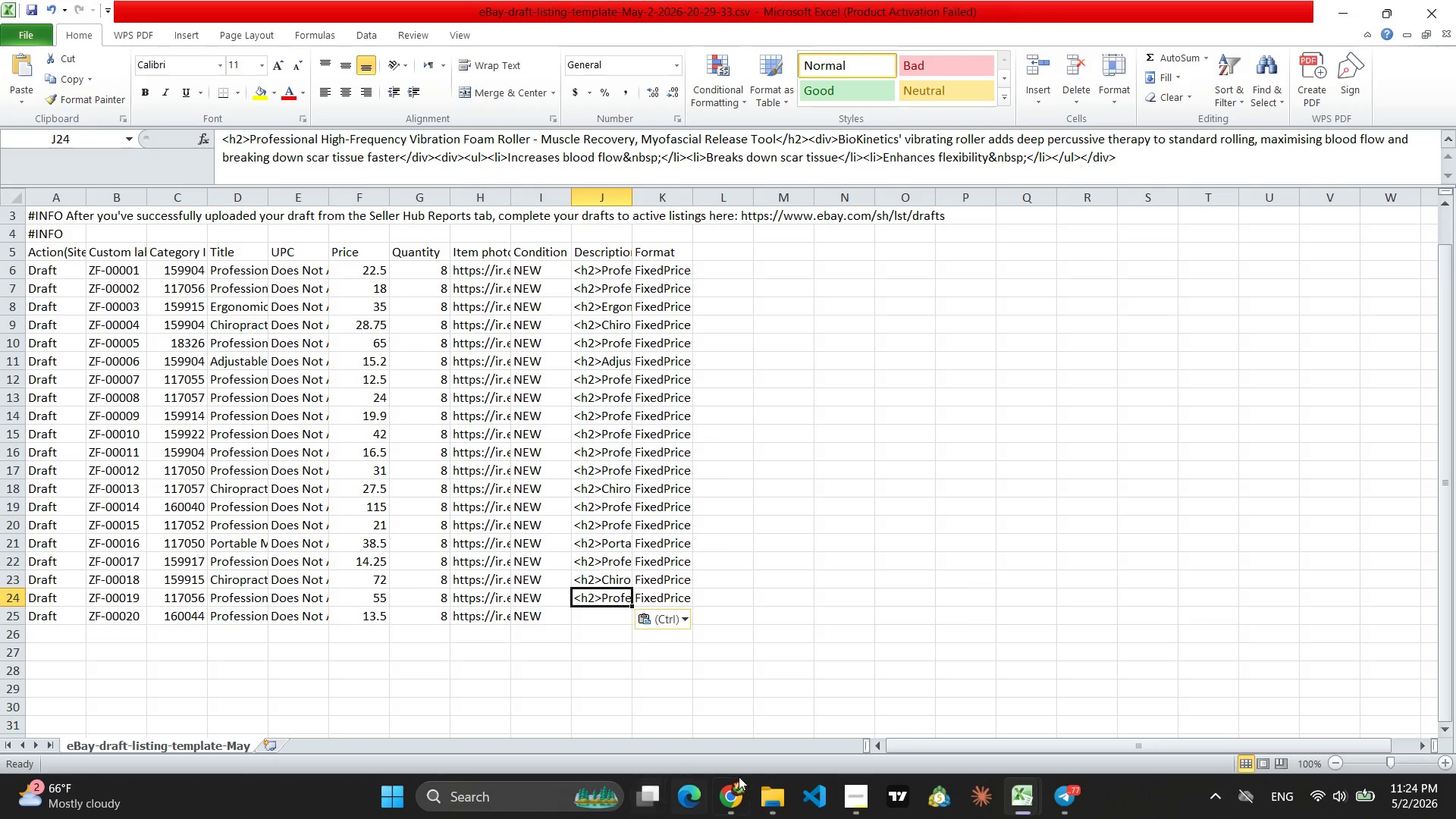 
left_click([733, 806])
 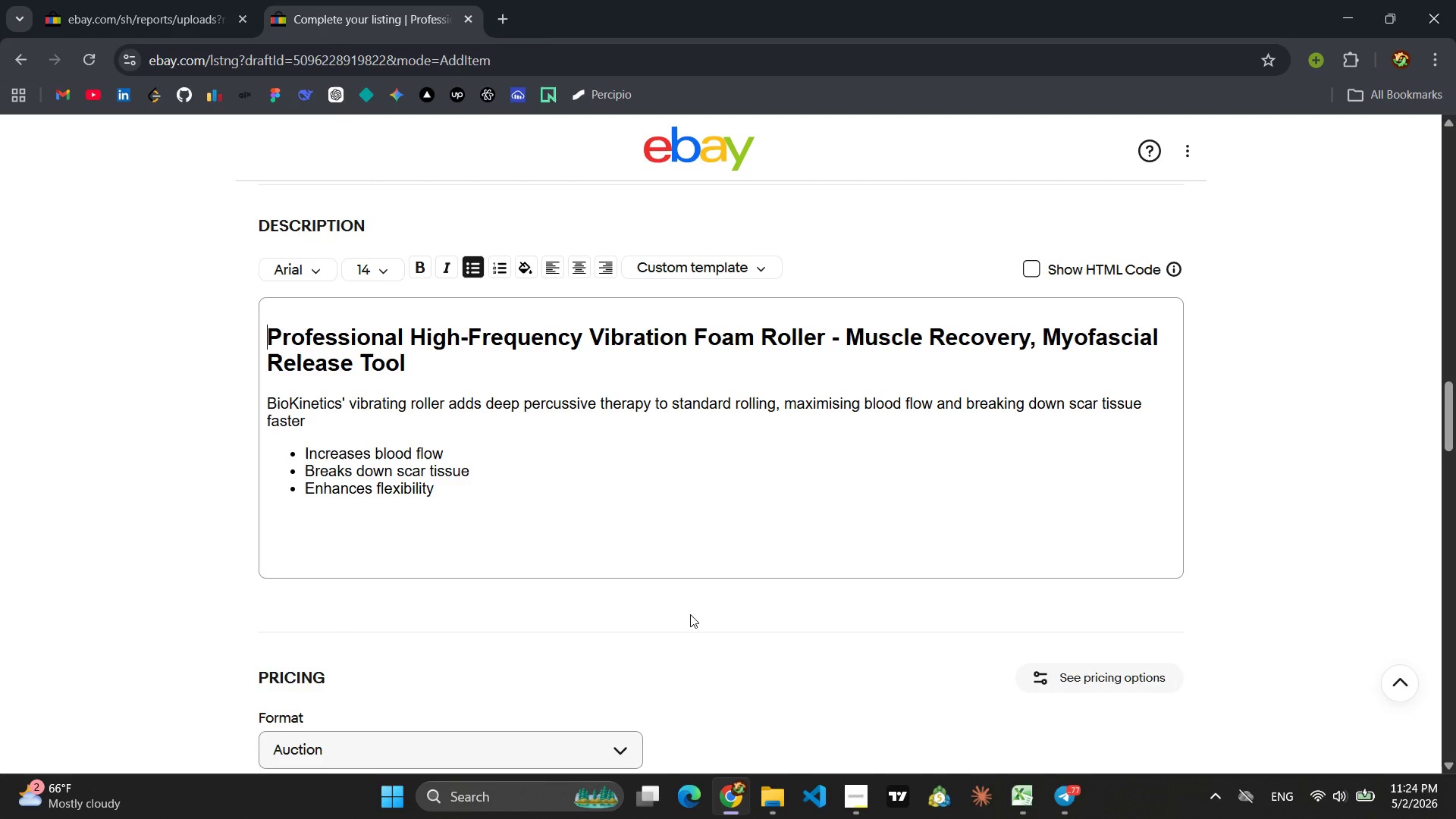 
wait(11.69)
 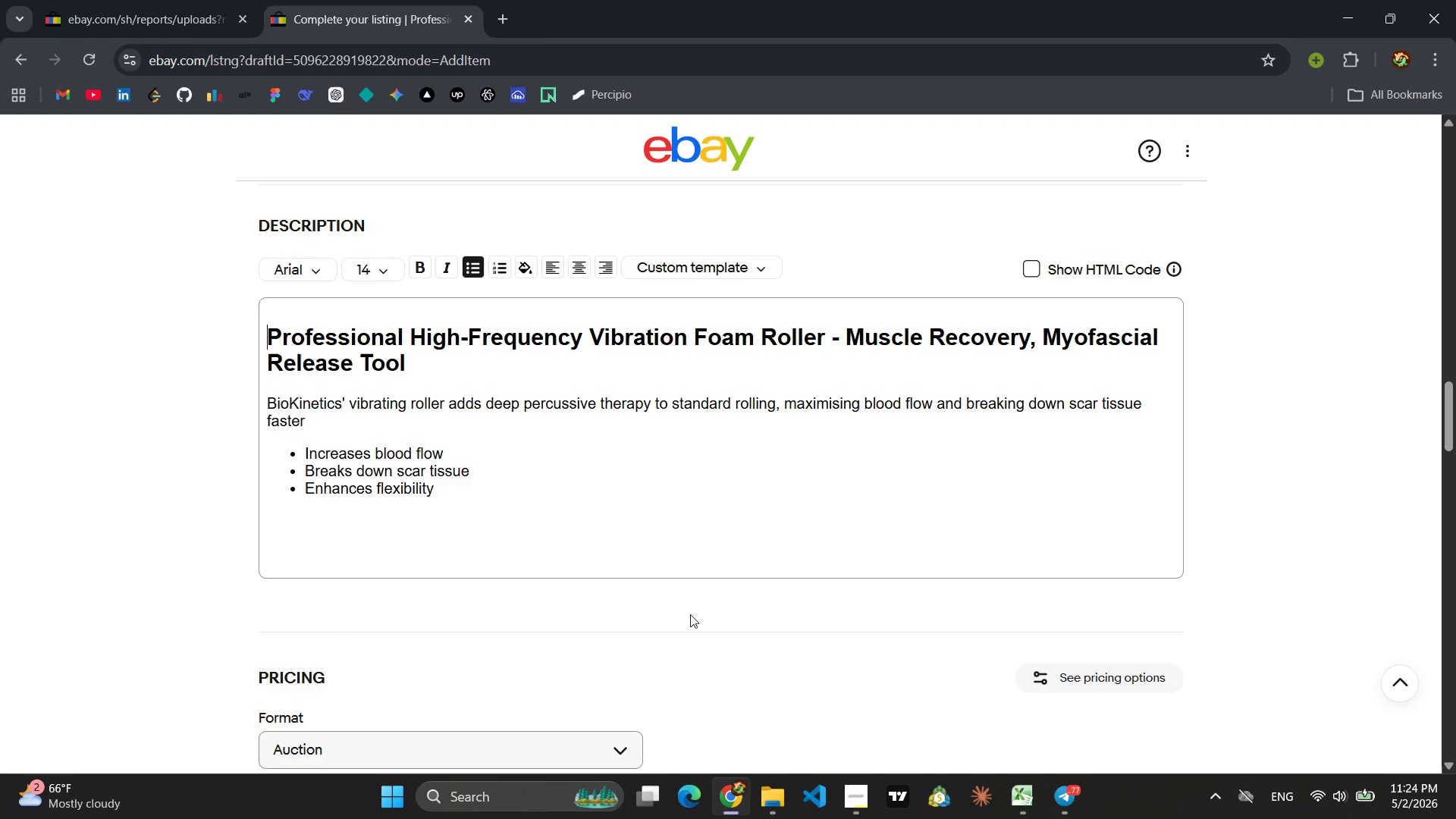 
left_click_drag(start_coordinate=[413, 358], to_coordinate=[266, 343])
 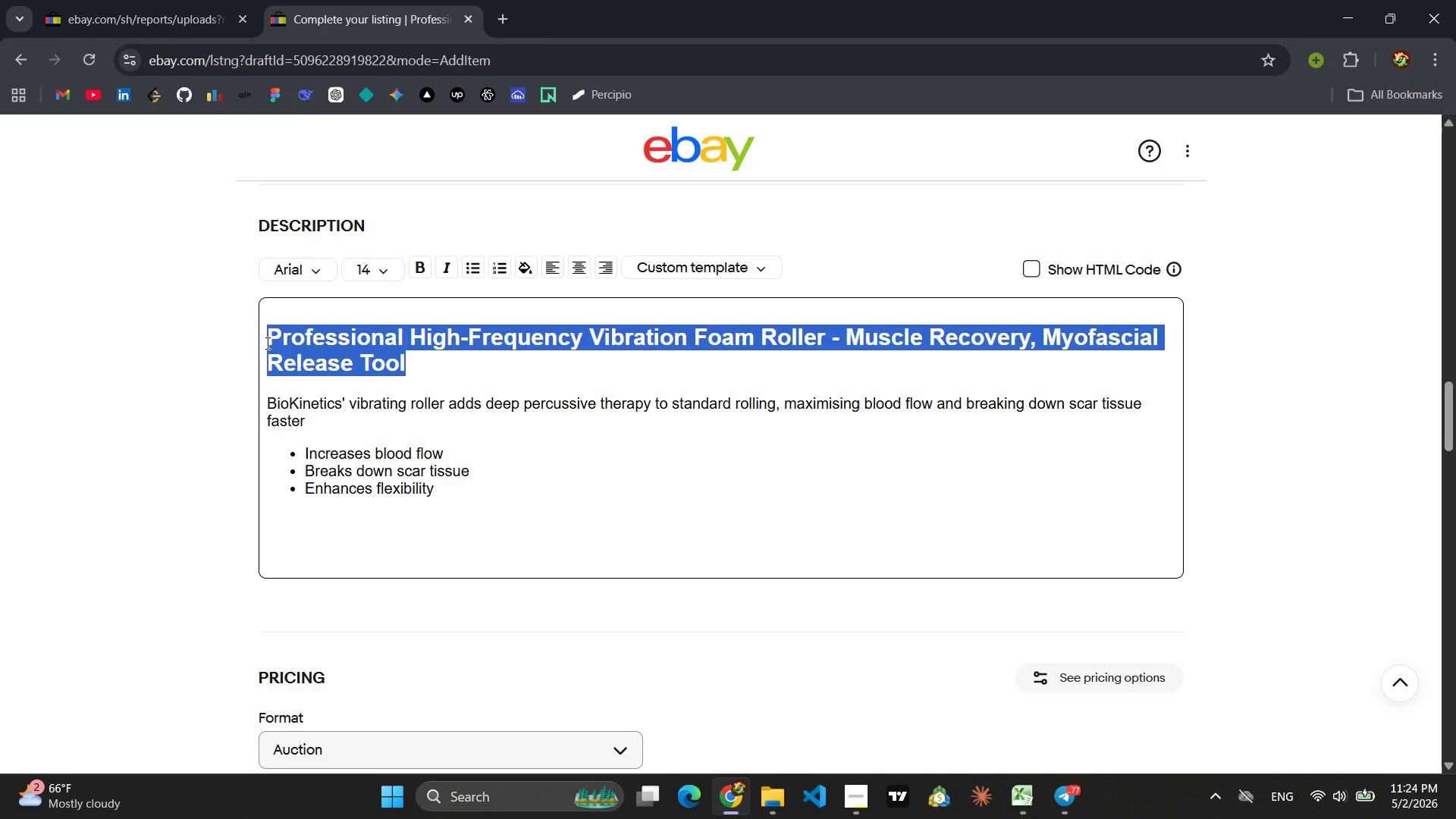 
type(Professional Grade Resistance Band Set - Physic)
 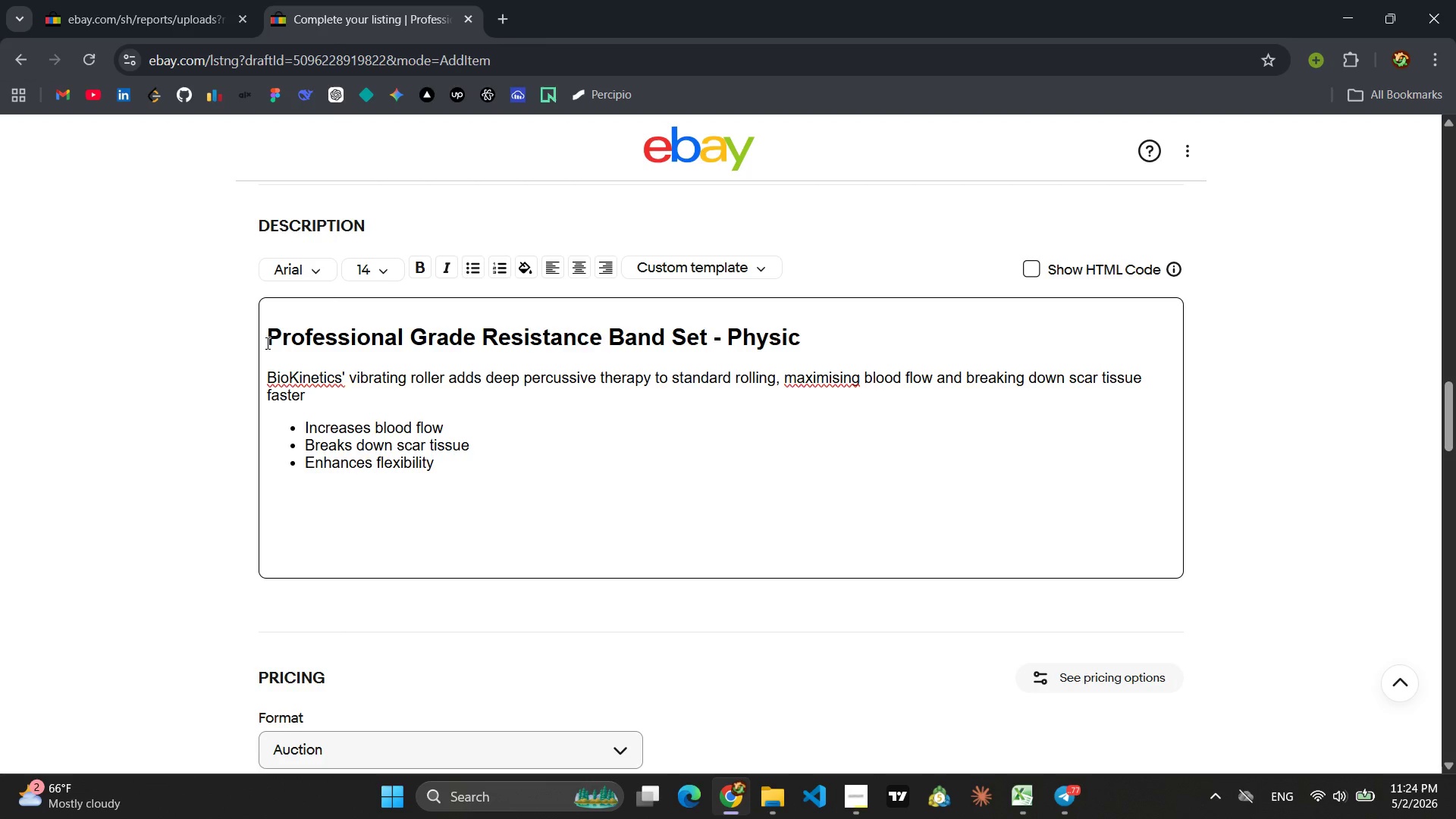 
wait(7.41)
 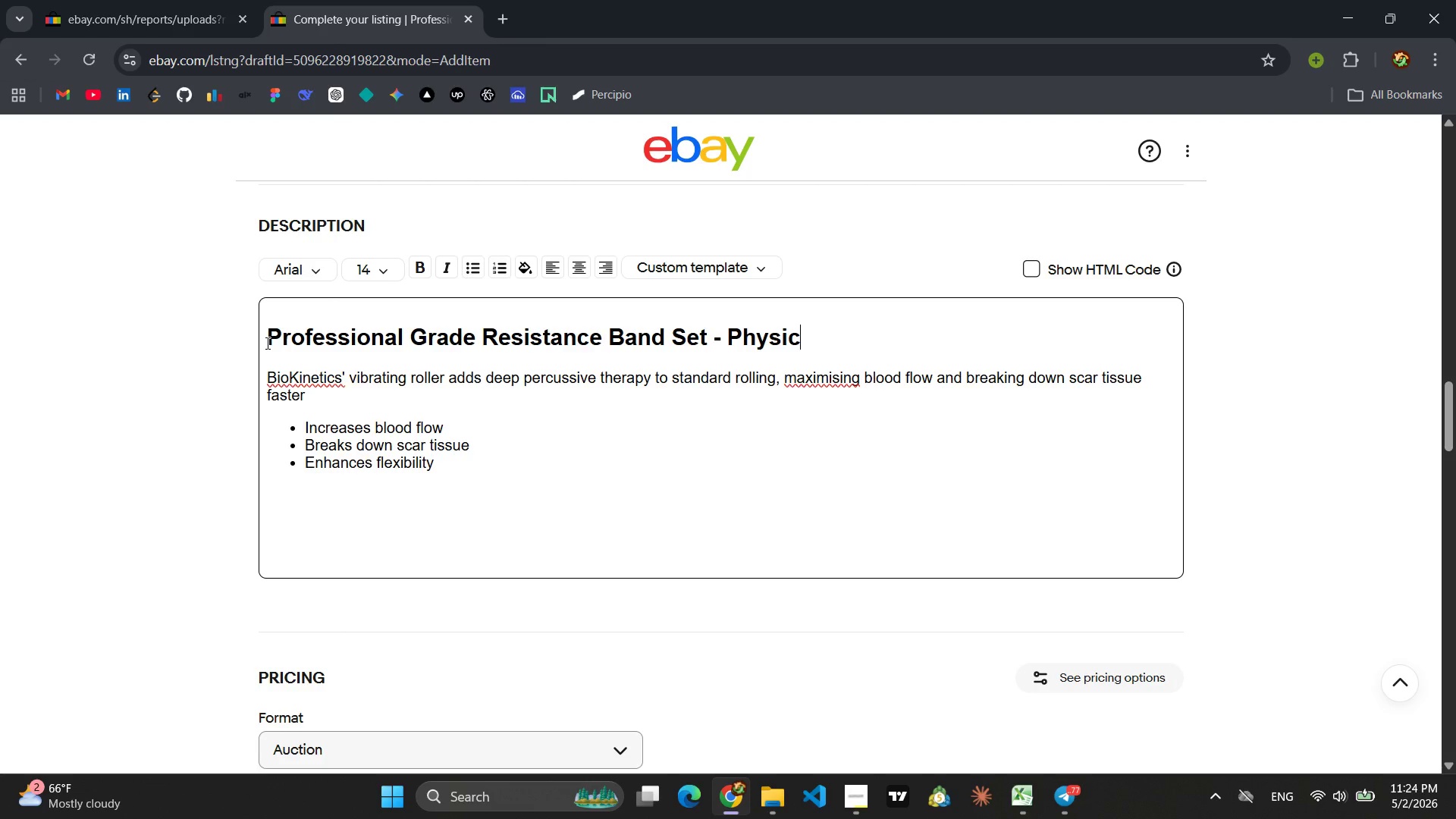 
key(Space)
 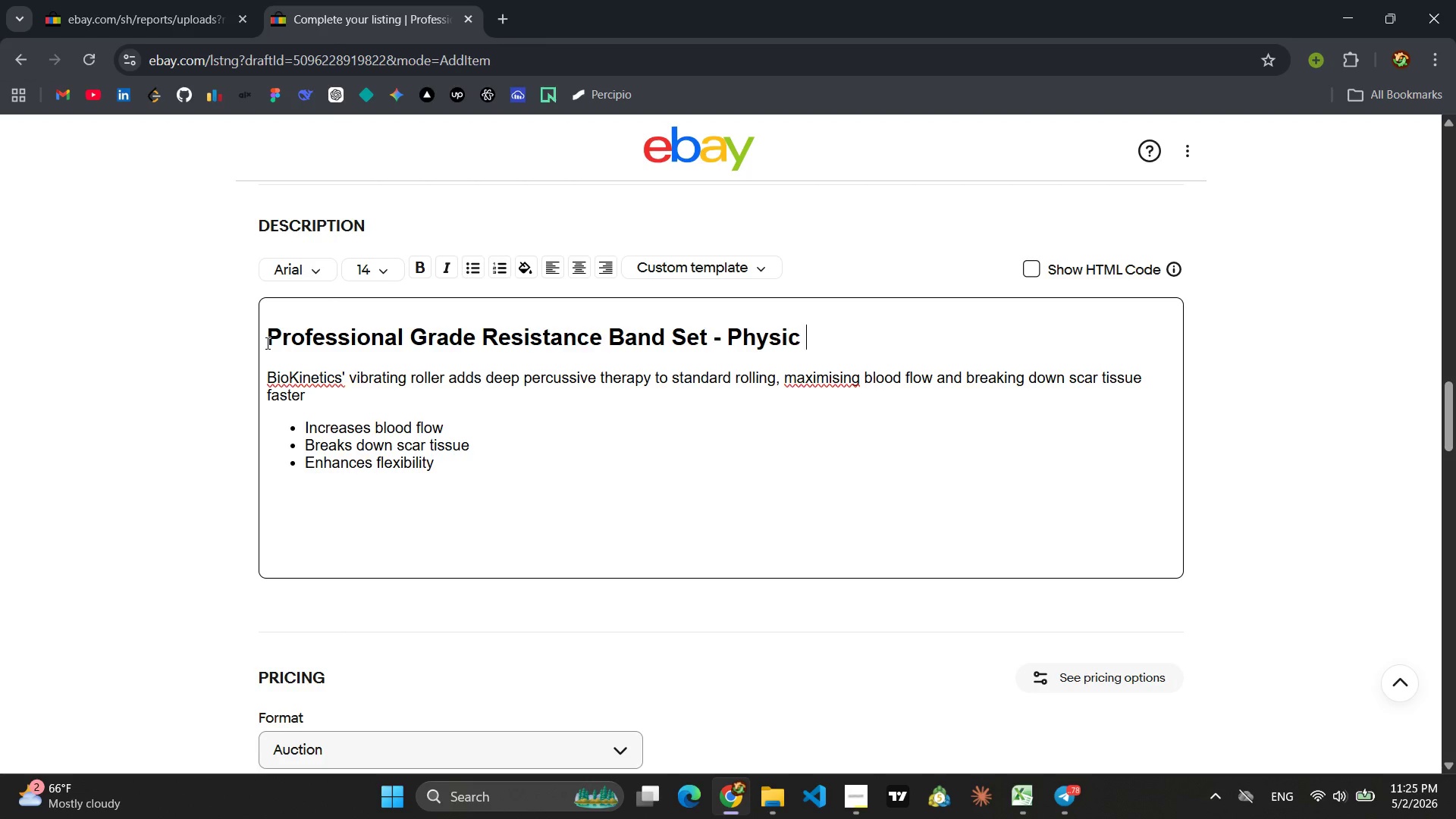 
wait(50.42)
 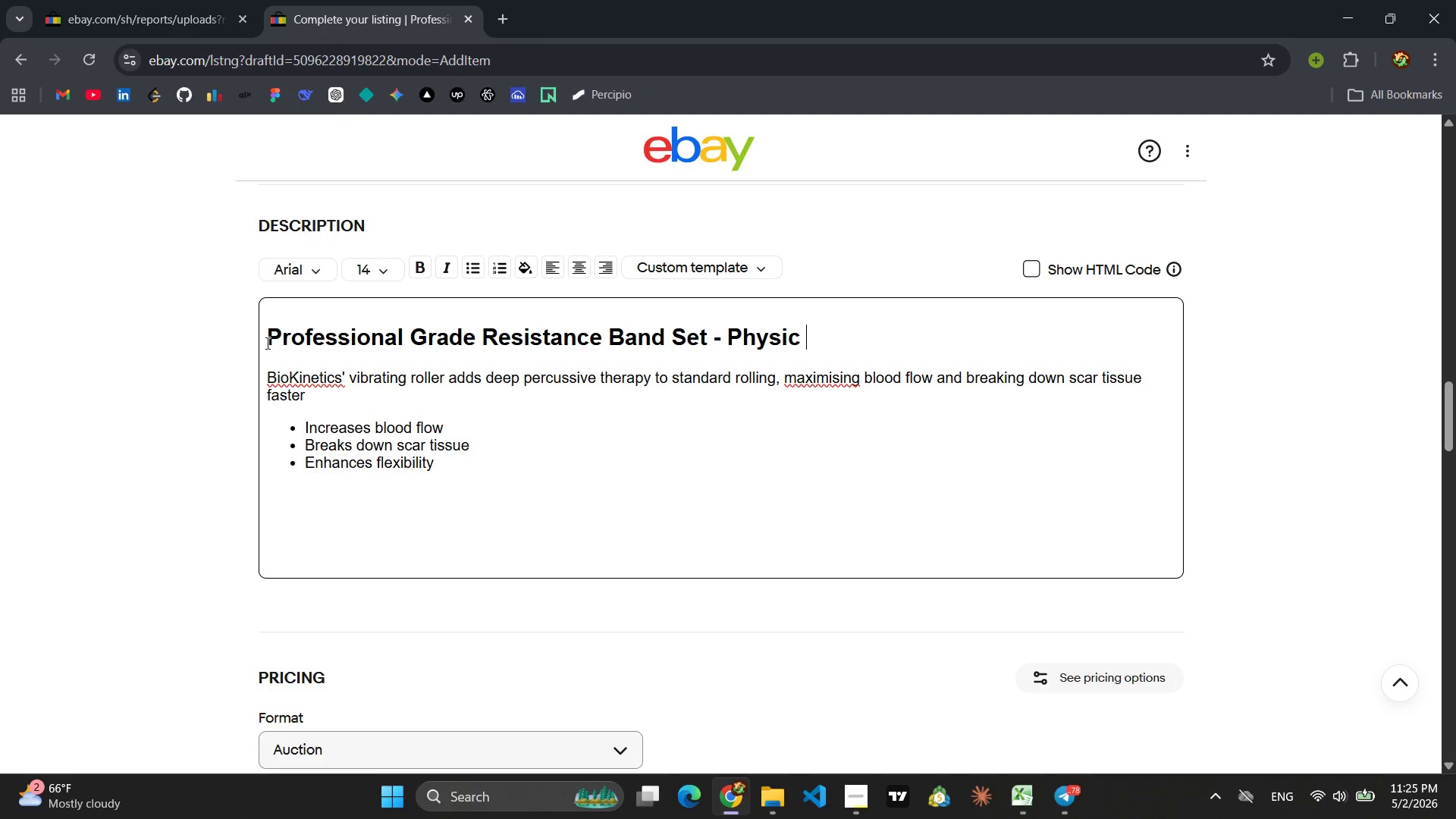 
key(Backspace)
type(al Theraphy)
key(Backspace)
key(Backspace)
type(y Rehabilitation Exec)
key(Backspace)
type(rcise Bands )
key(Backspace)
 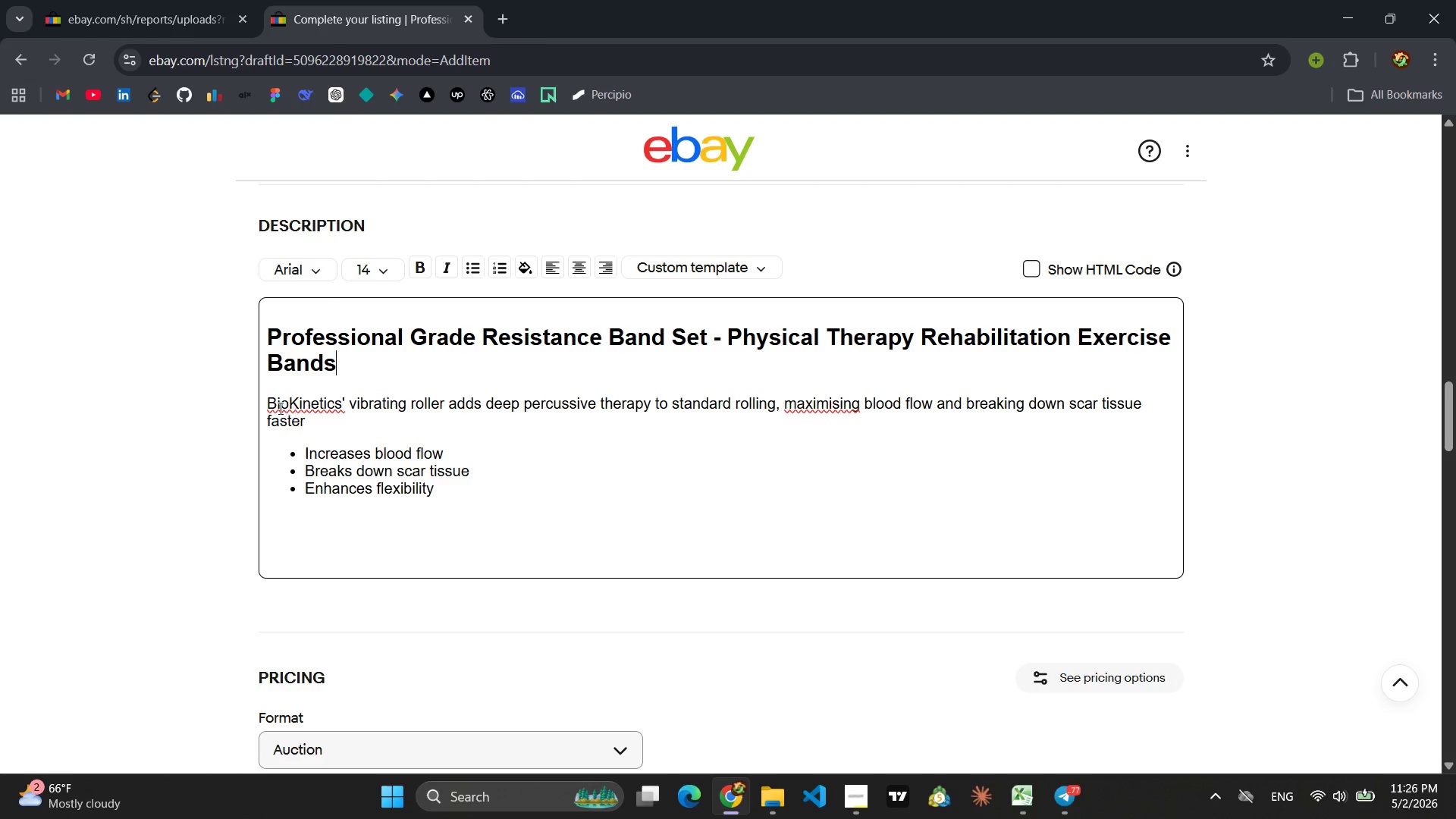 
left_click_drag(start_coordinate=[319, 428], to_coordinate=[269, 404])
 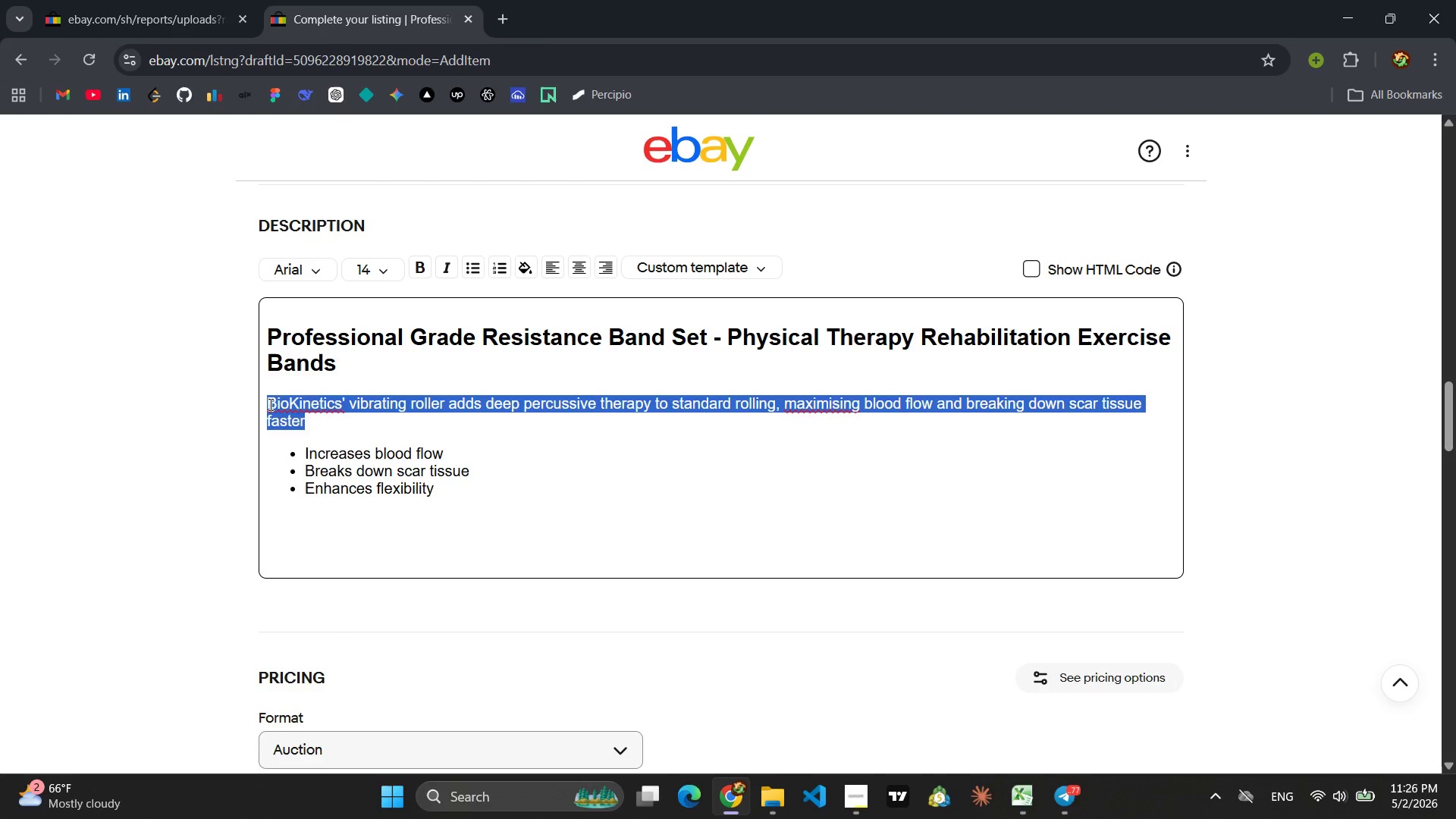 
key(Backspace)
type(FlexiSpine's natural rubber bands rovid)
key(Backspace)
key(Backspace)
key(Backspace)
key(Backspace)
key(Backspace)
type(prov)
 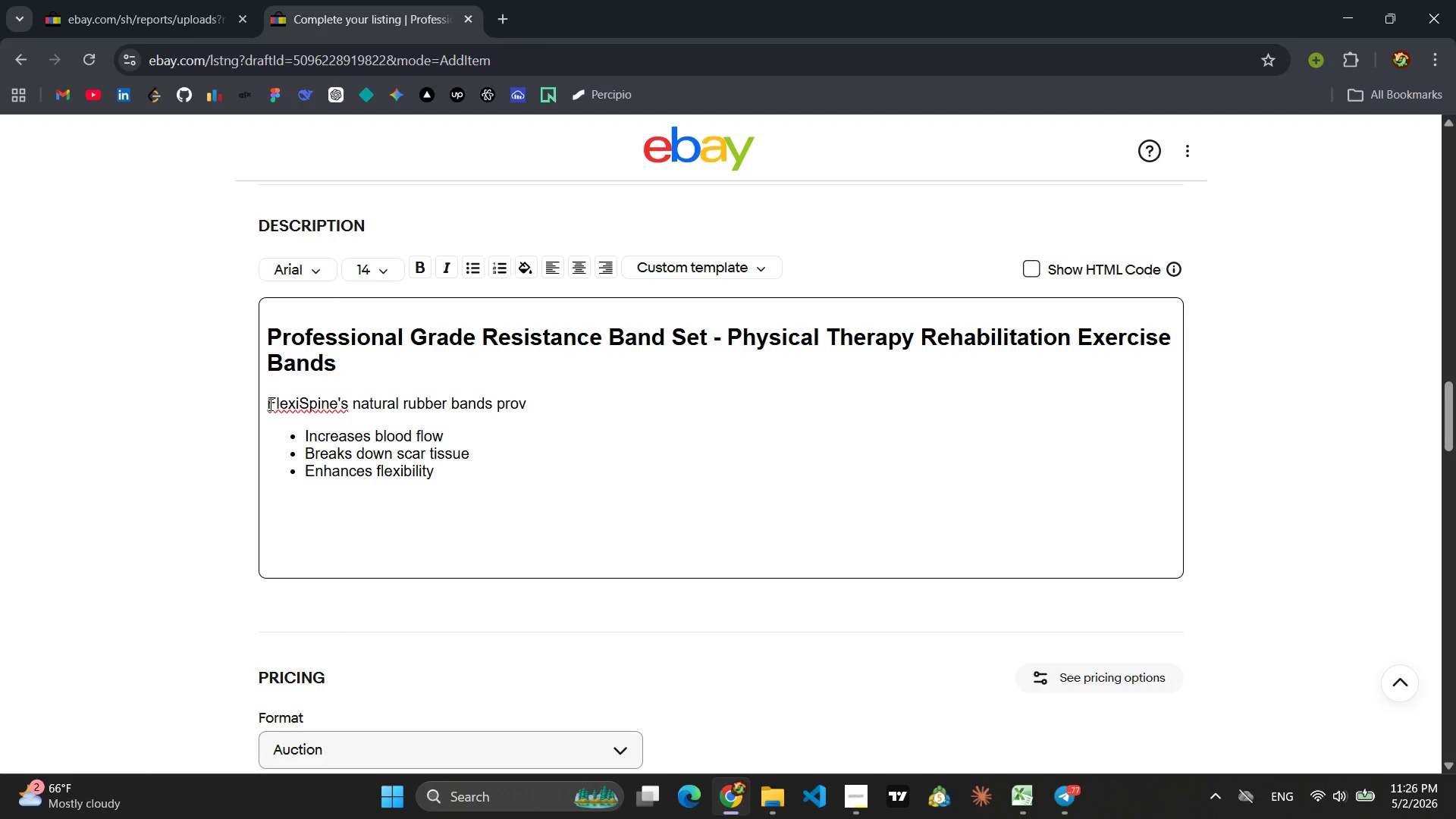 
type(ide progressive ress)
key(Backspace)
type(istance for pyhsi)
key(Backspace)
key(Backspace)
key(Backspace)
key(Backspace)
type(hysci)
key(Backspace)
key(Backspace)
type(ical therapy )
 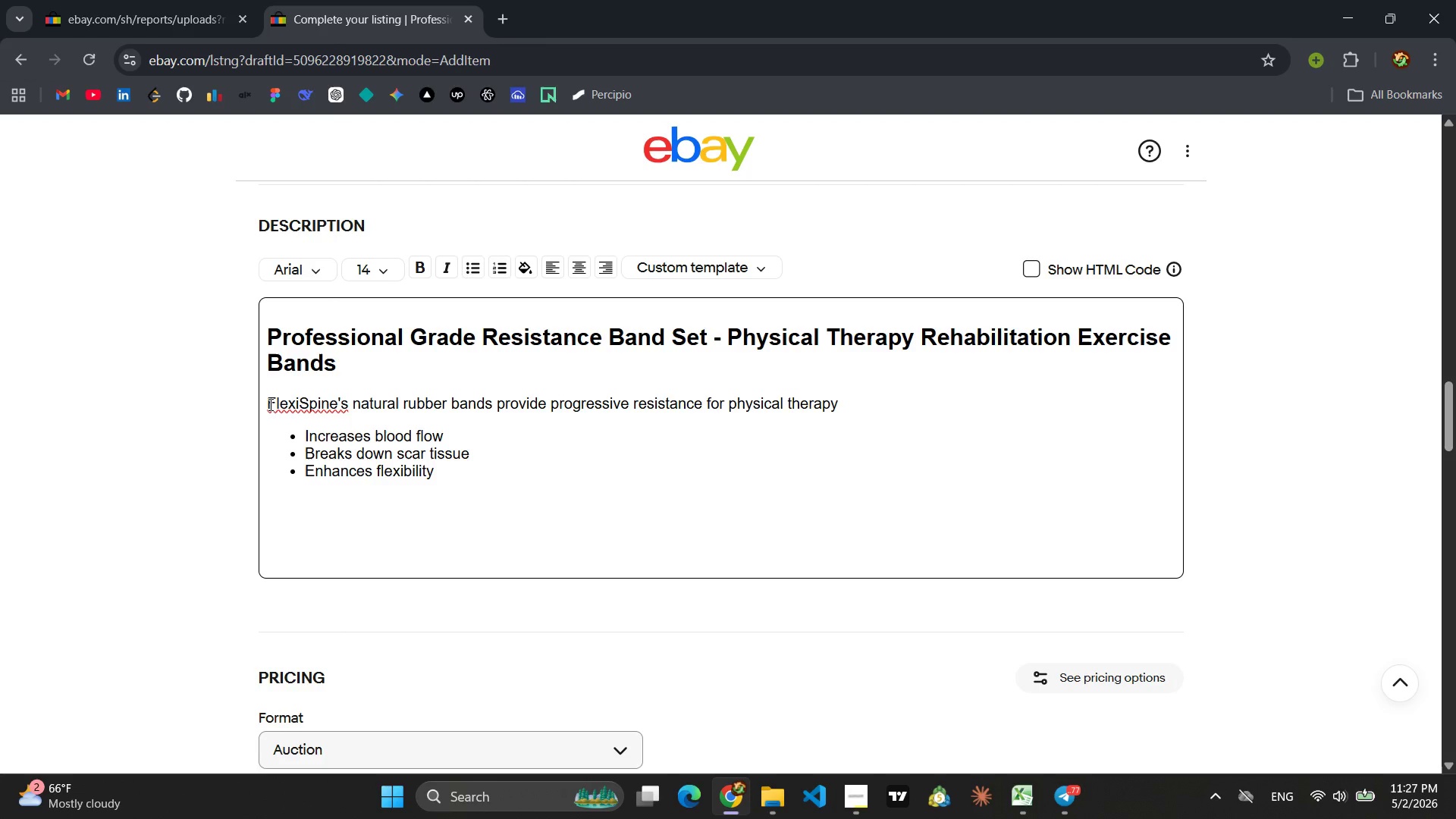 
wait(9.8)
 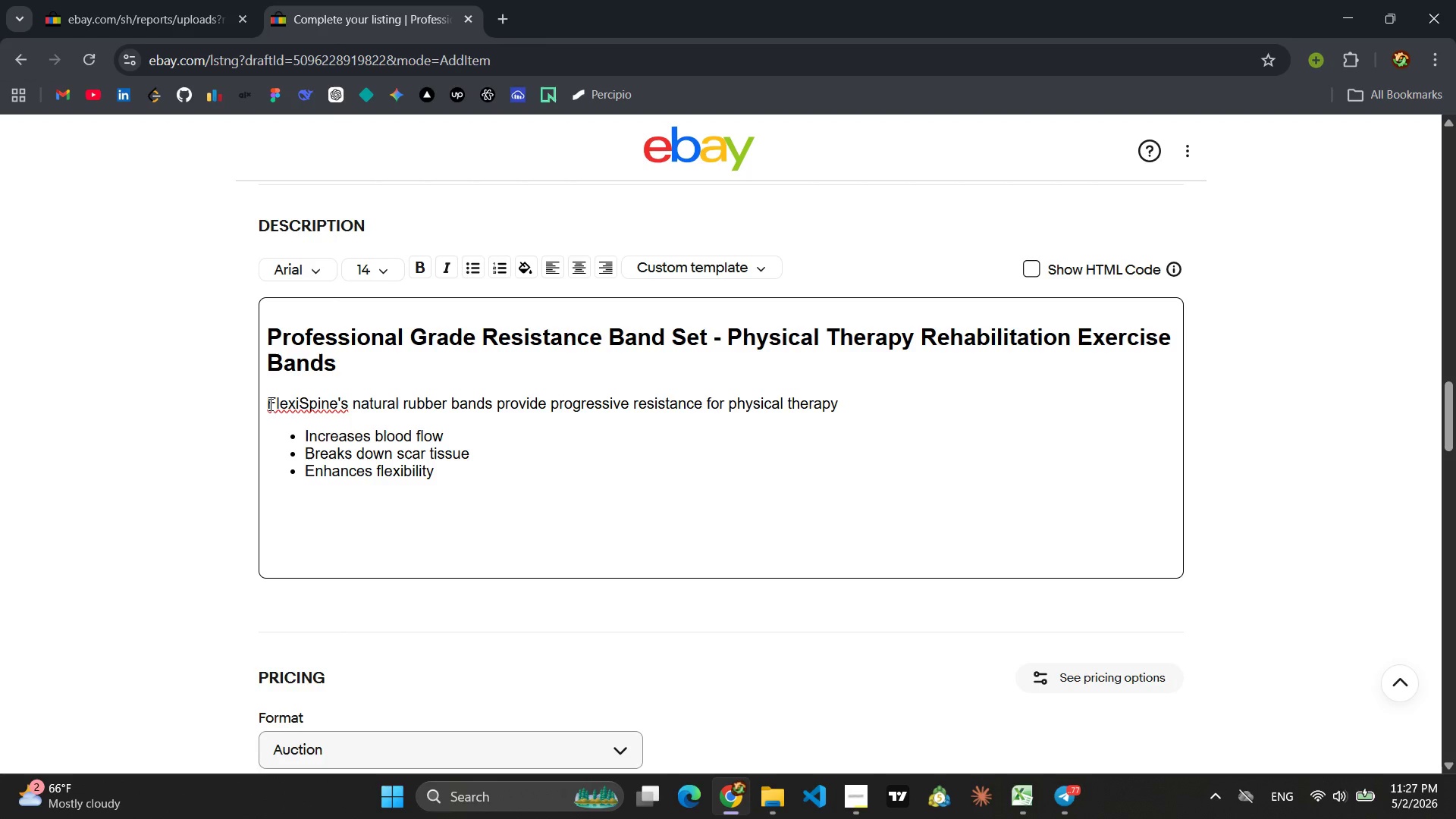 
type(exercises that acce)
 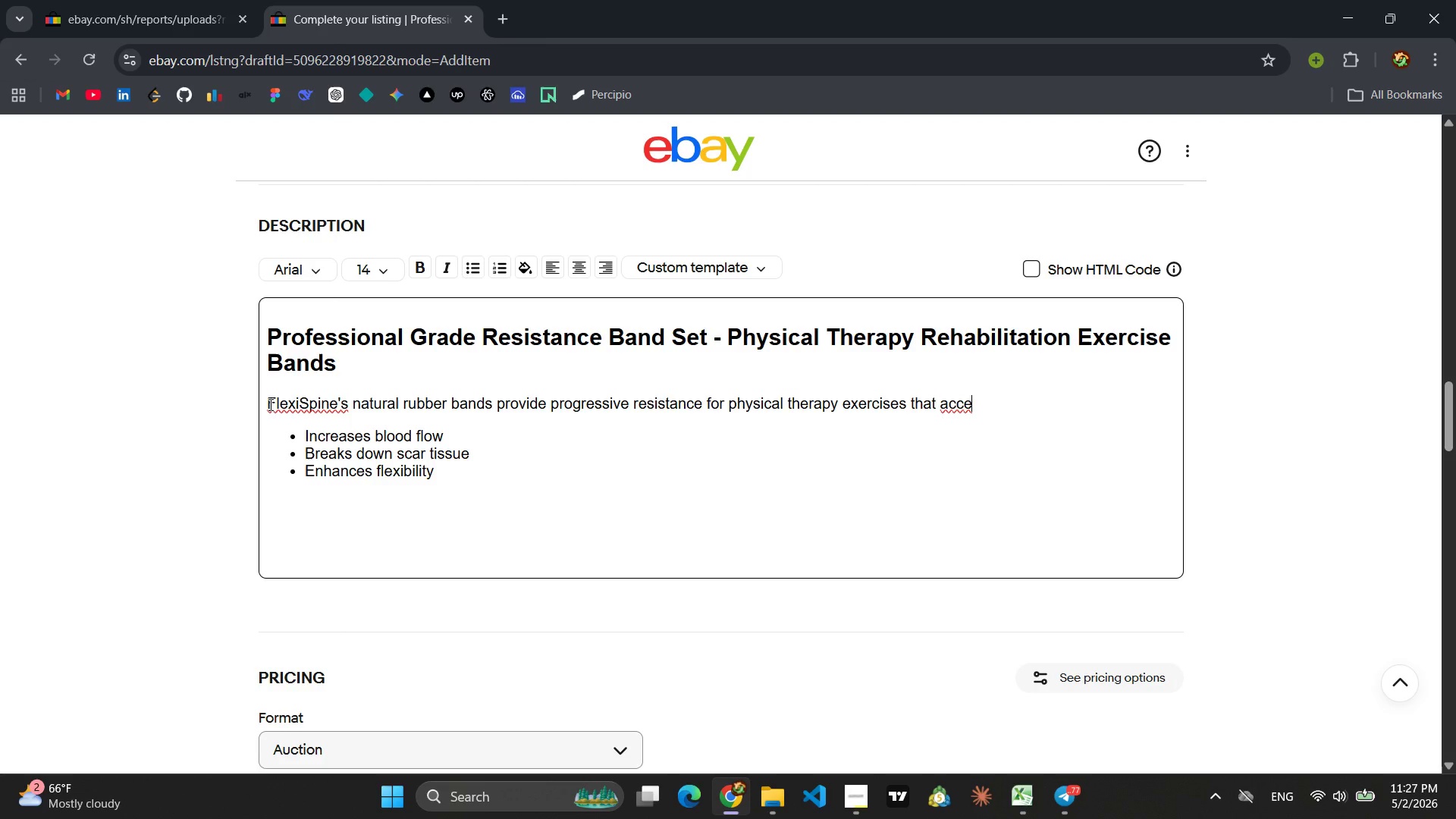 
type(le)
 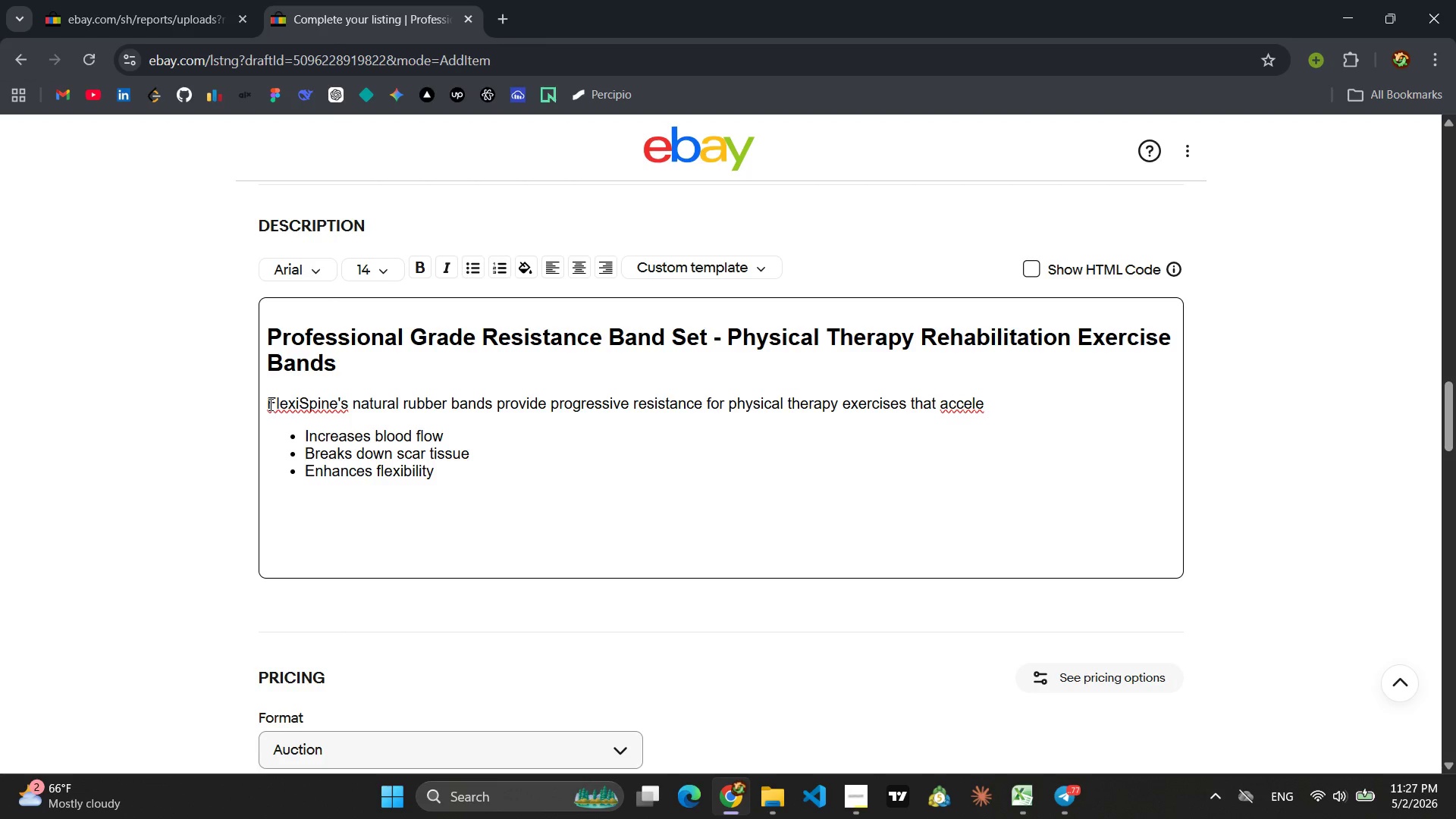 
type(rate recoery)
key(Backspace)
key(Backspace)
key(Backspace)
type(very and reduce infla)
key(Backspace)
key(Backspace)
 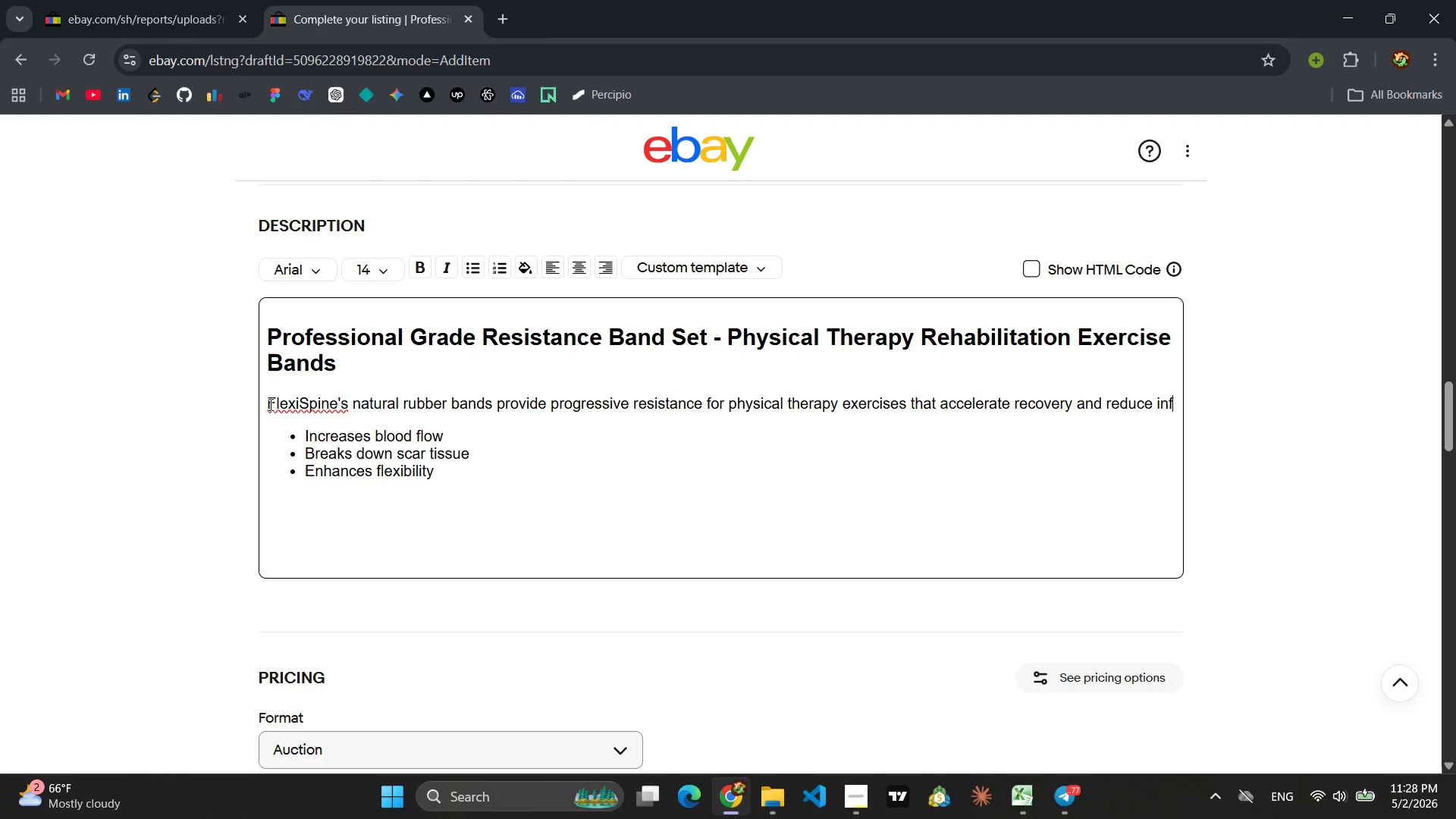 
wait(21.41)
 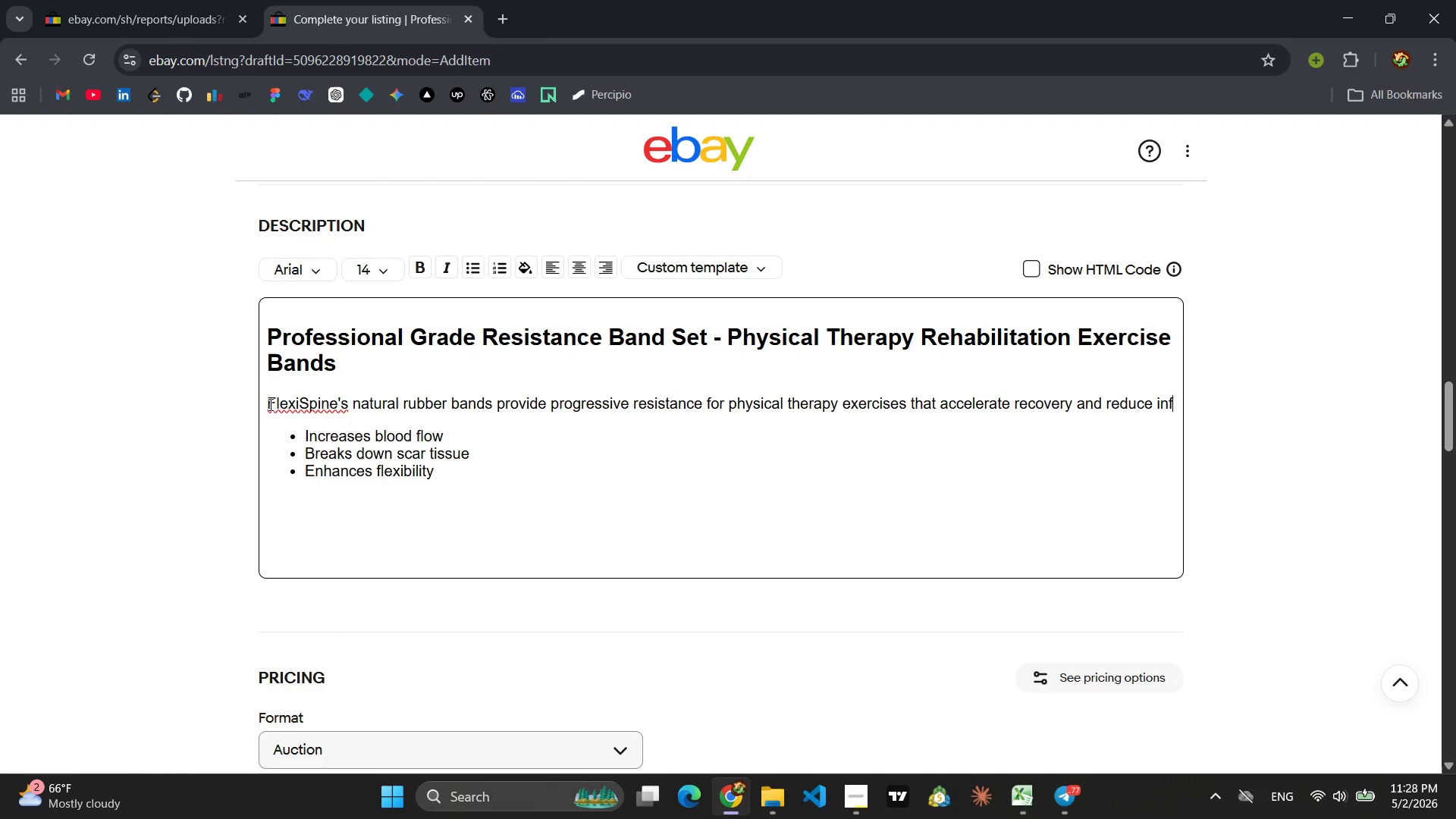 
left_click([1064, 790])
 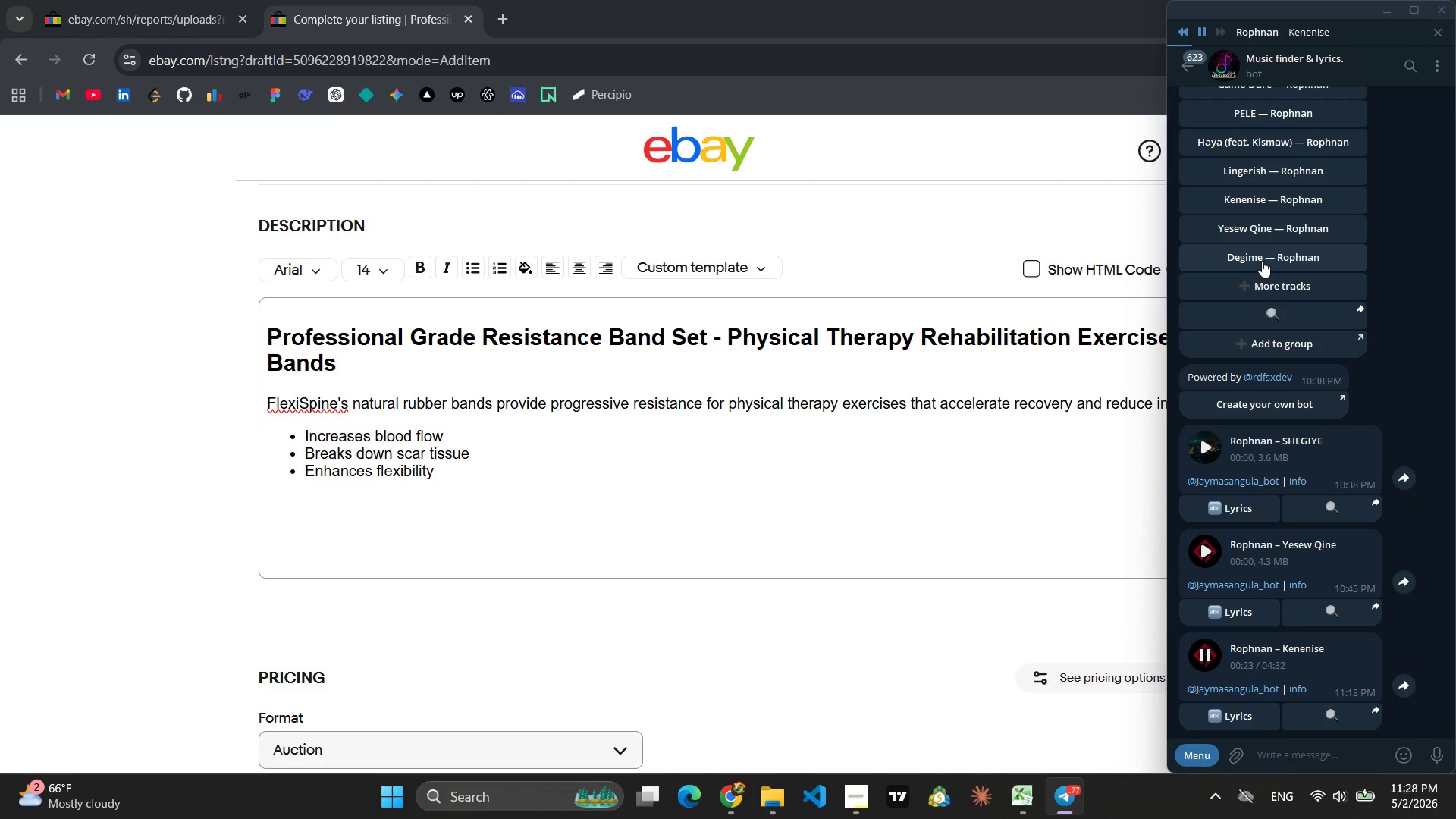 
left_click([1262, 261])
 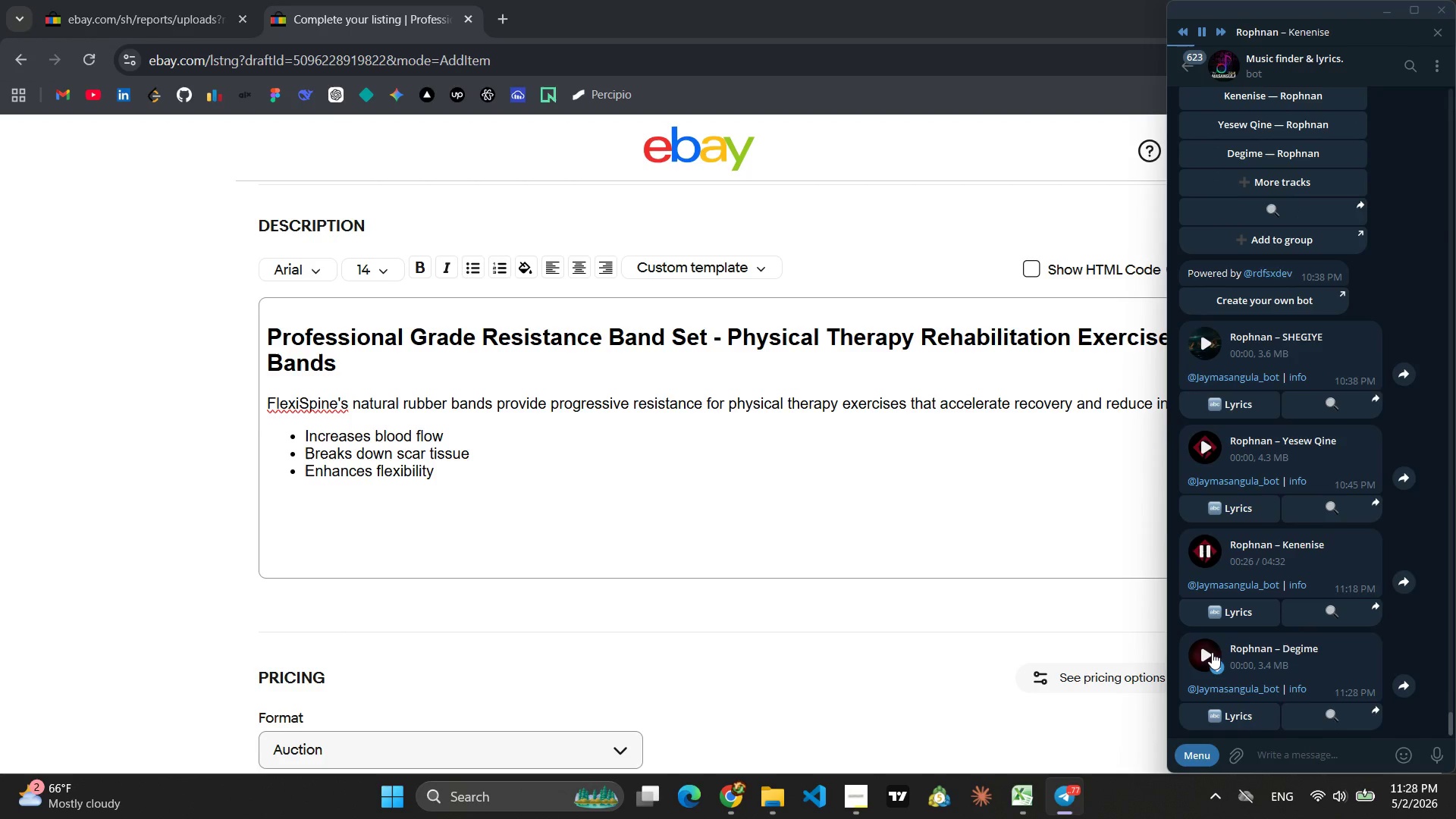 
left_click([1204, 652])
 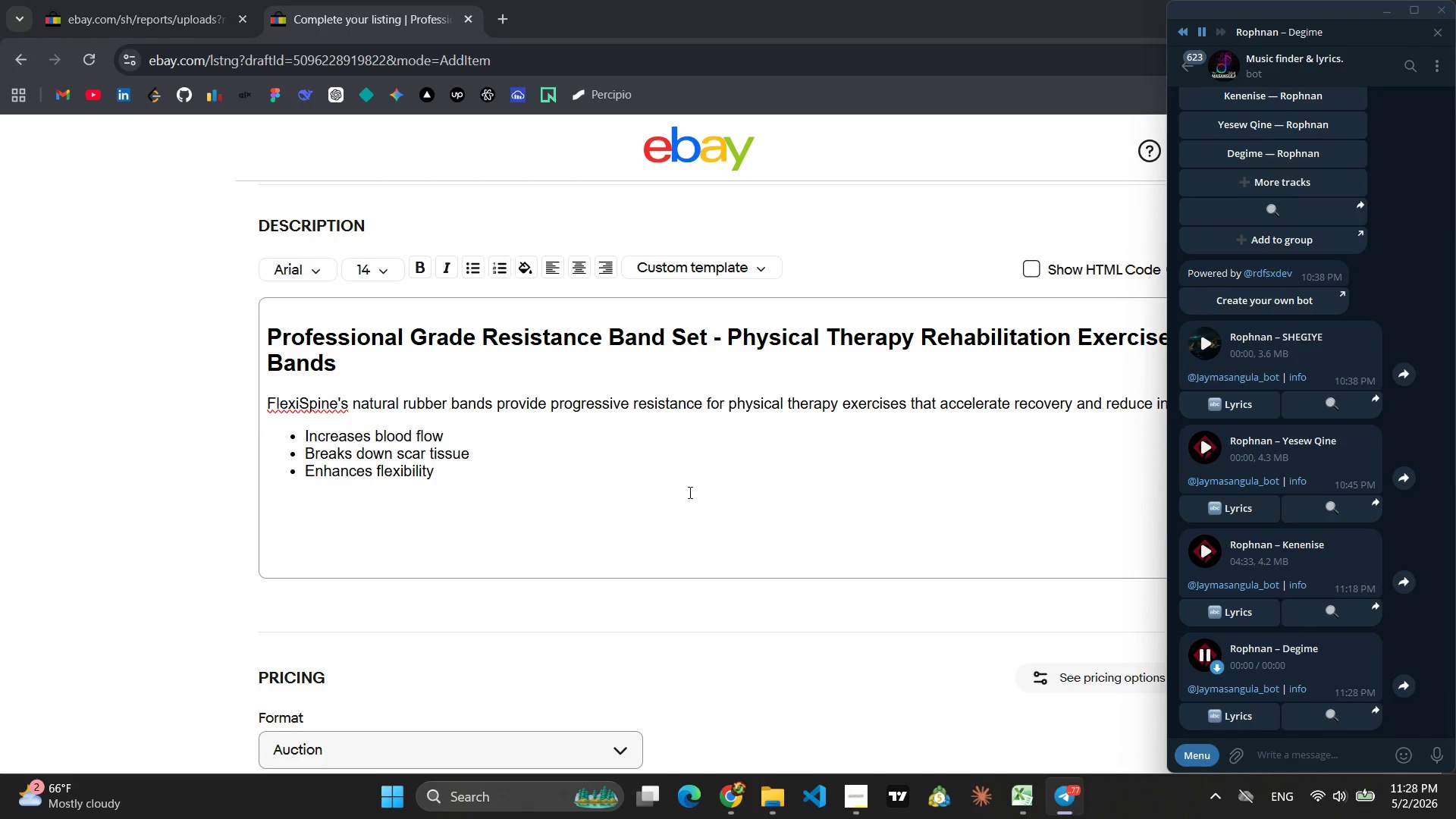 
left_click([617, 482])
 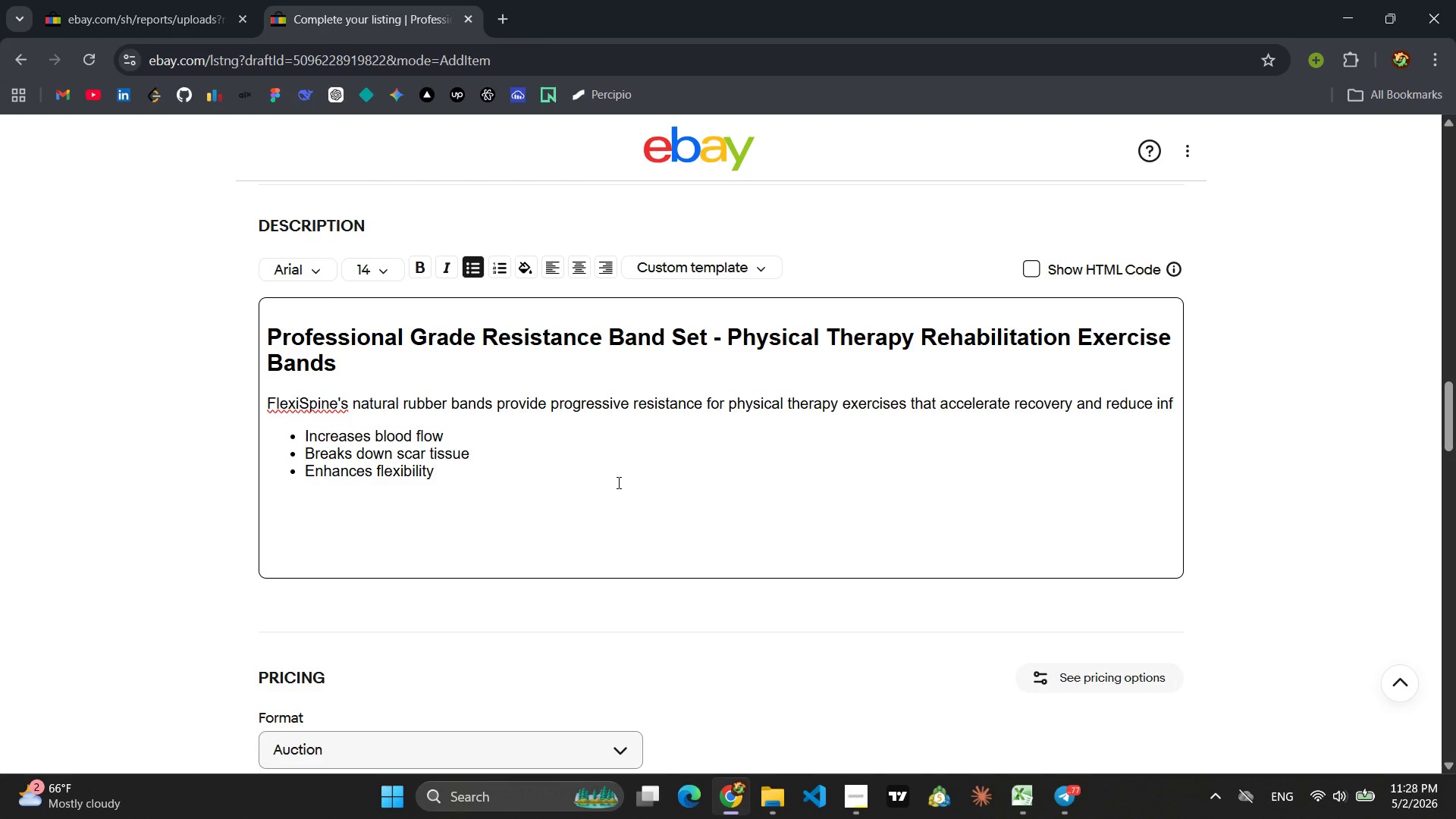 
wait(16.48)
 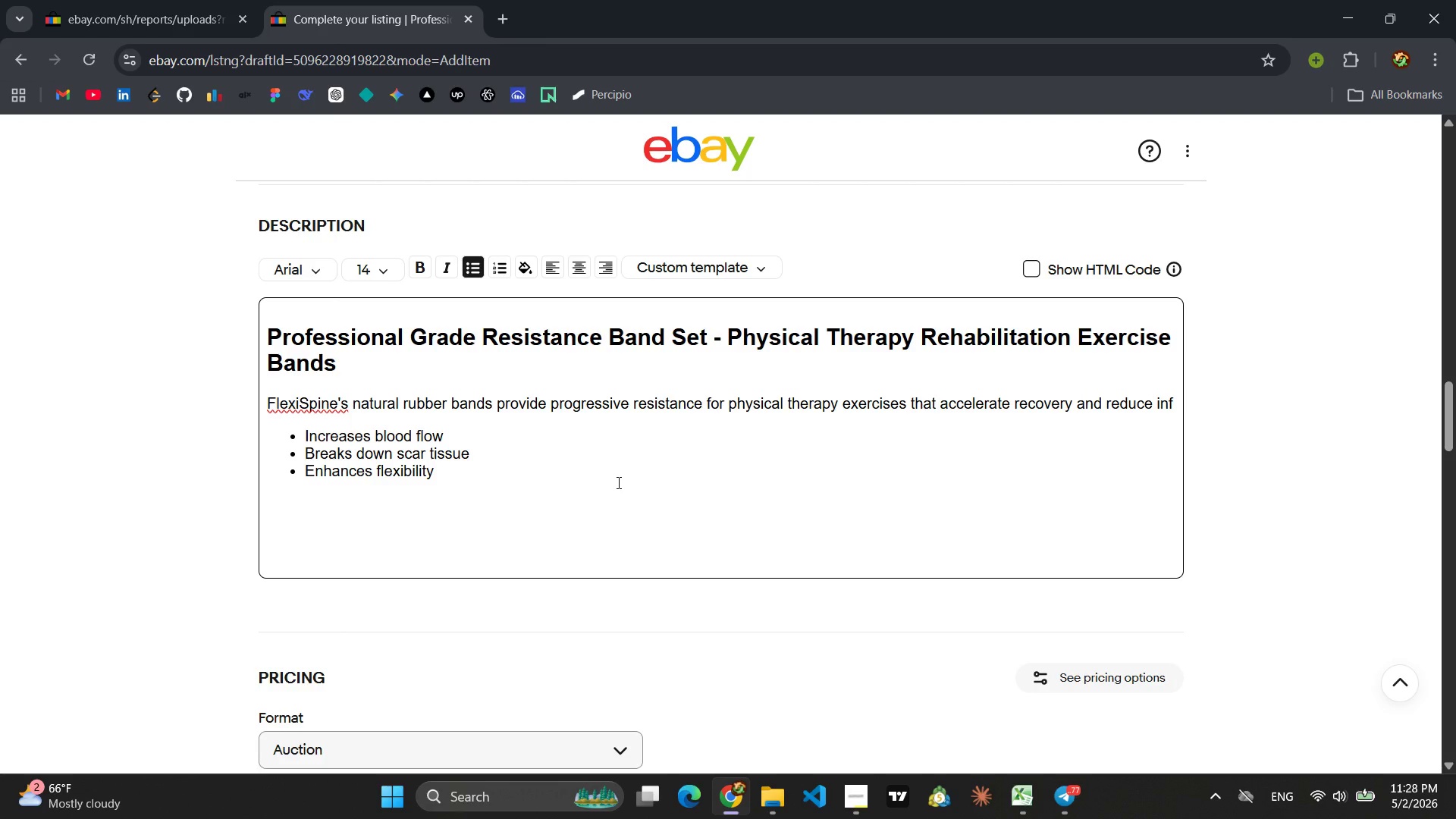 
left_click([1176, 403])
 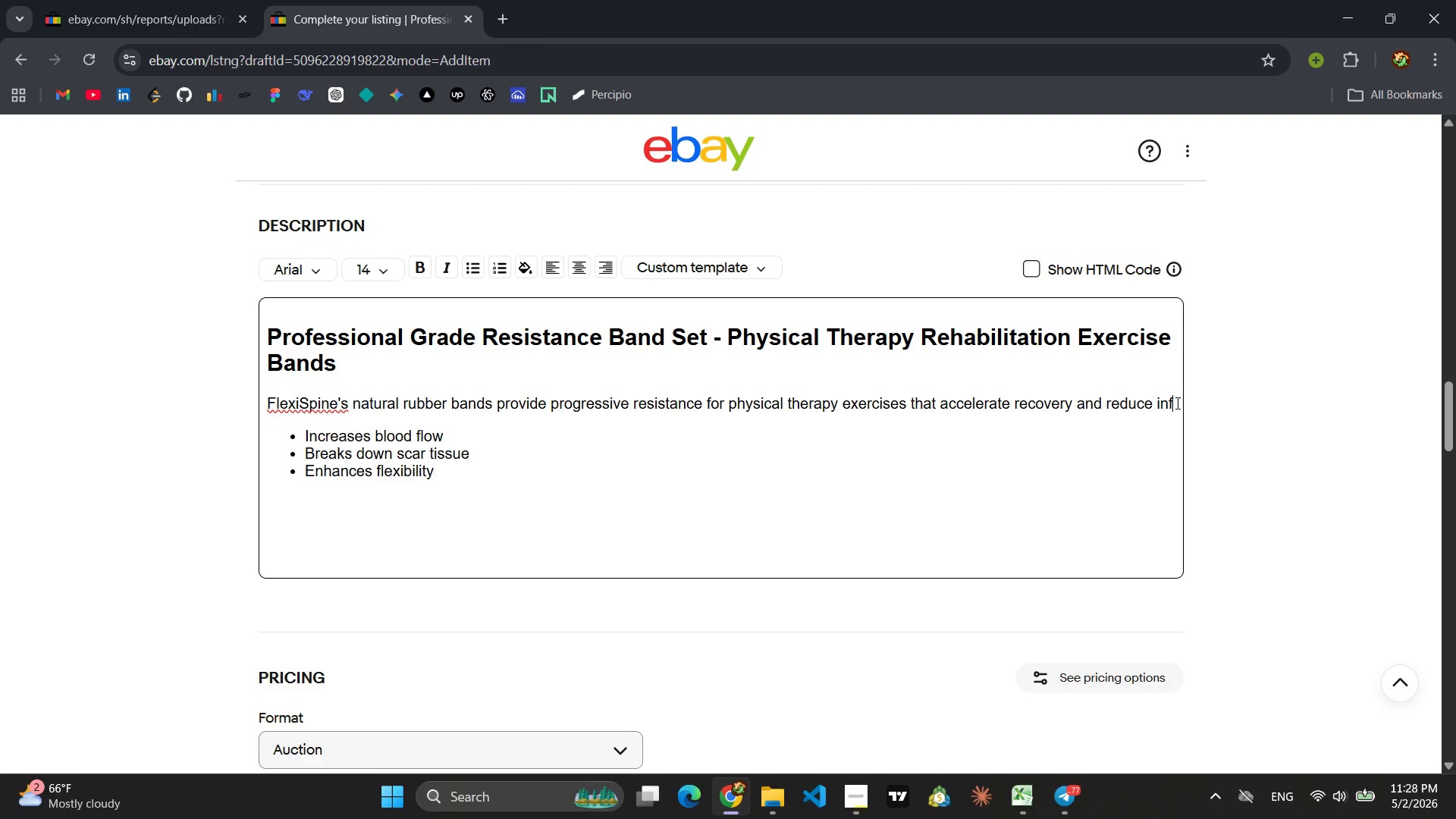 
wait(12.7)
 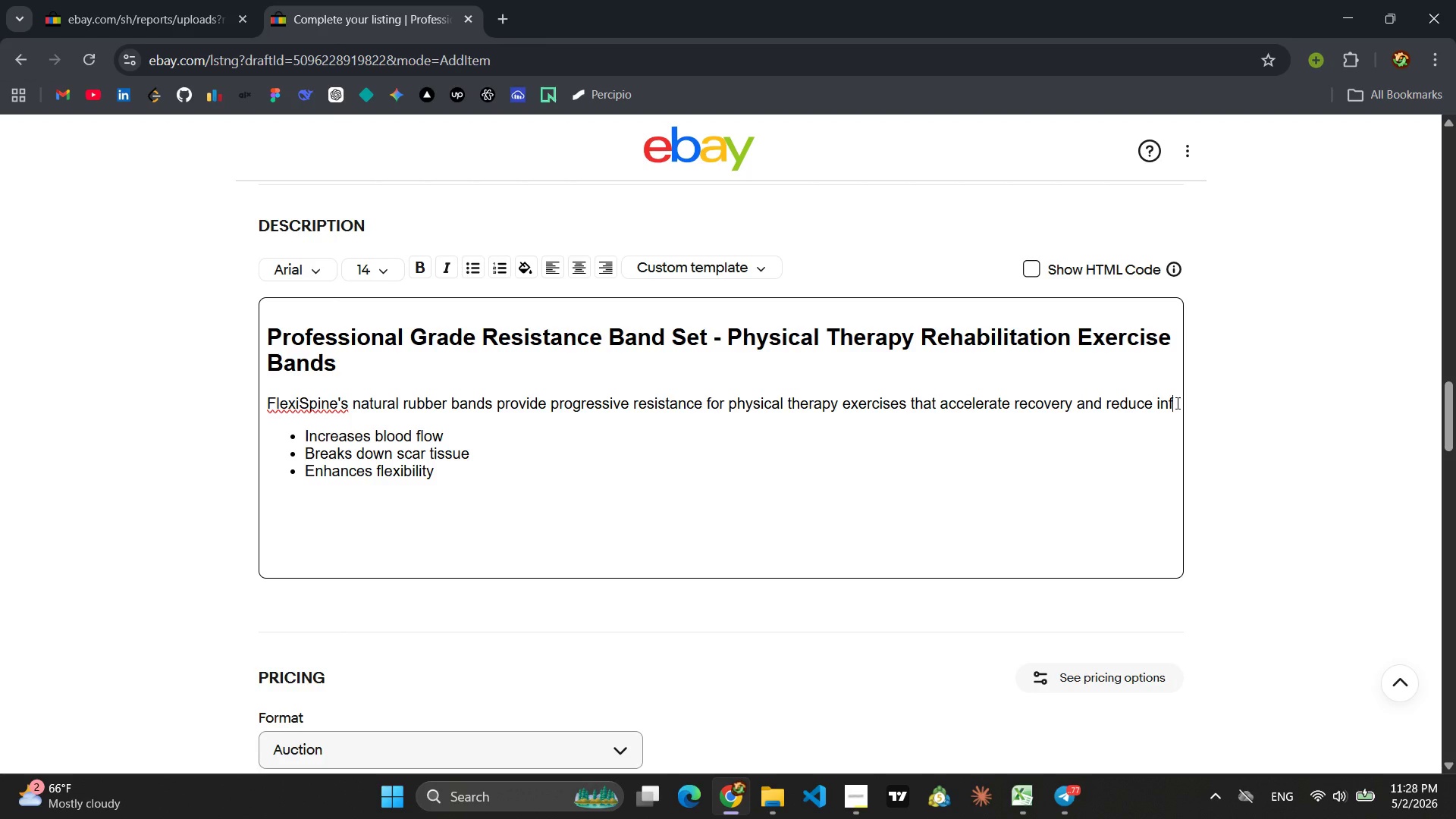 
key(Backspace)
 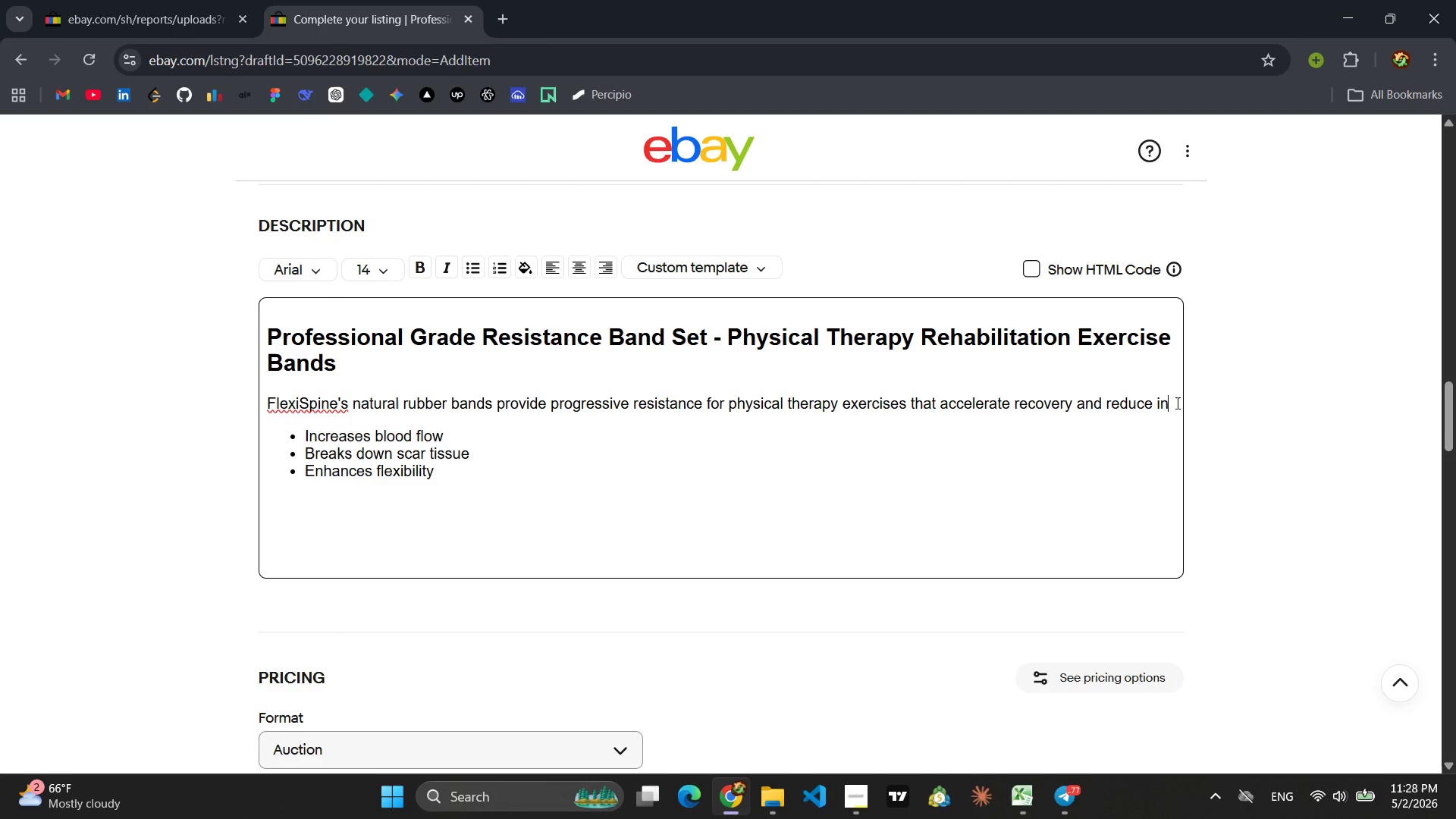 
key(Backspace)
 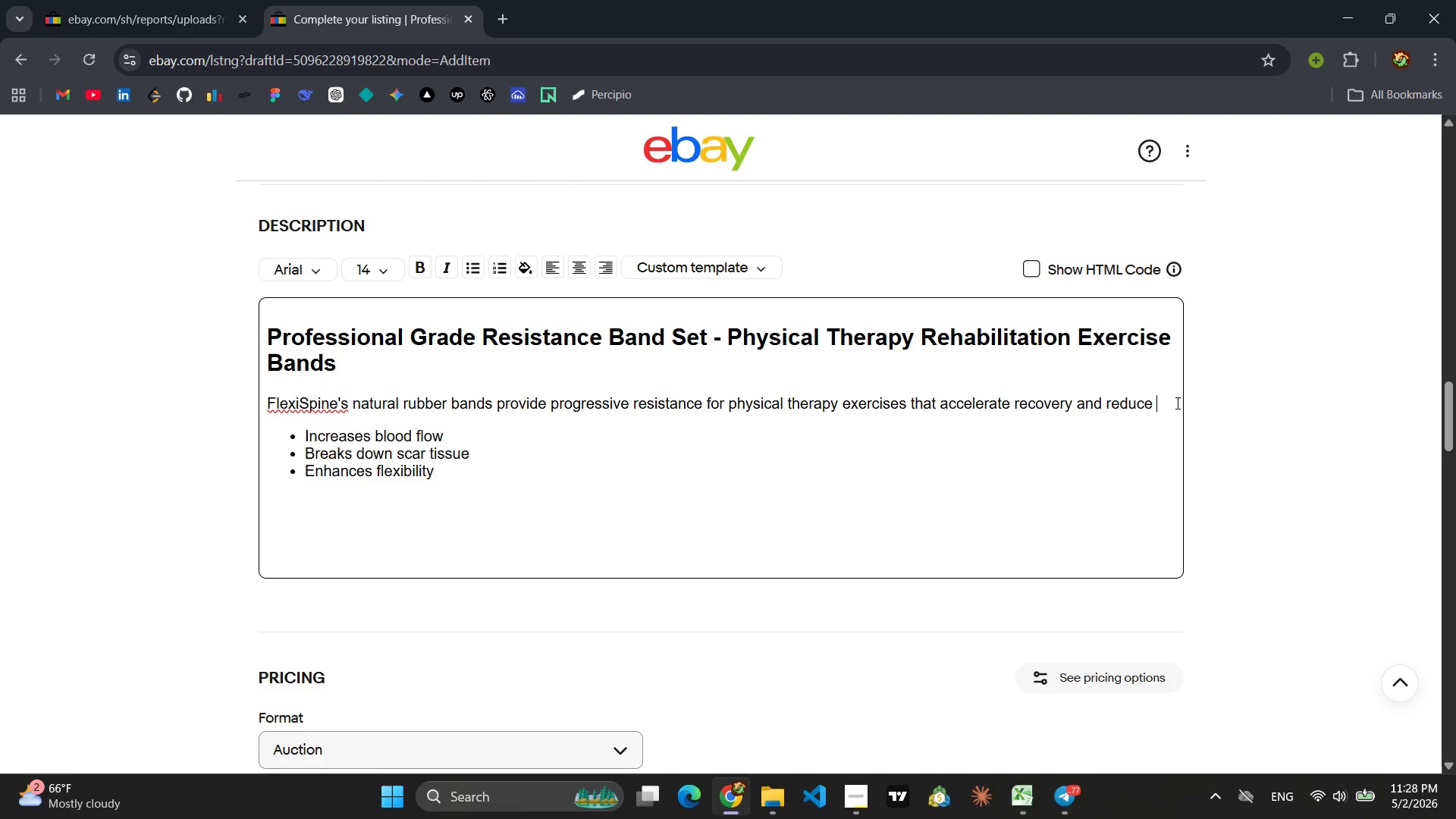 
key(Backspace)
 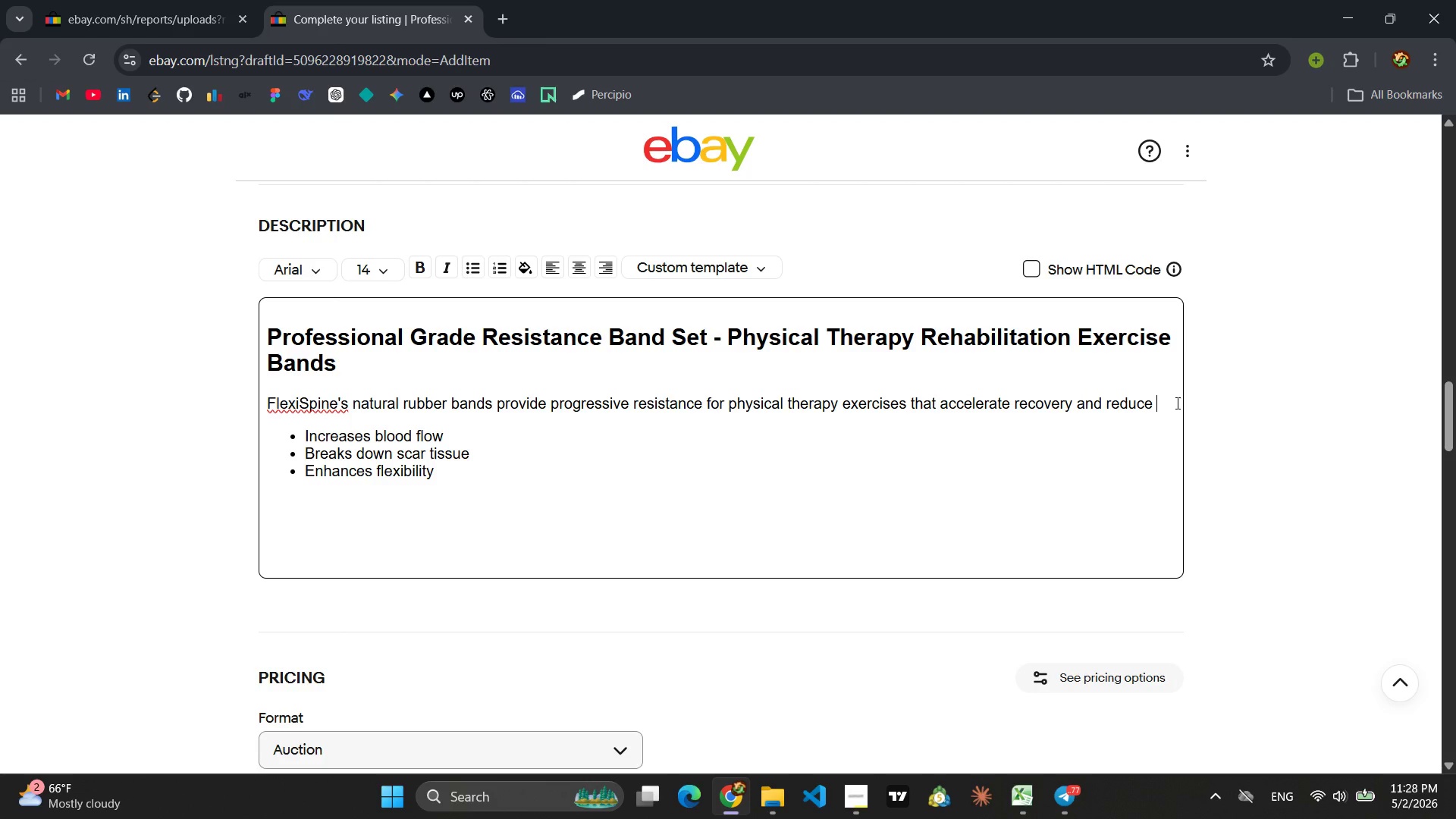 
wait(13.66)
 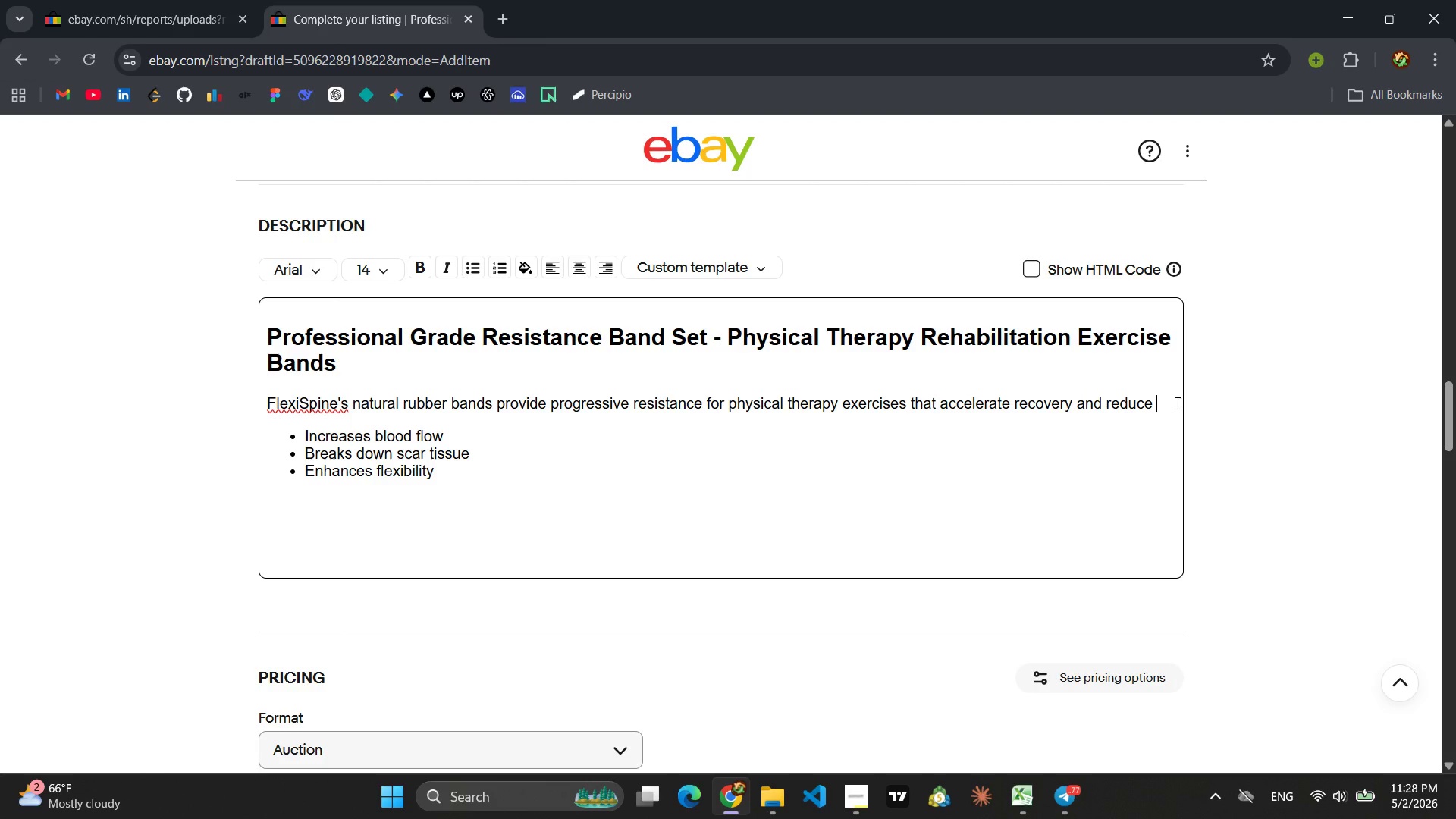 
type(inflammation )
key(Backspace)
type(.)
 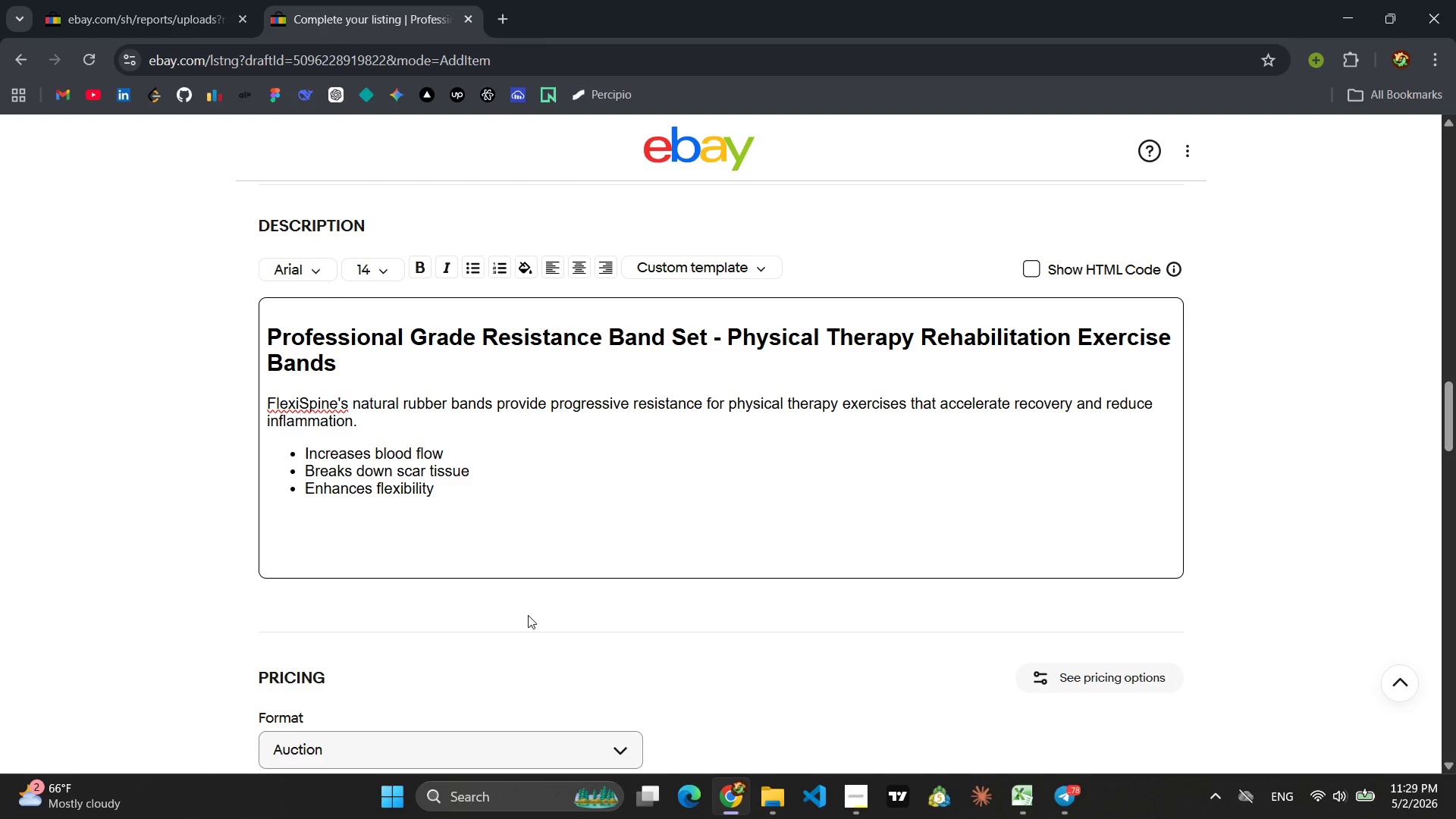 
wait(8.92)
 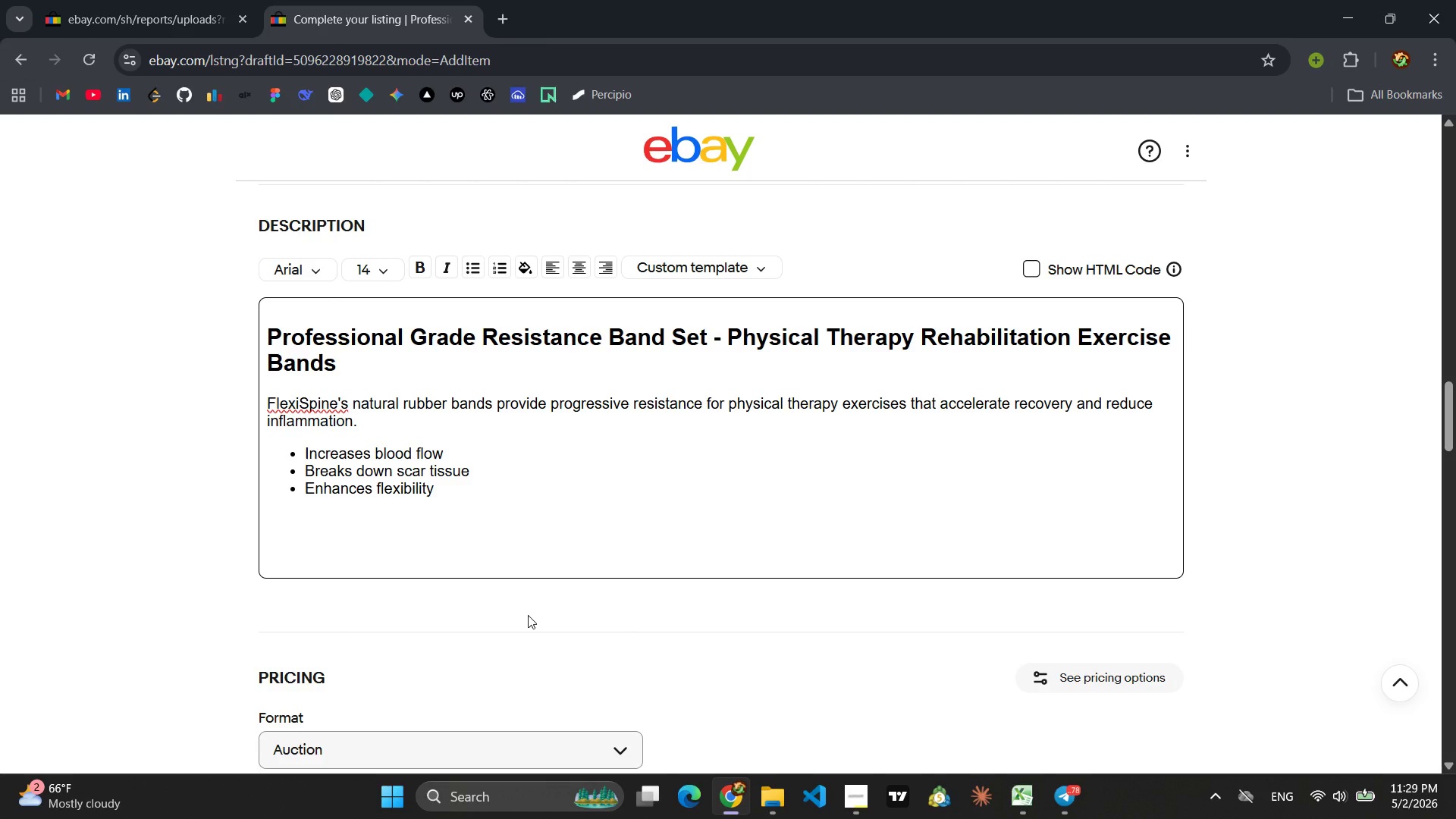 
left_click_drag(start_coordinate=[447, 489], to_coordinate=[293, 453])
 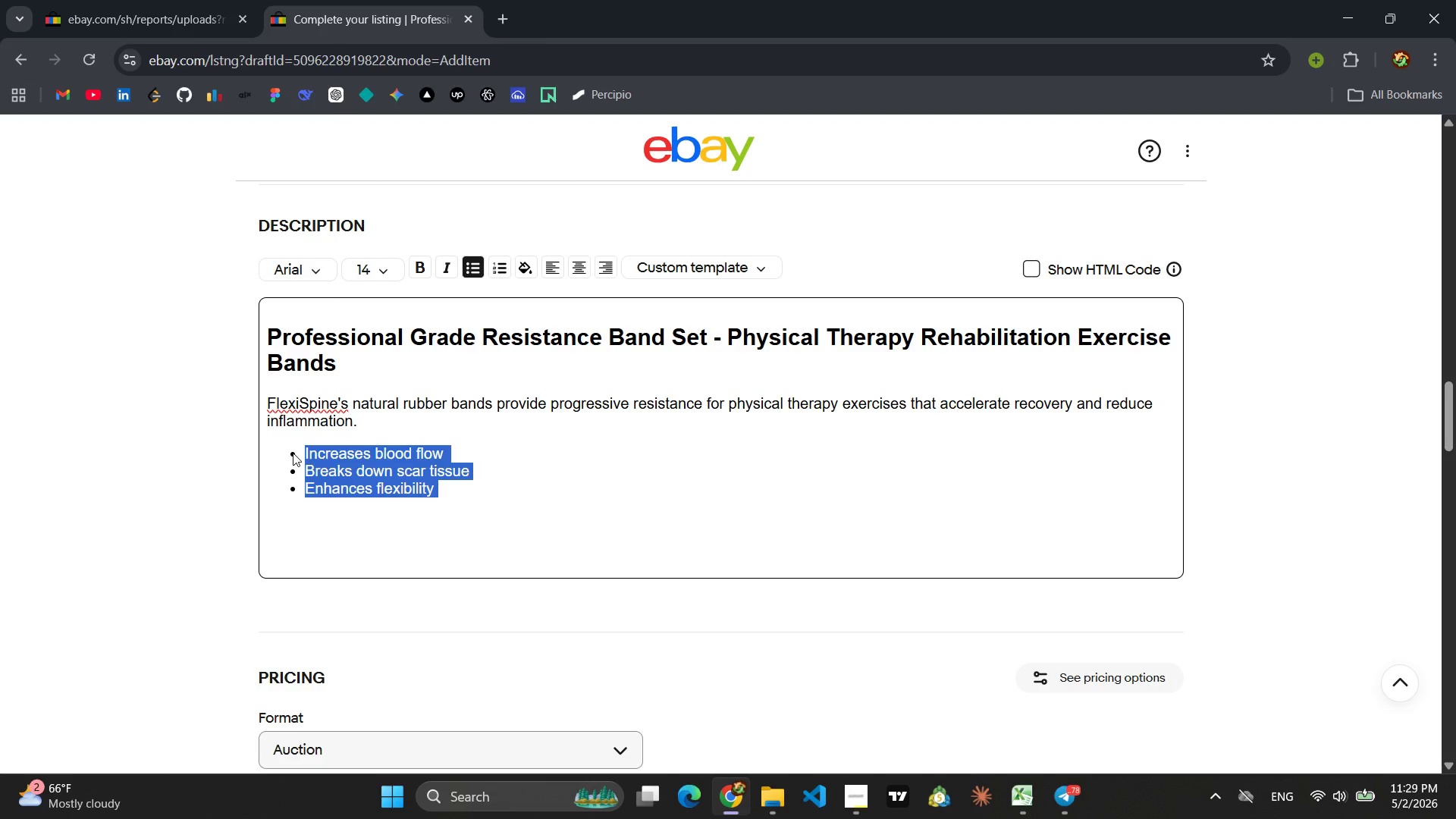 
type(Accel)
 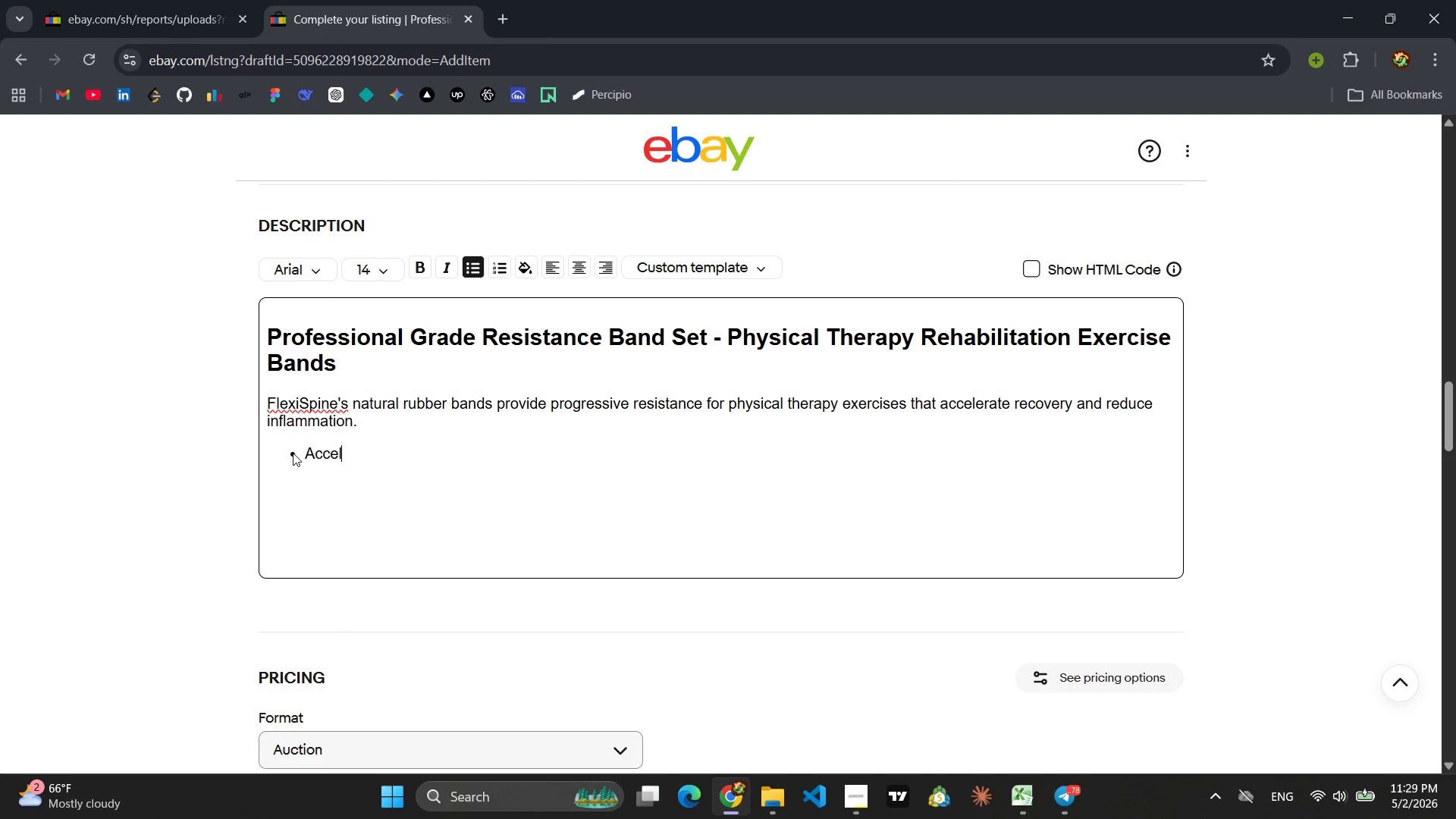 
wait(6.95)
 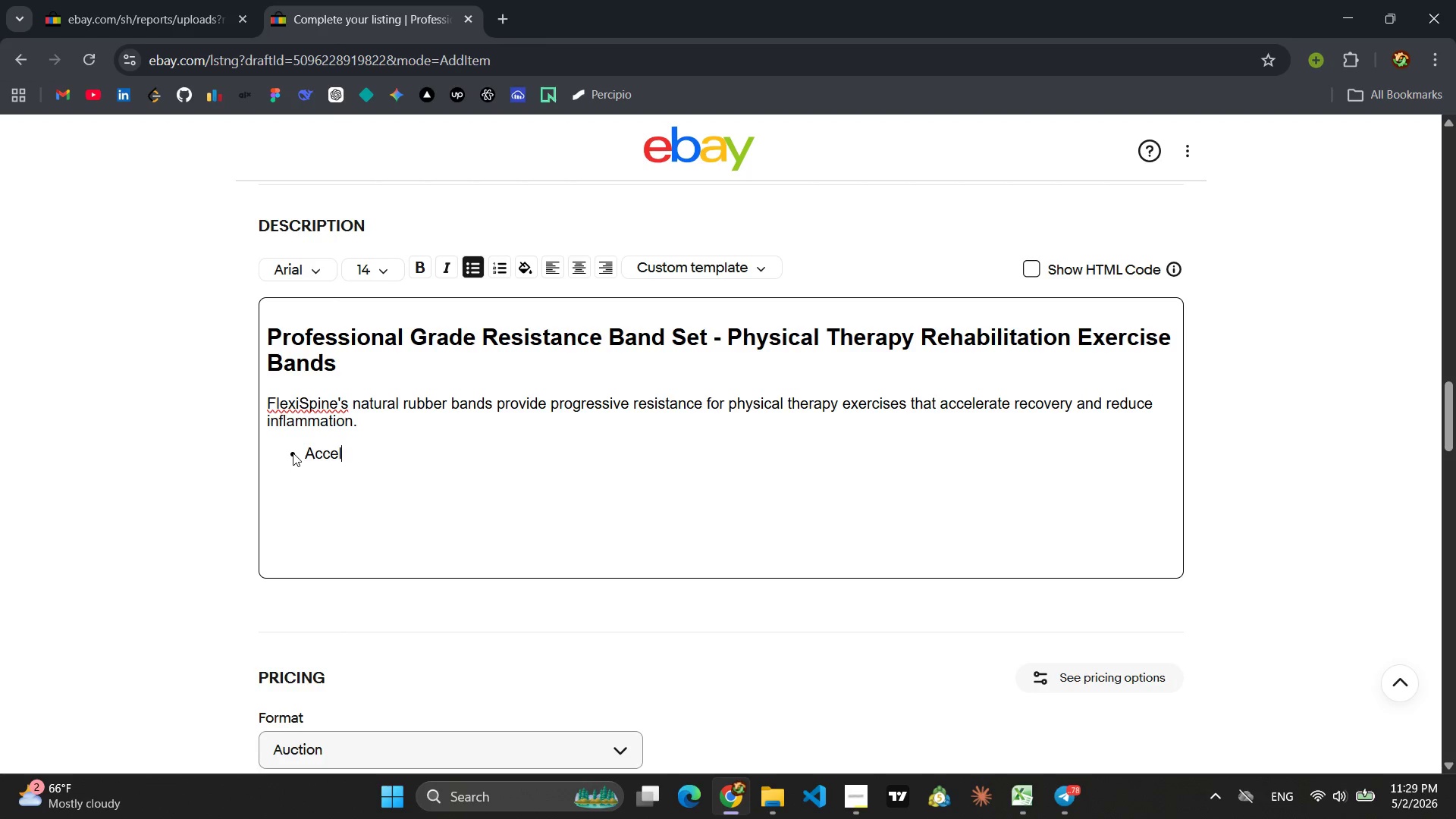 
type(erati)
key(Backspace)
type(es muscles recovery)
 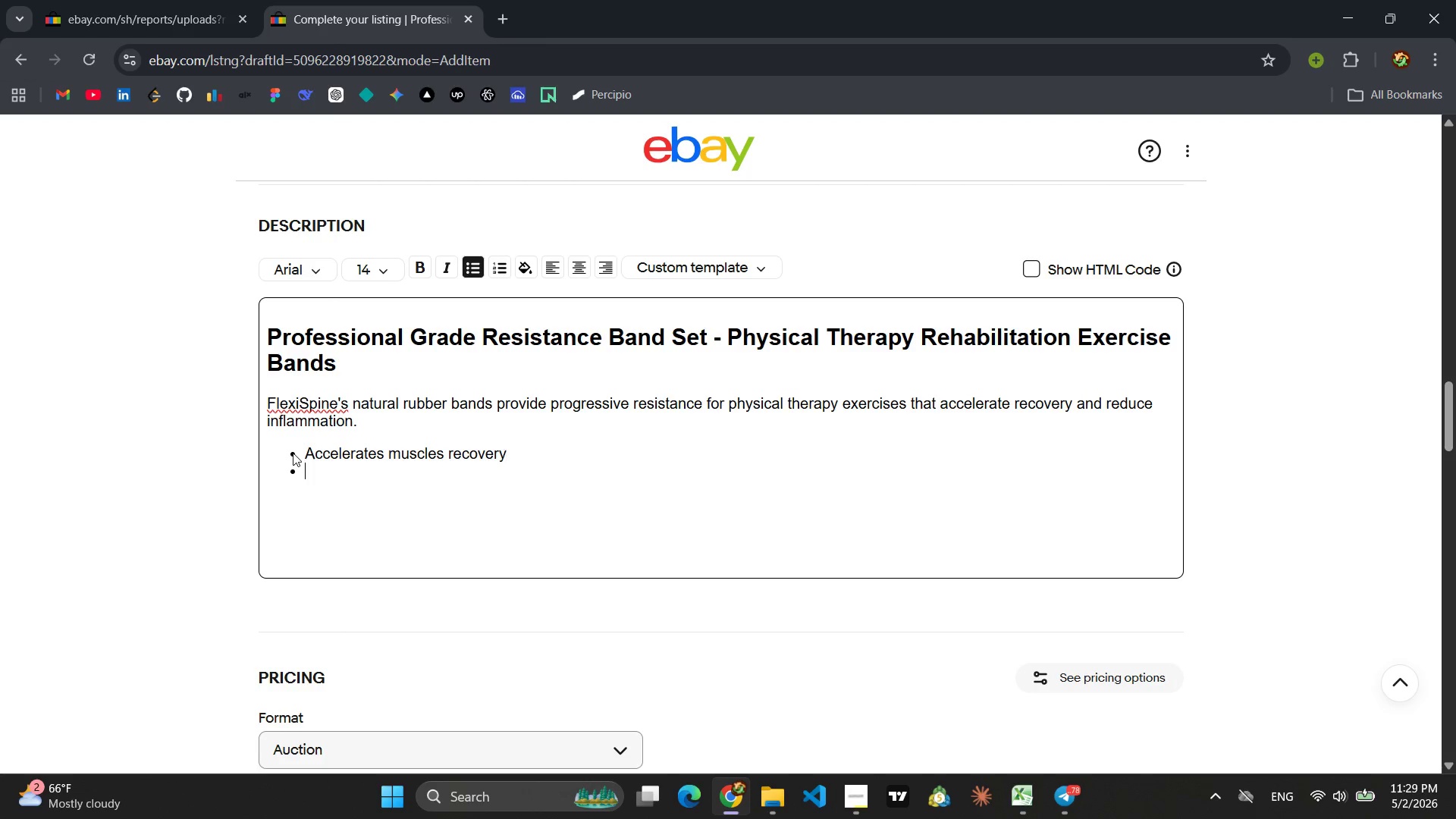 
key(Enter)
 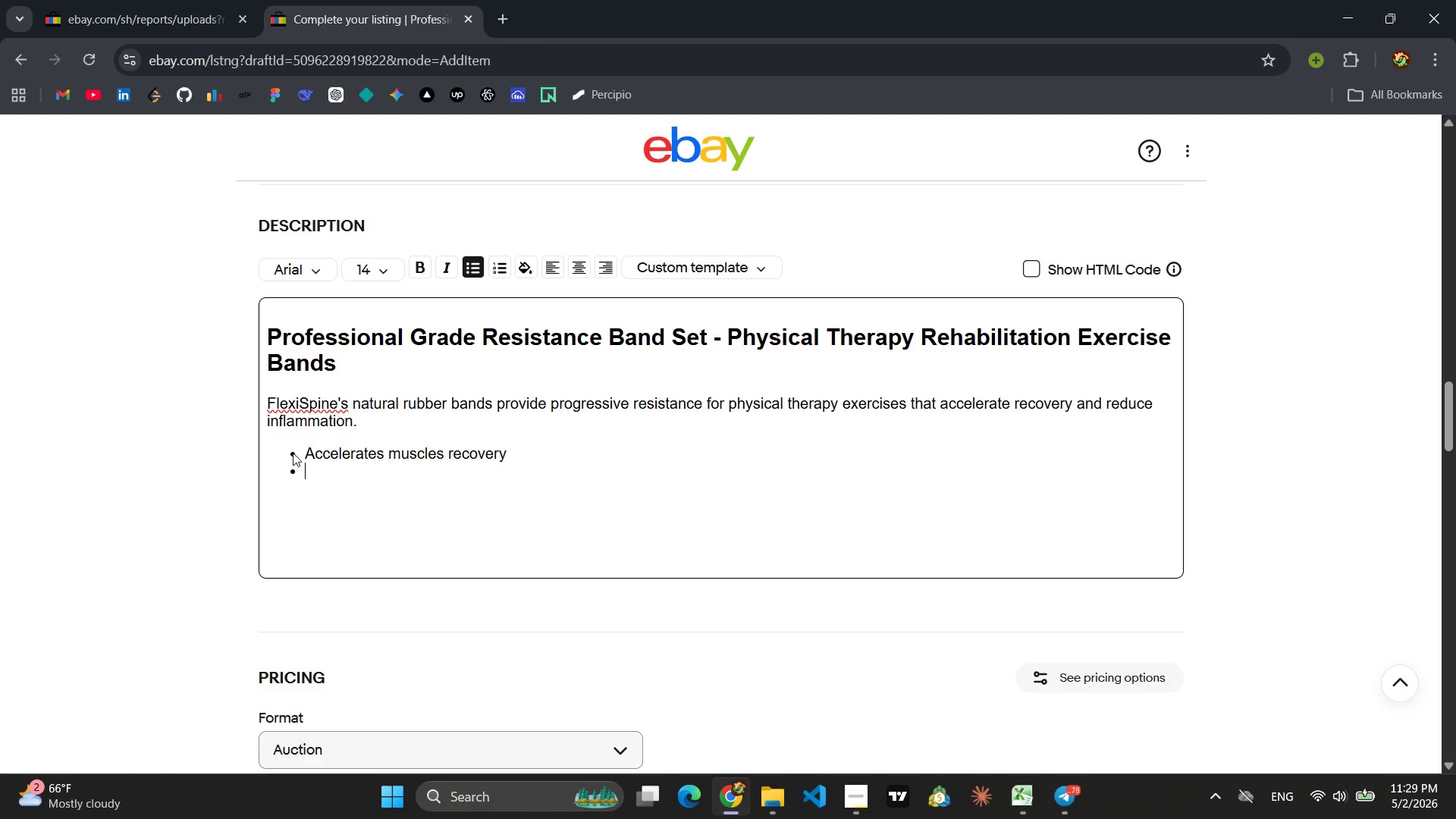 
type(Reduces infl)
 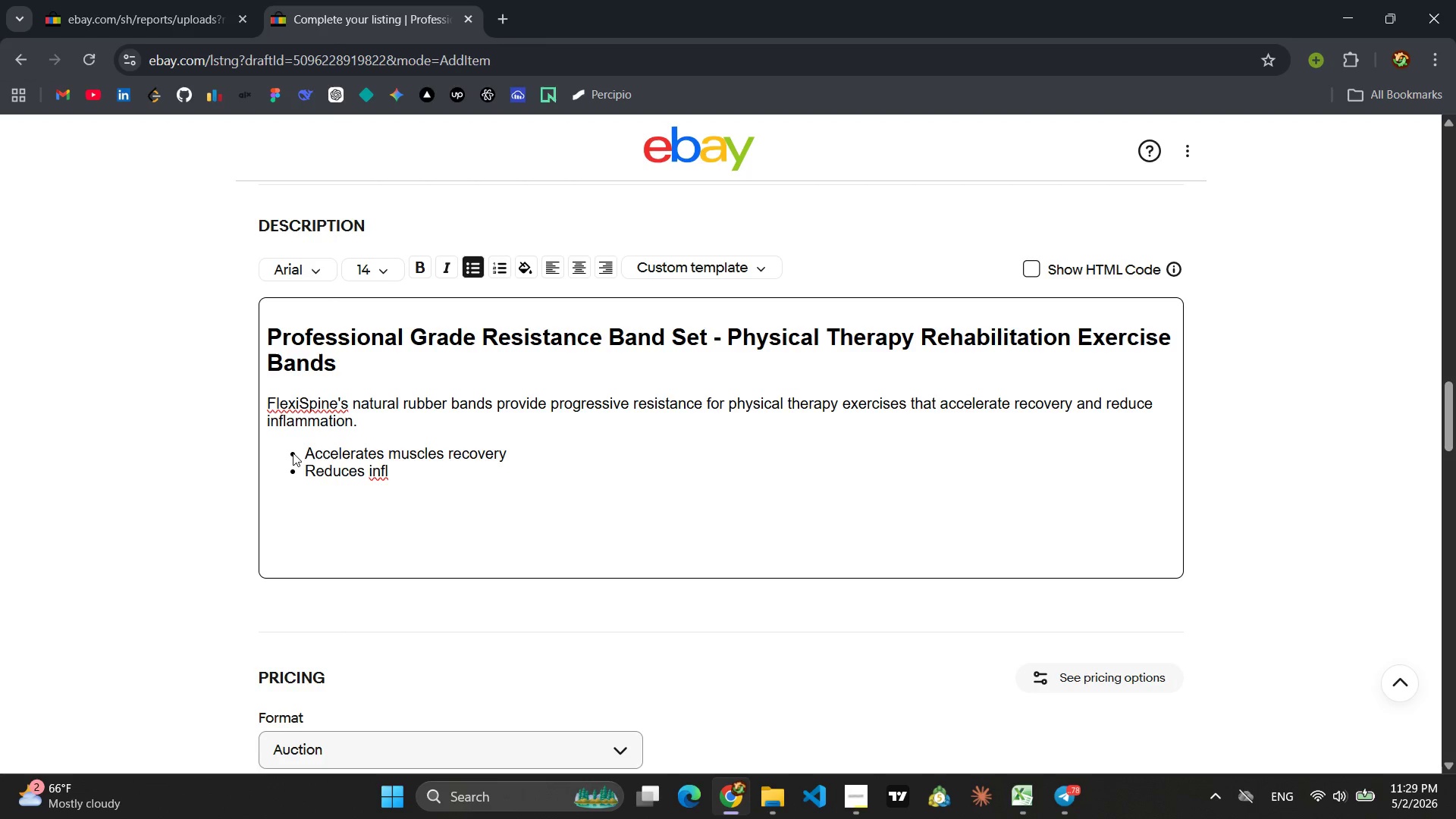 
wait(8.98)
 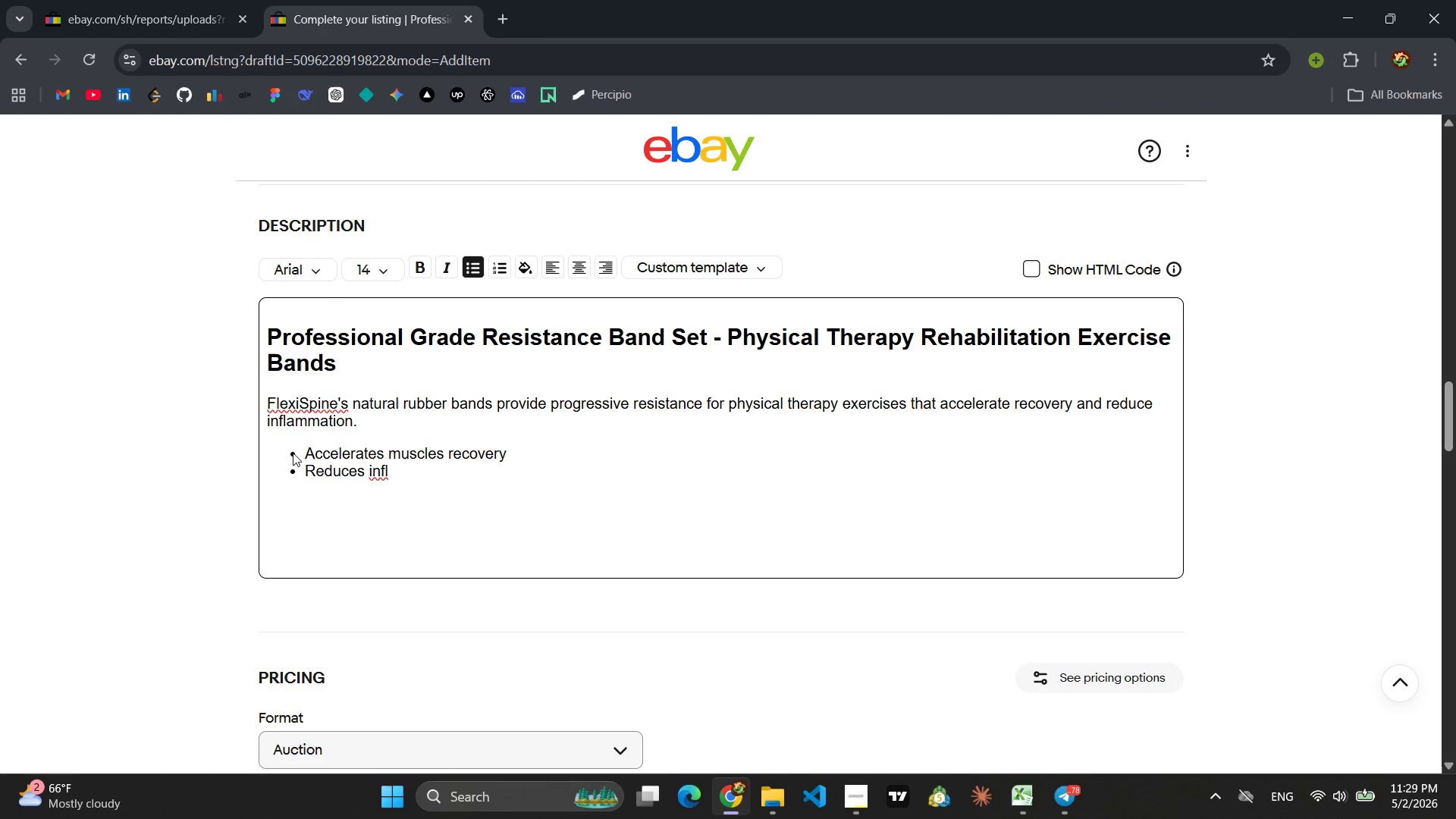 
type(ammation )
key(Backspace)
 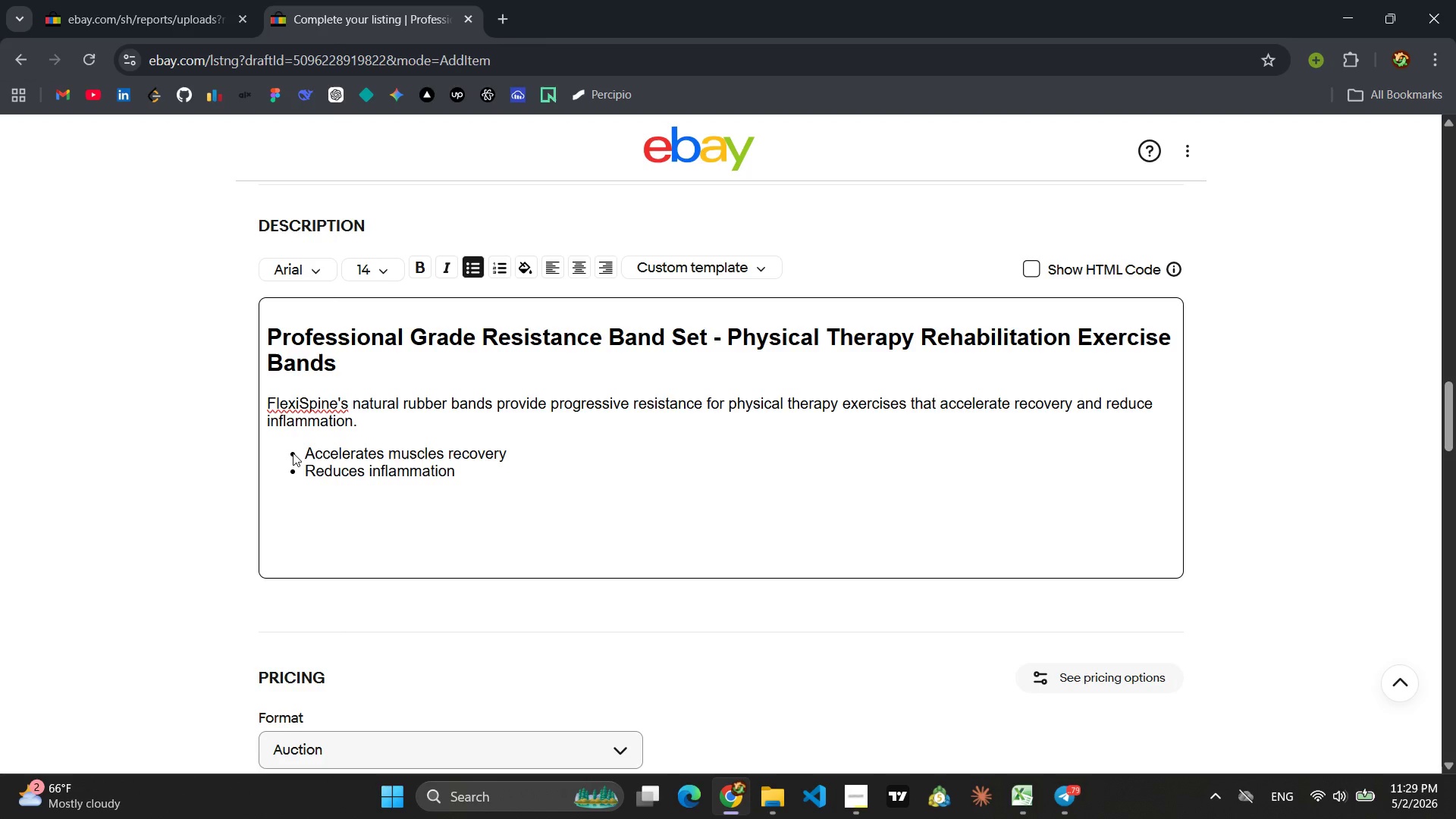 
key(Enter)
 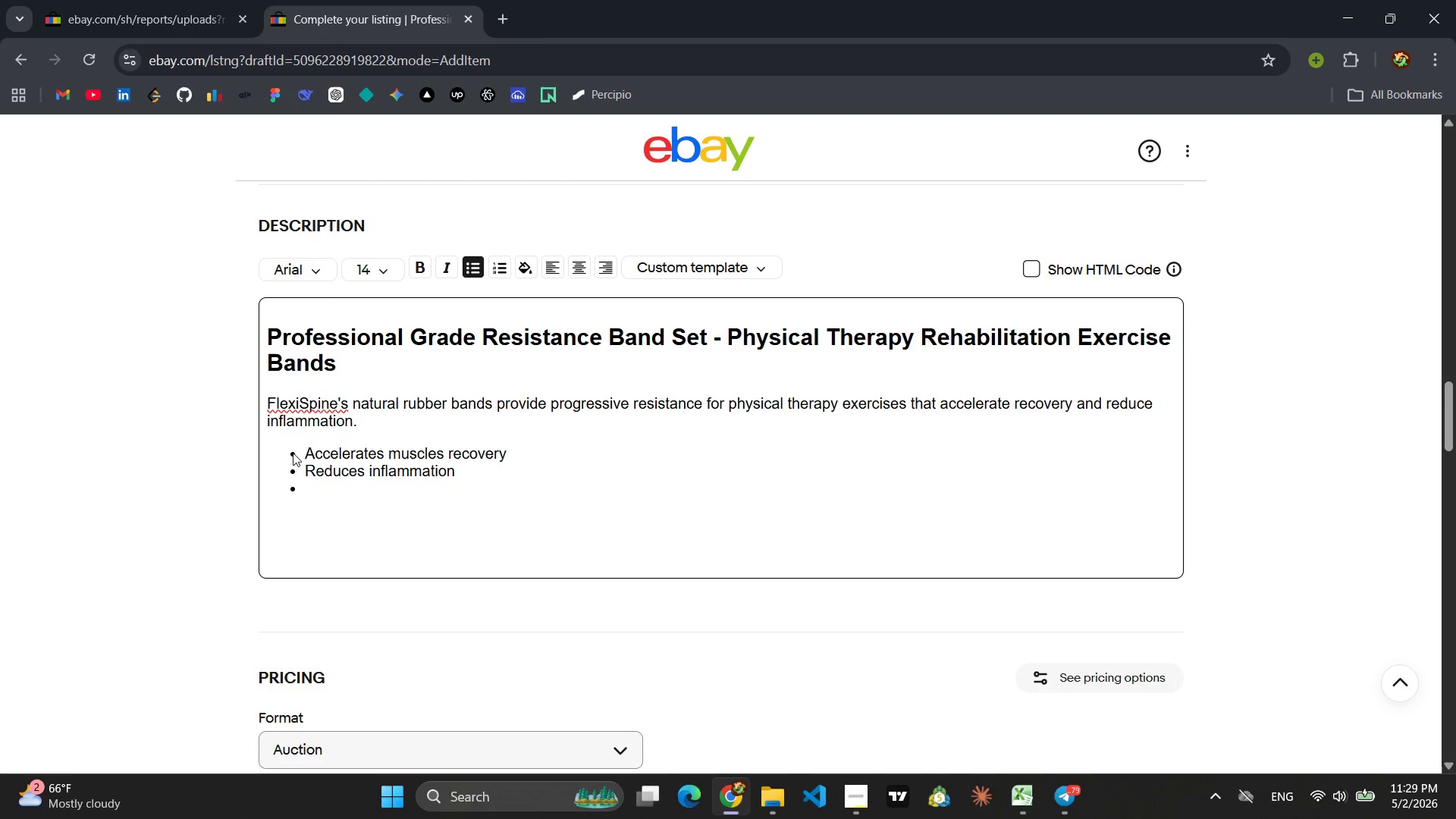 
wait(9.12)
 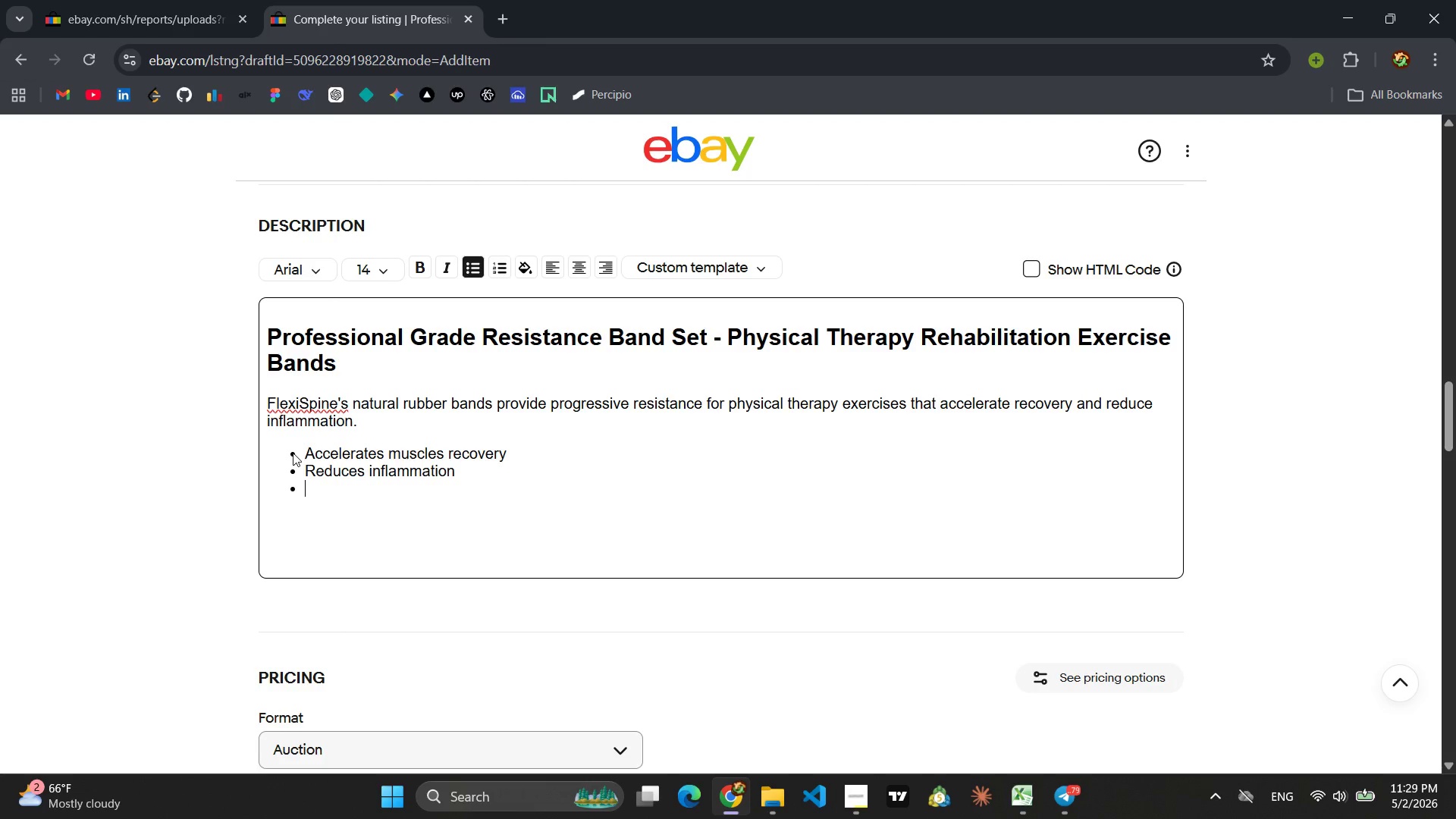 
type(Improves range of motion )
key(Backspace)
 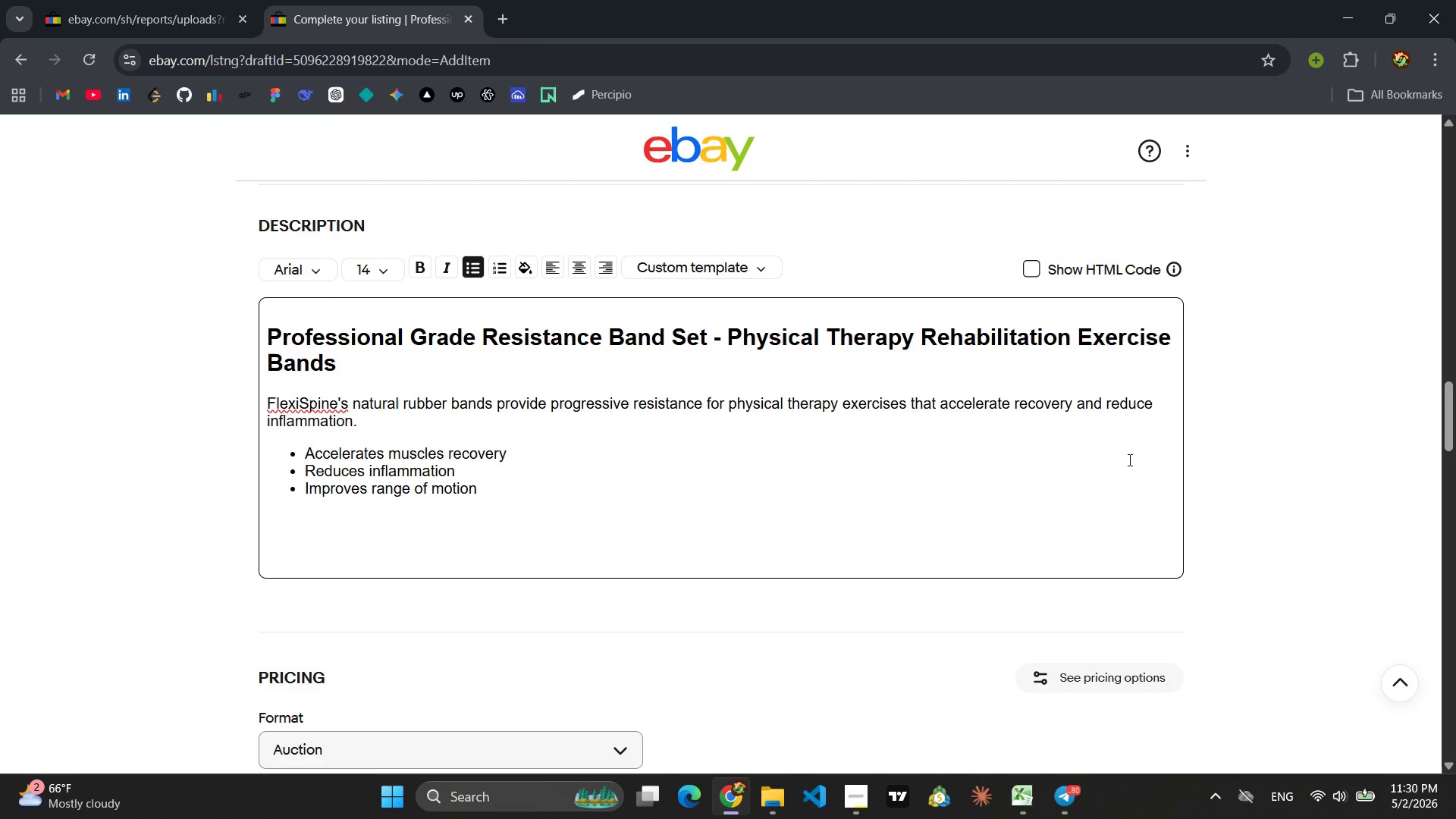 
left_click([1034, 266])
 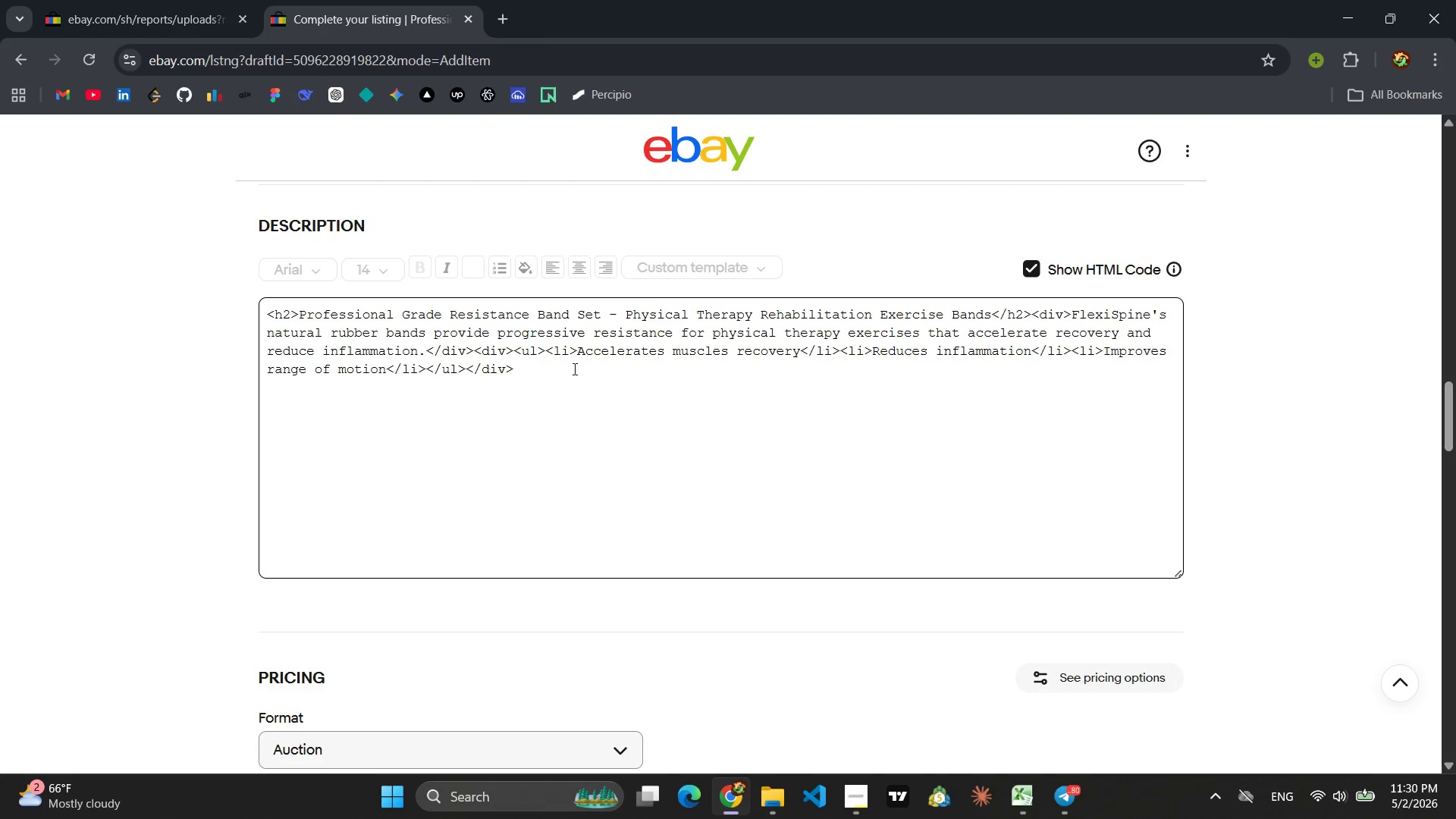 
left_click([573, 369])
 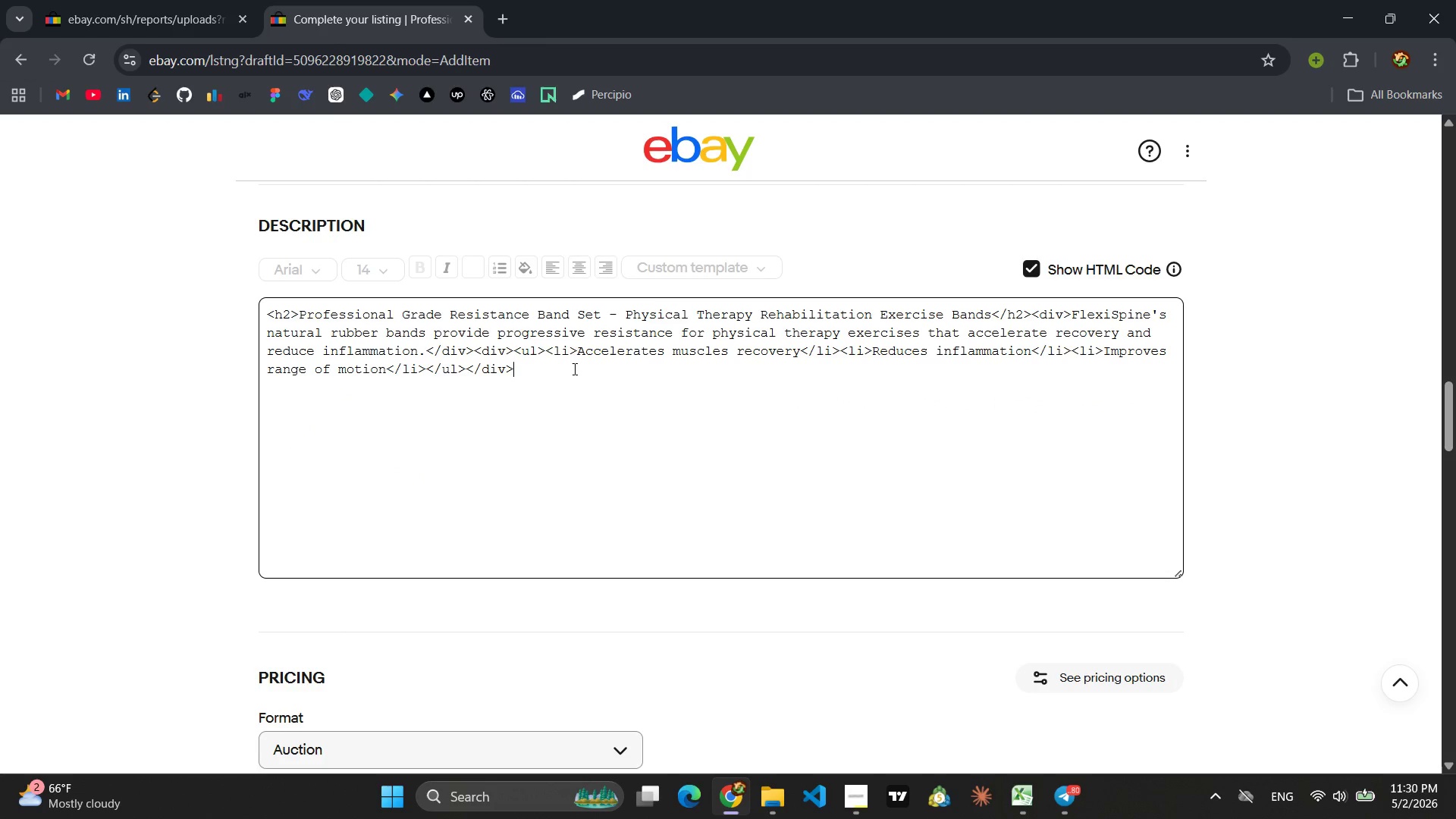 
key(Control+A)
 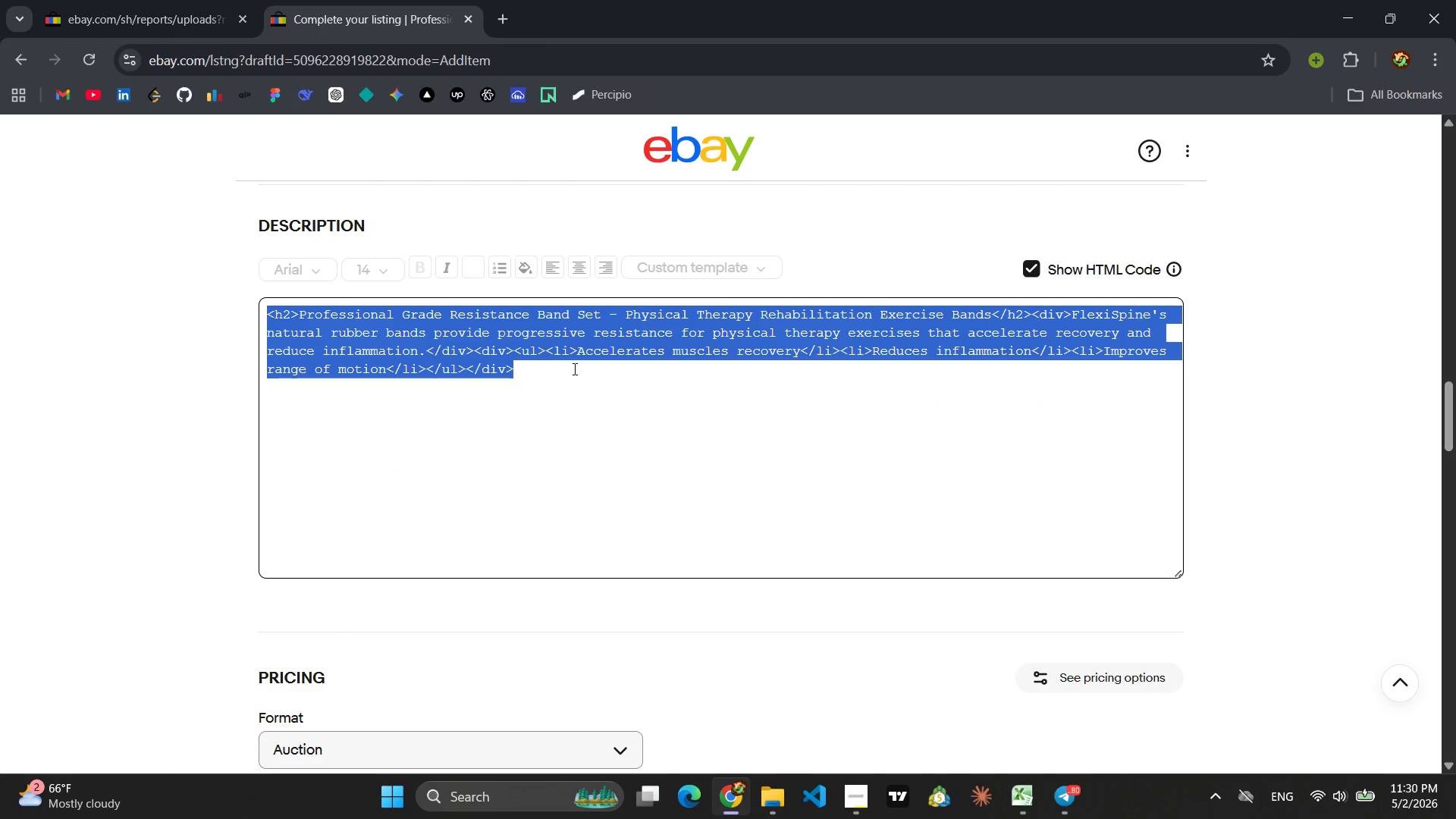 
key(Control+C)
 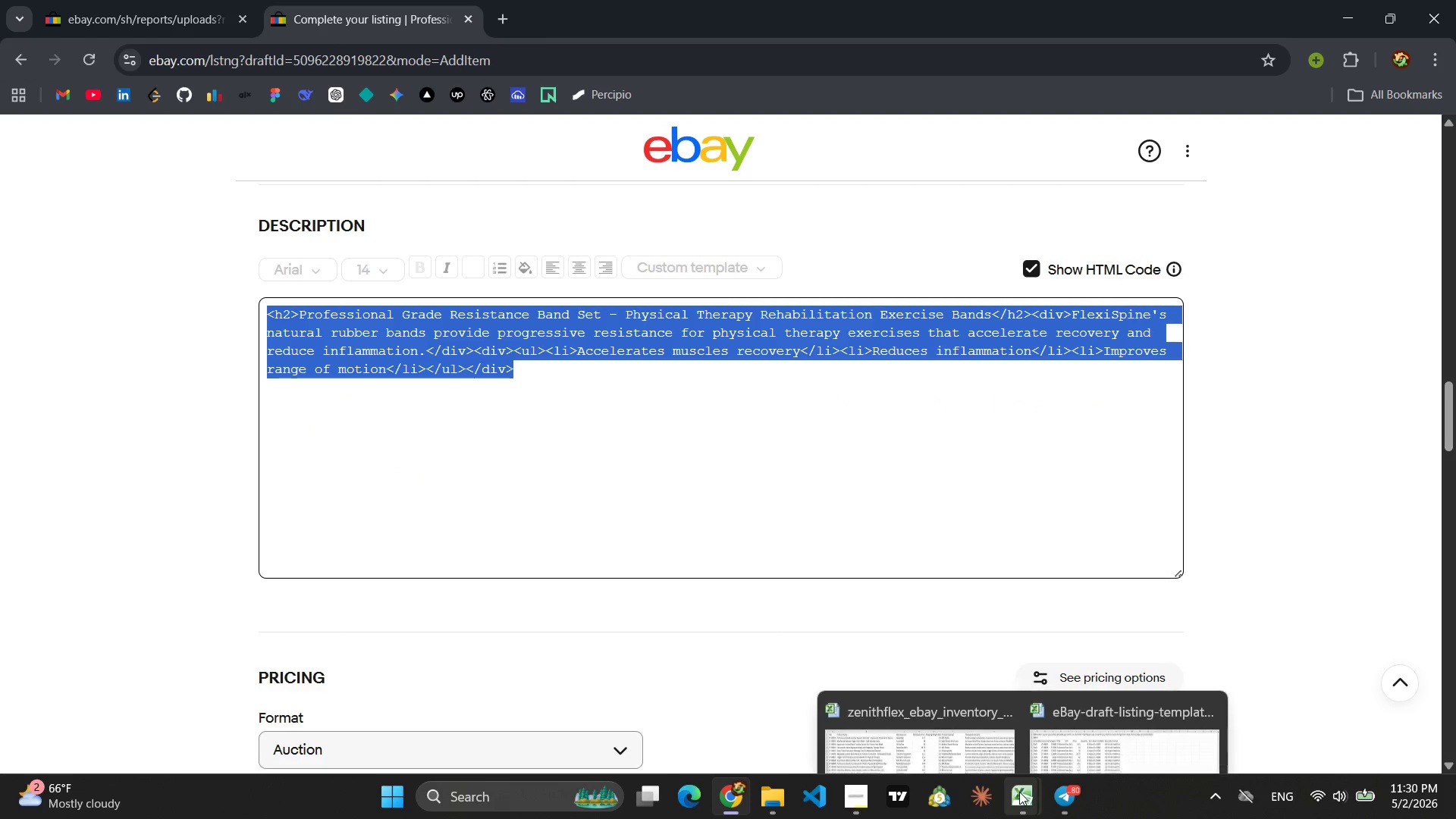 
left_click([1065, 712])
 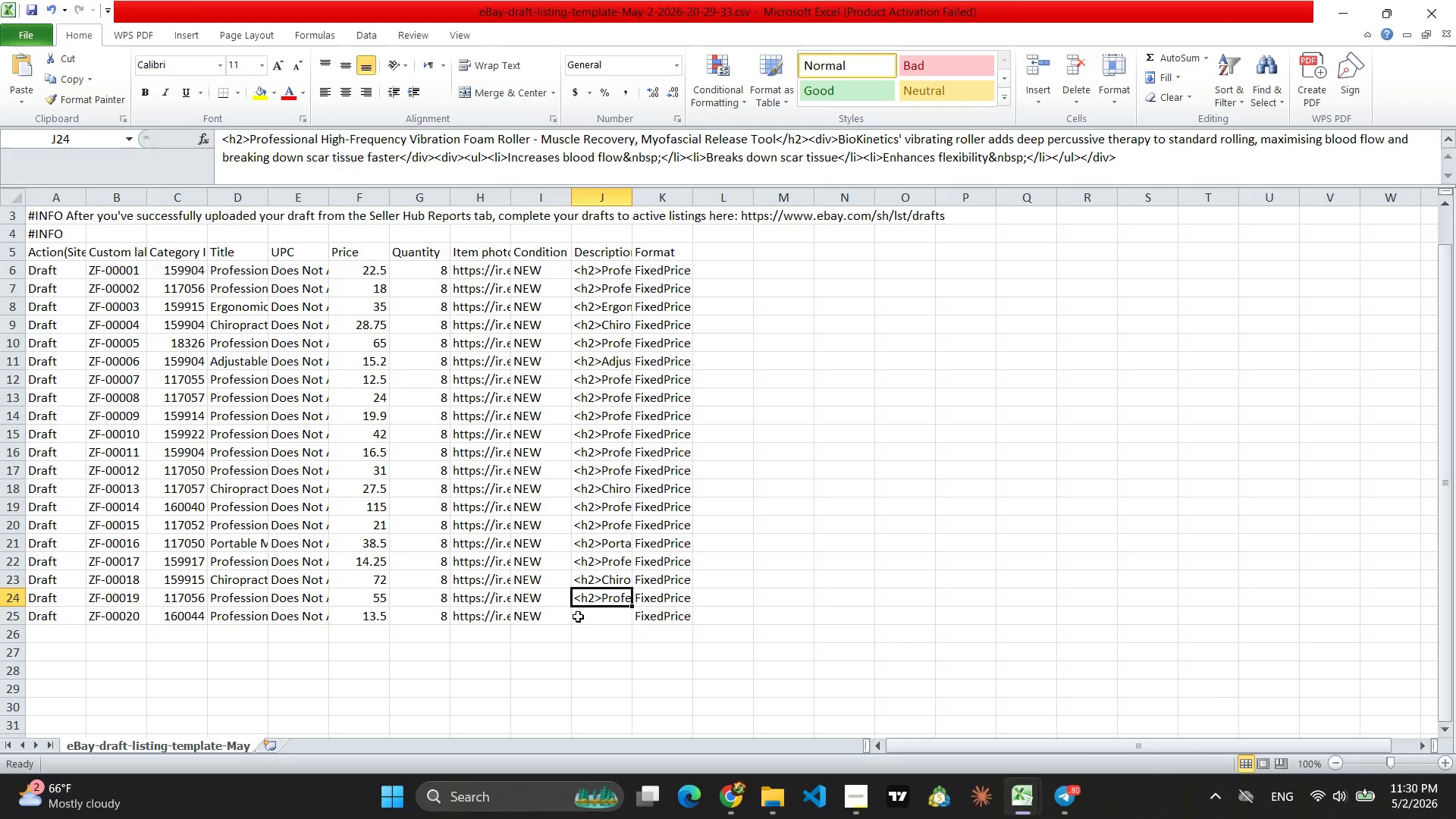 
left_click([594, 619])
 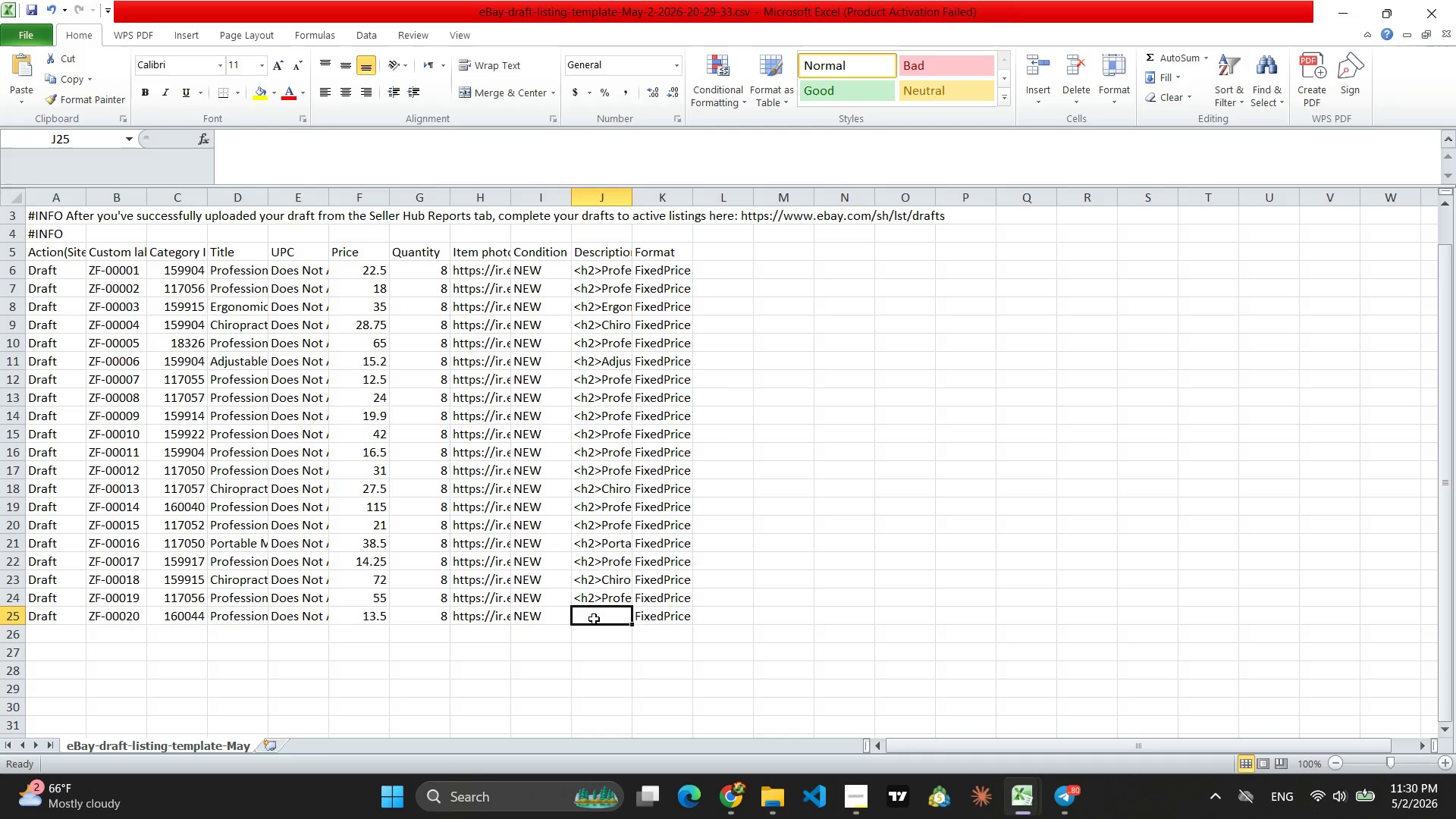 
key(Control+V)
 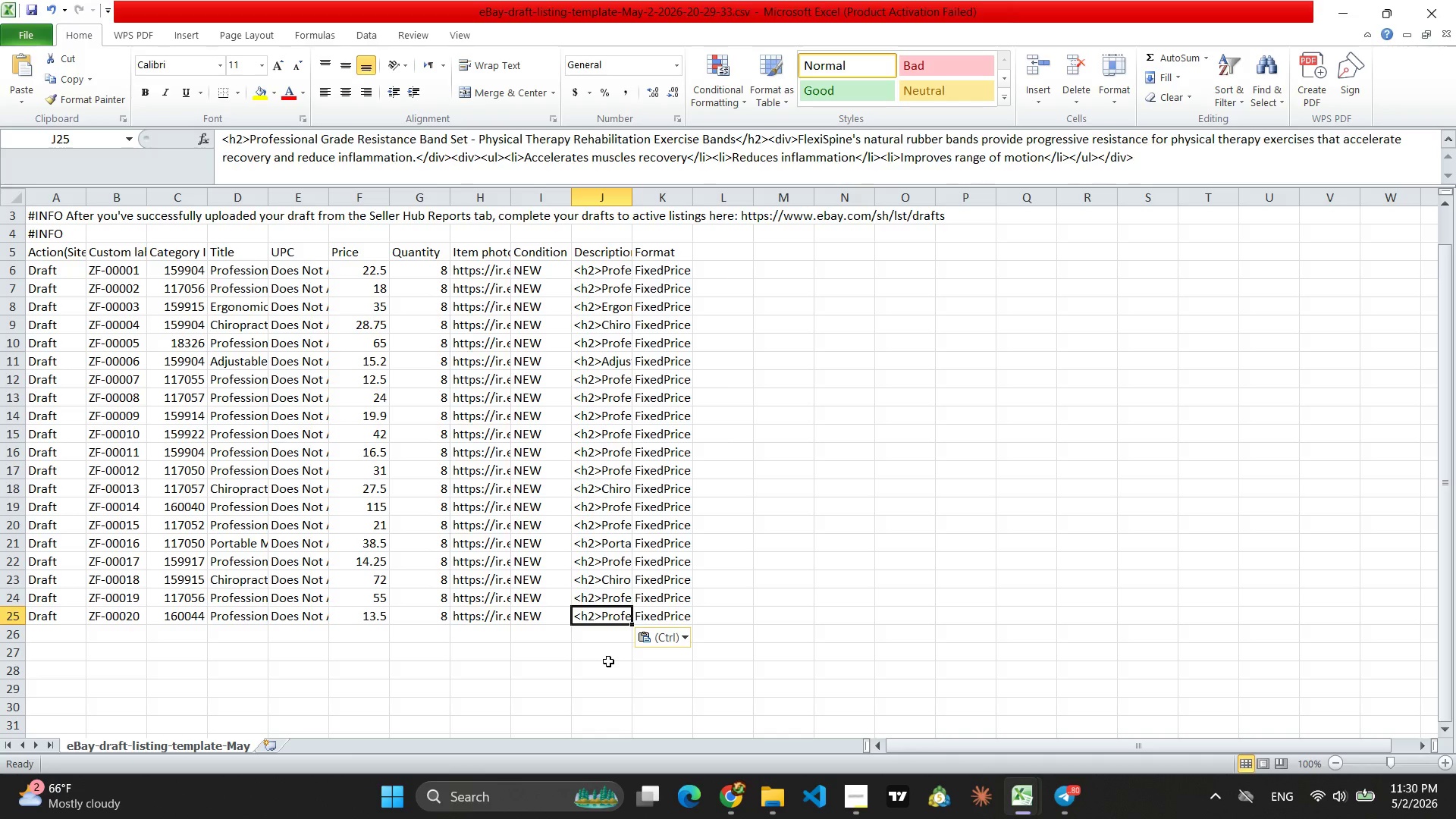 
left_click([608, 661])
 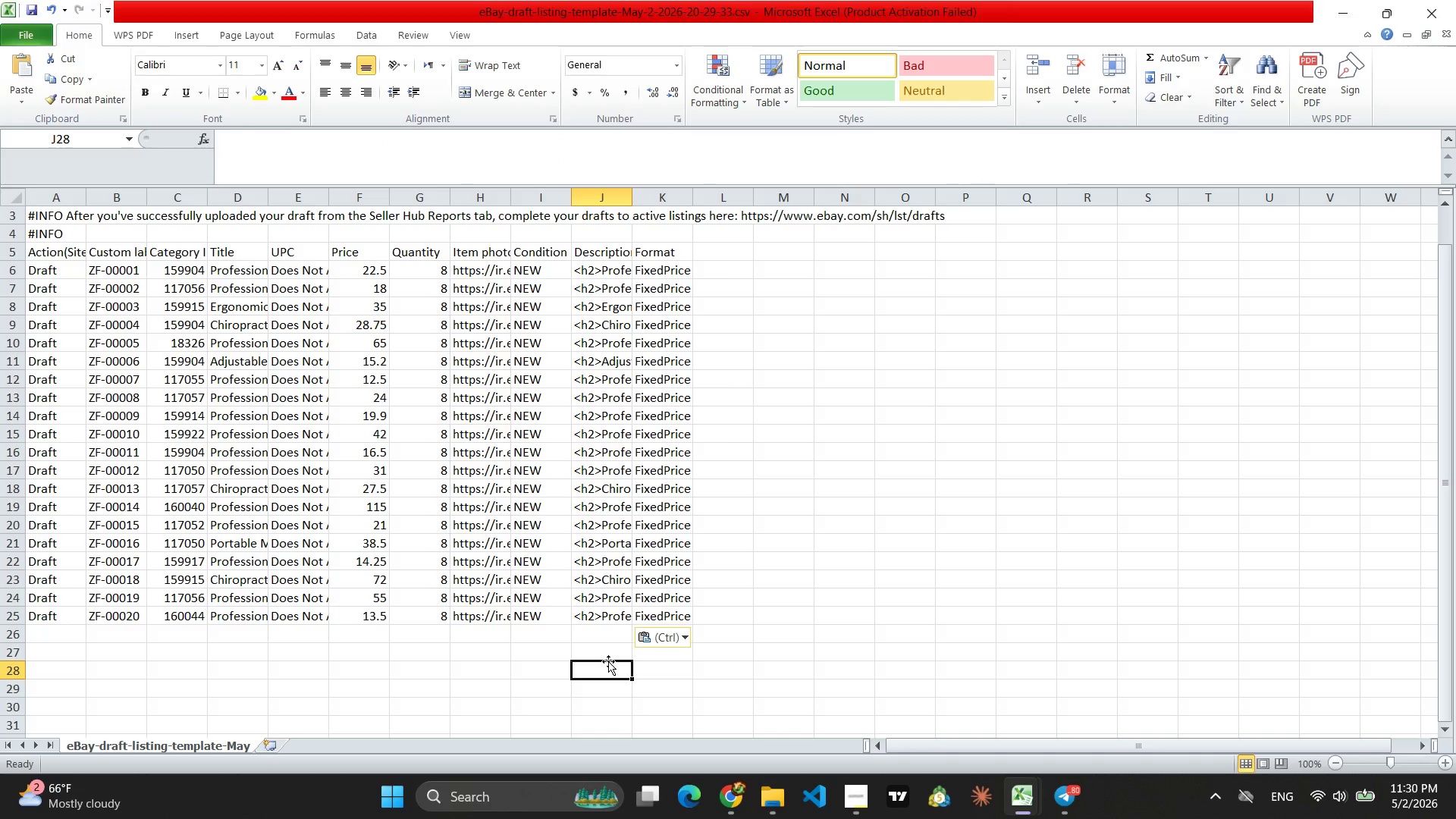 
wait(29.02)
 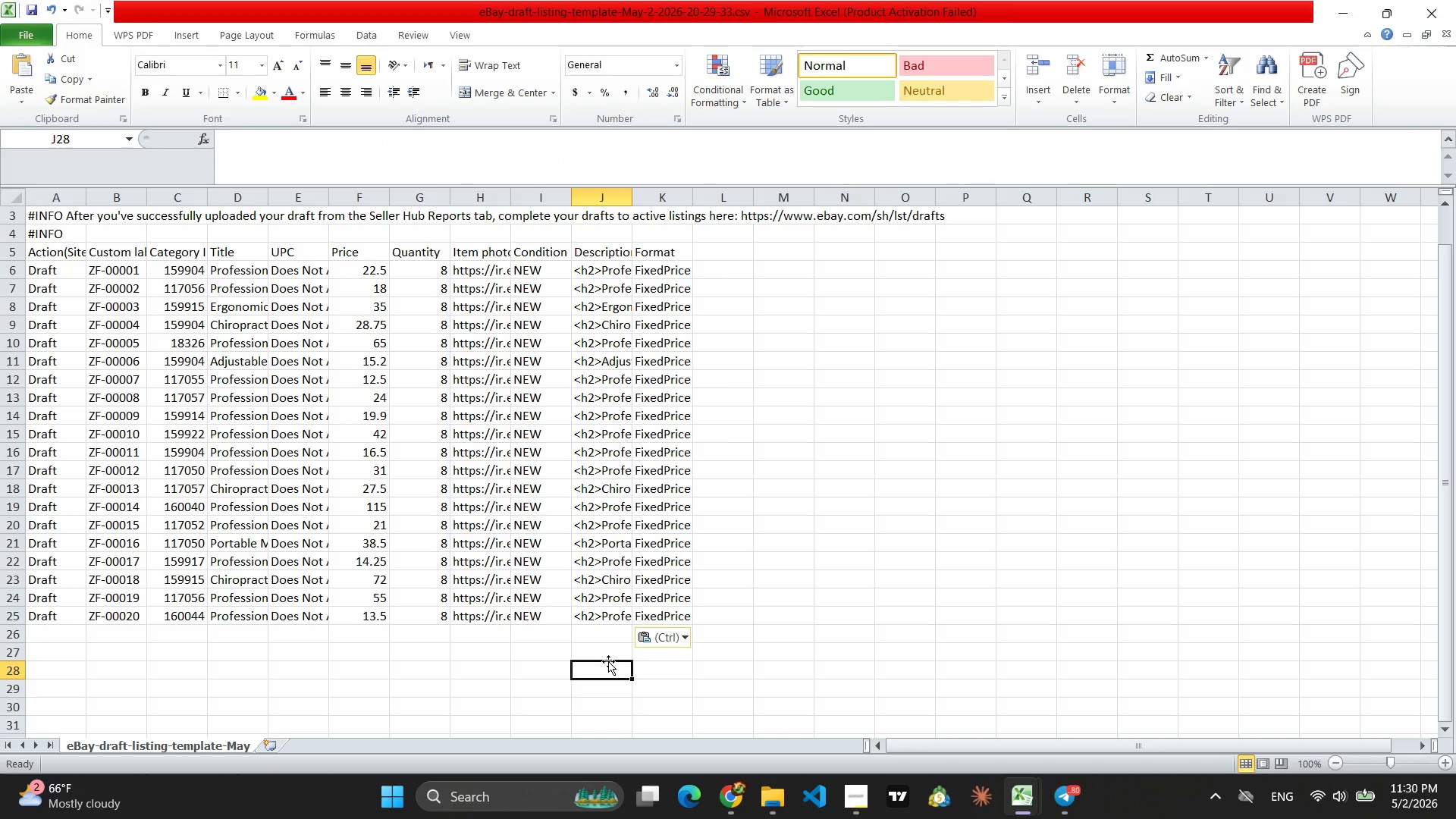 
left_click([562, 556])
 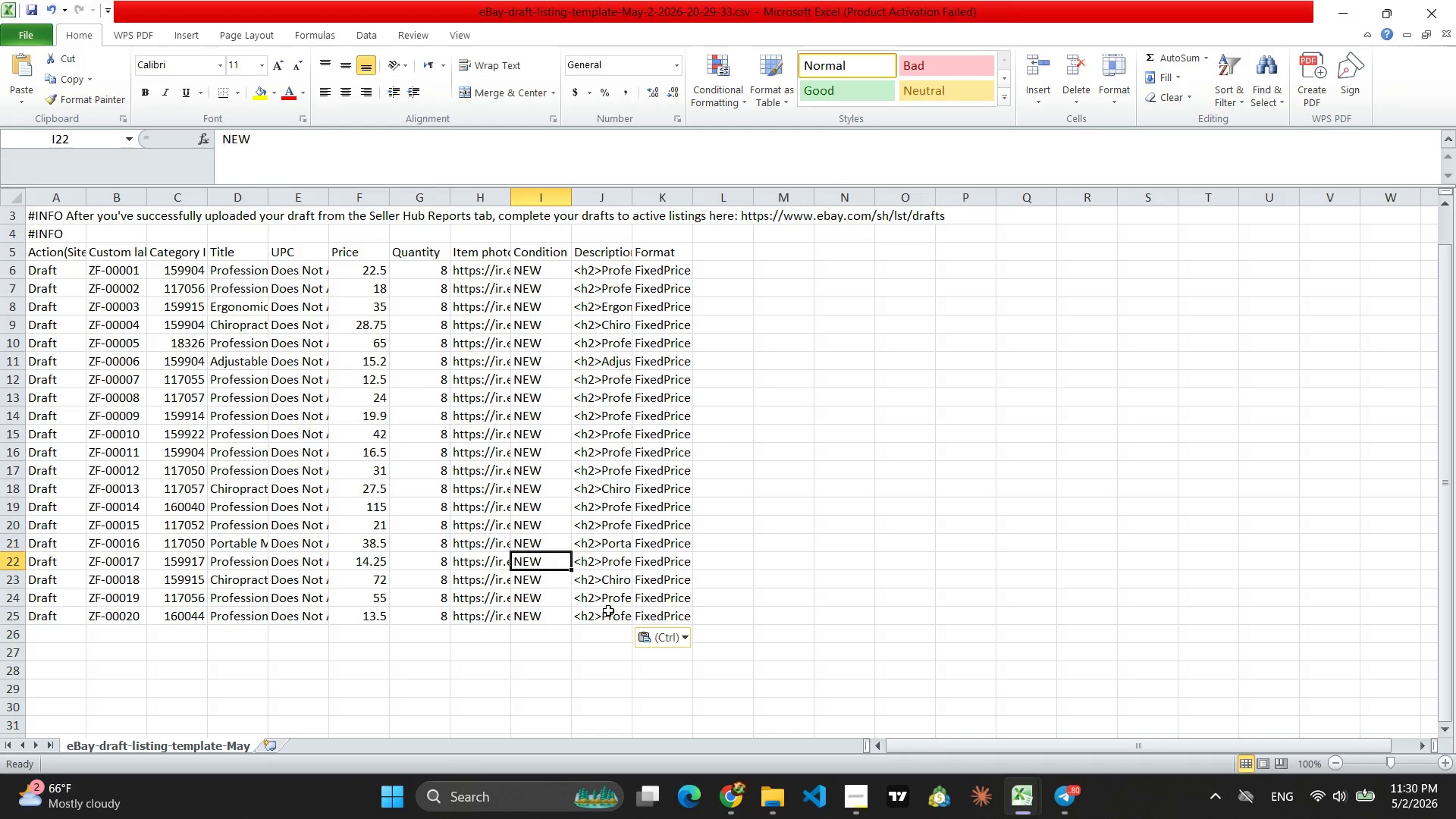 
left_click([609, 612])
 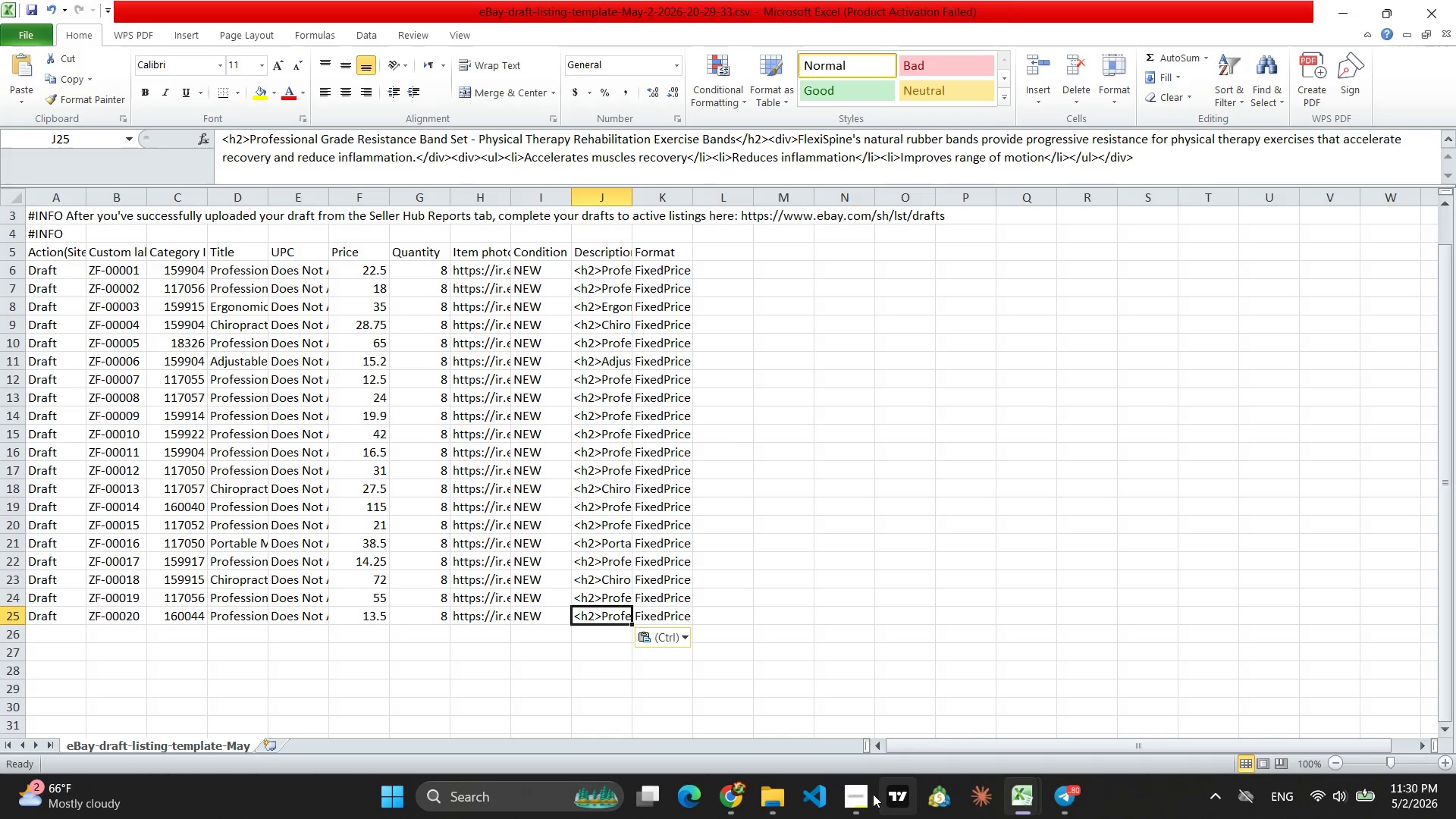 
left_click([857, 798])